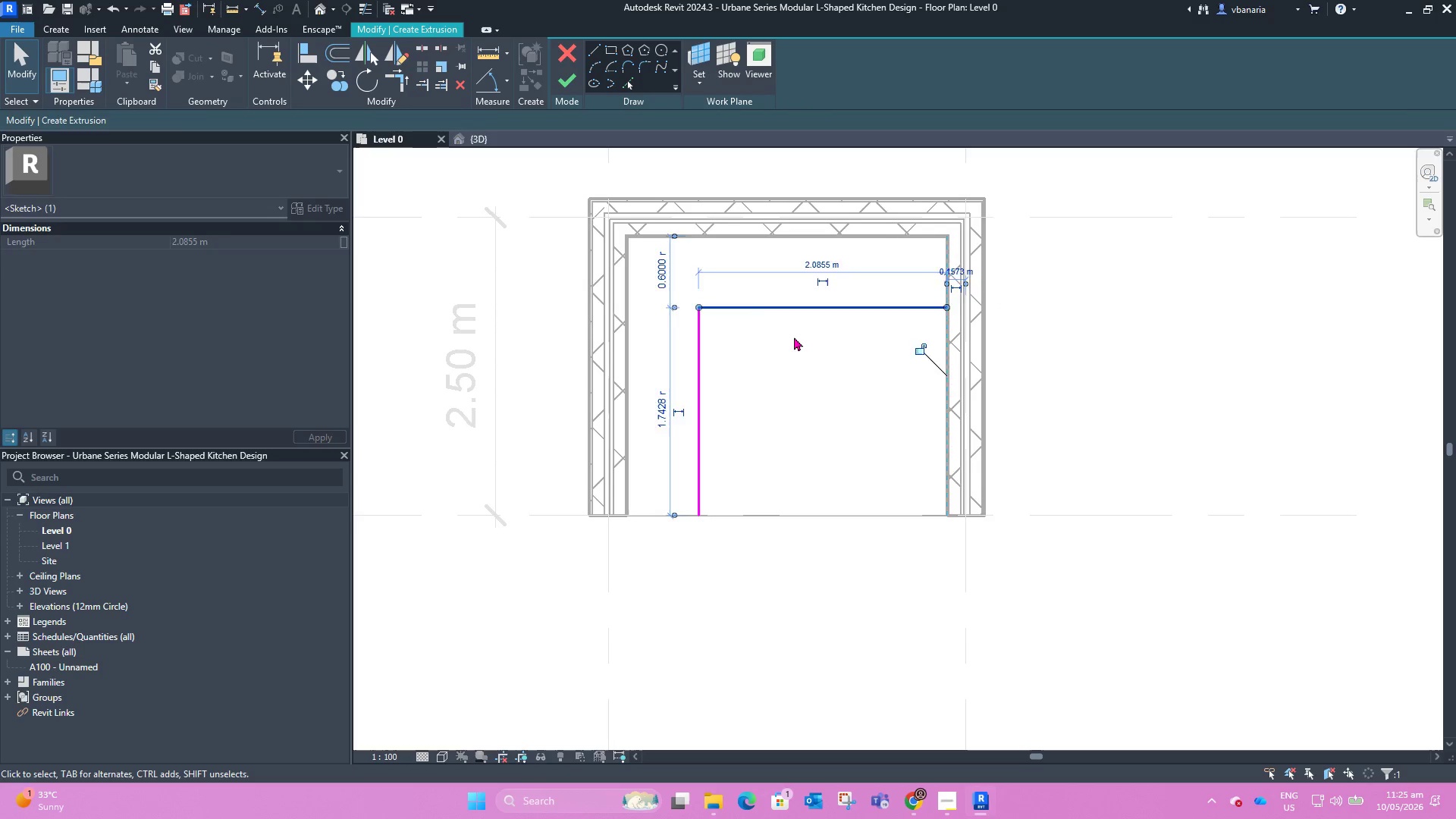 
left_click([794, 337])
 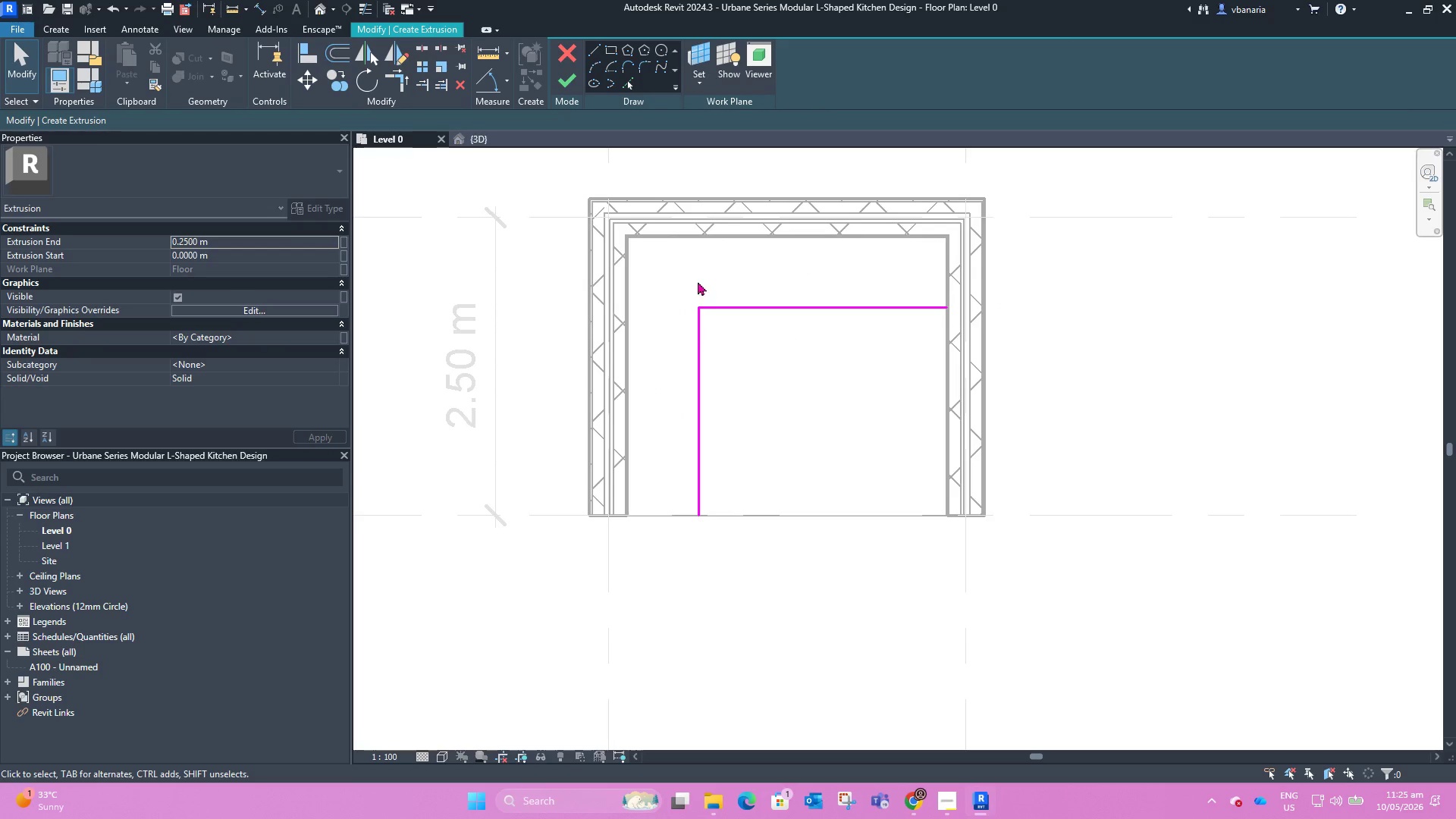 
left_click([698, 284])
 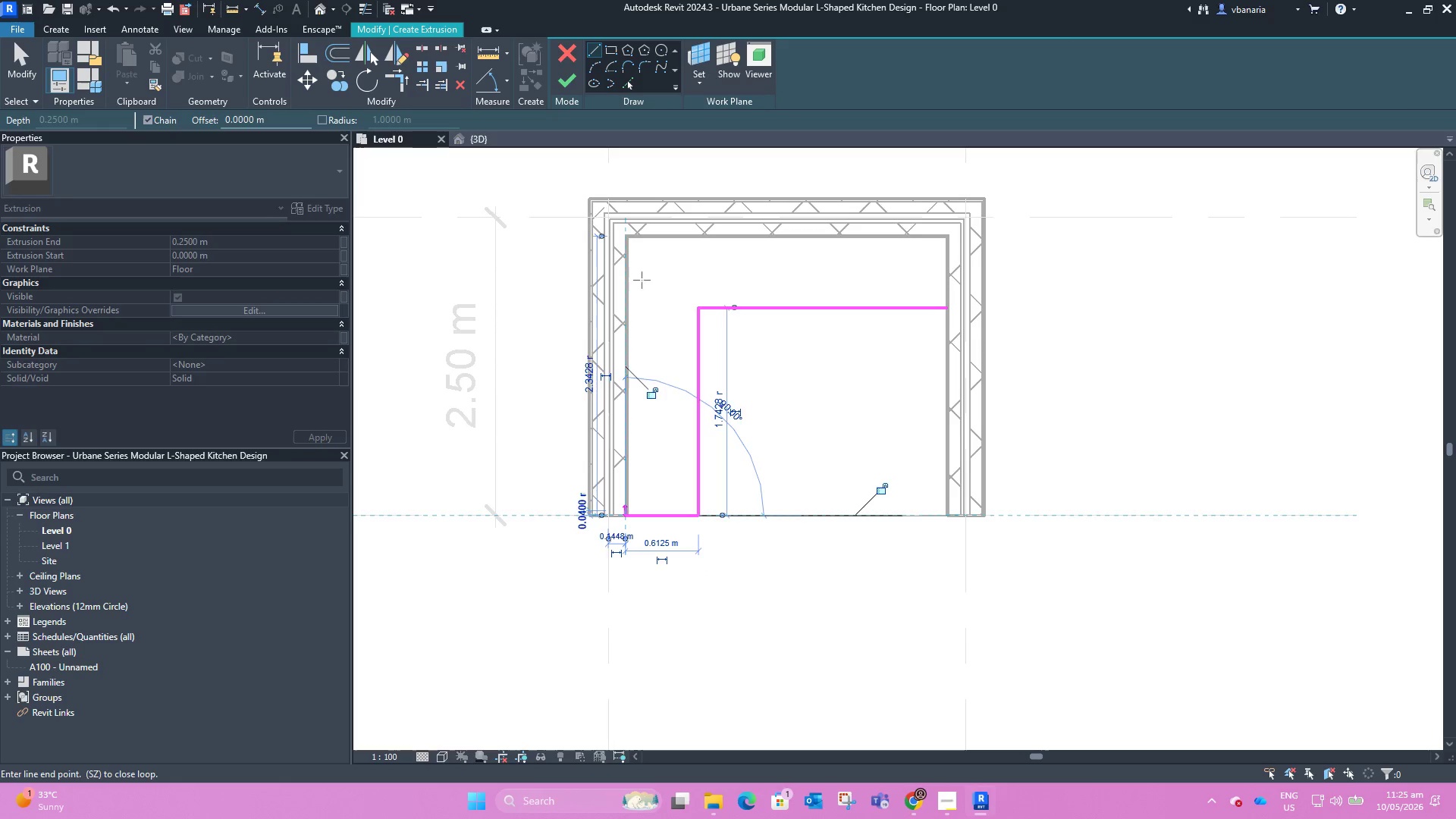 
wait(5.62)
 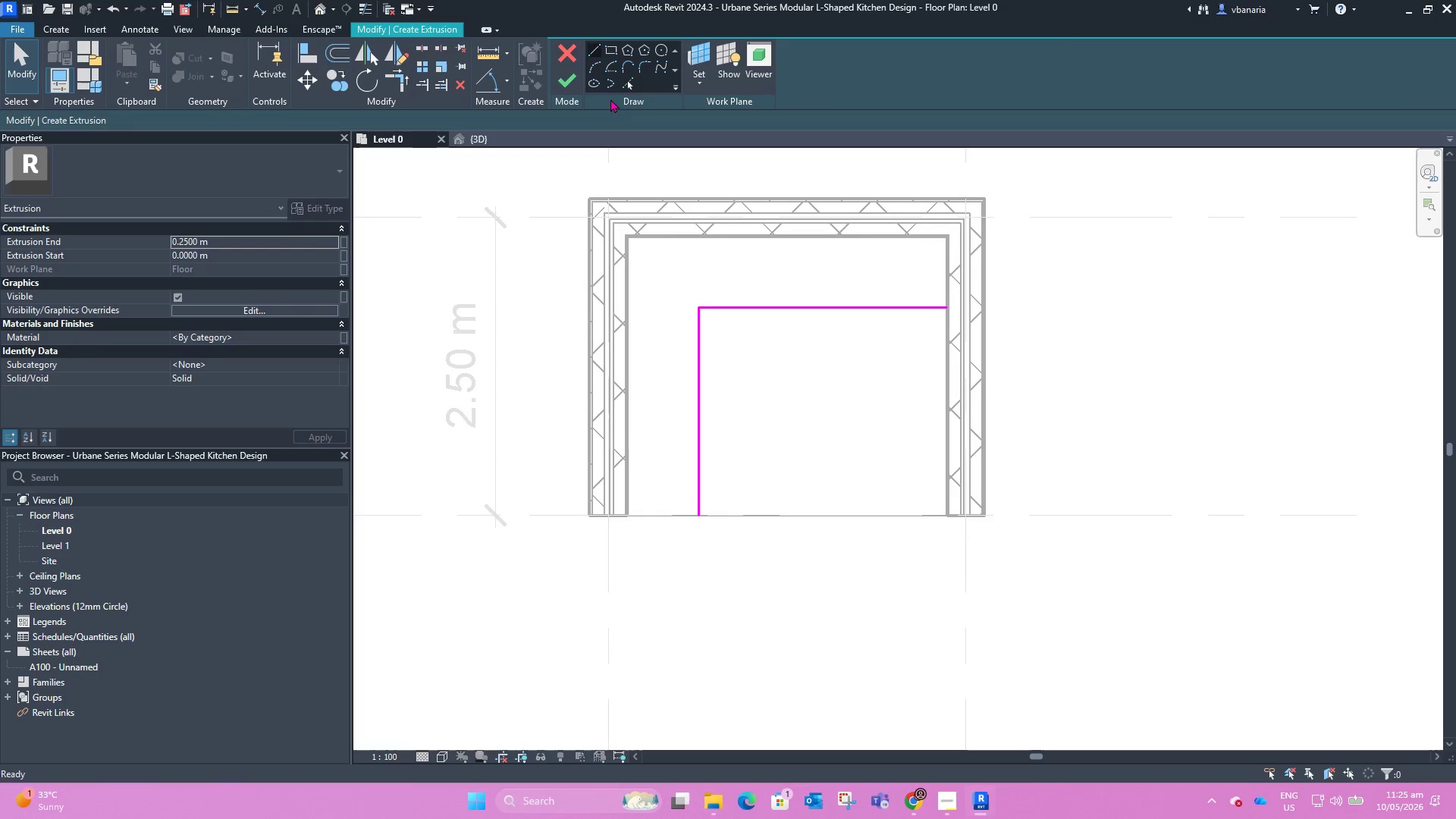 
left_click([627, 236])
 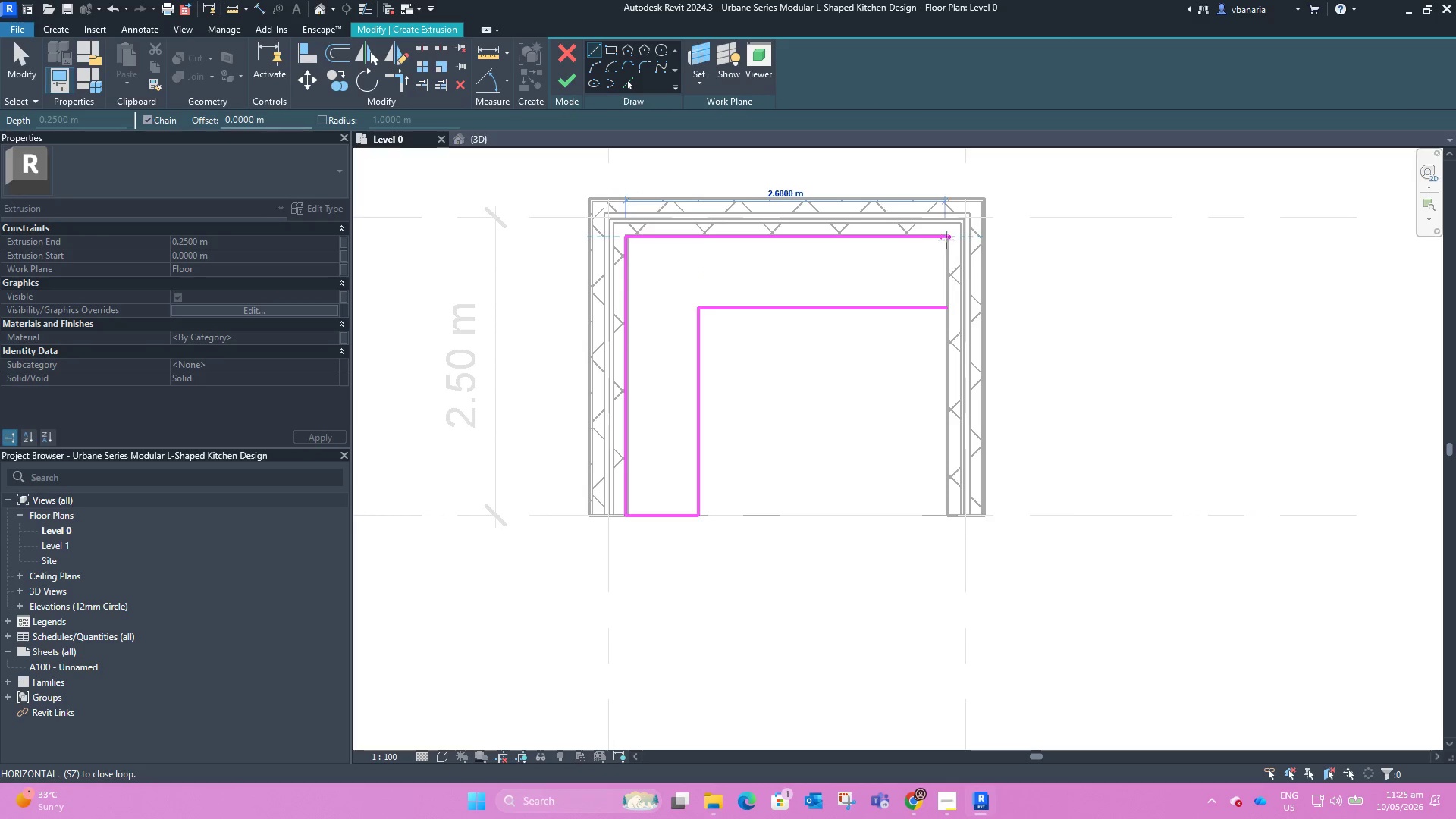 
left_click([947, 240])
 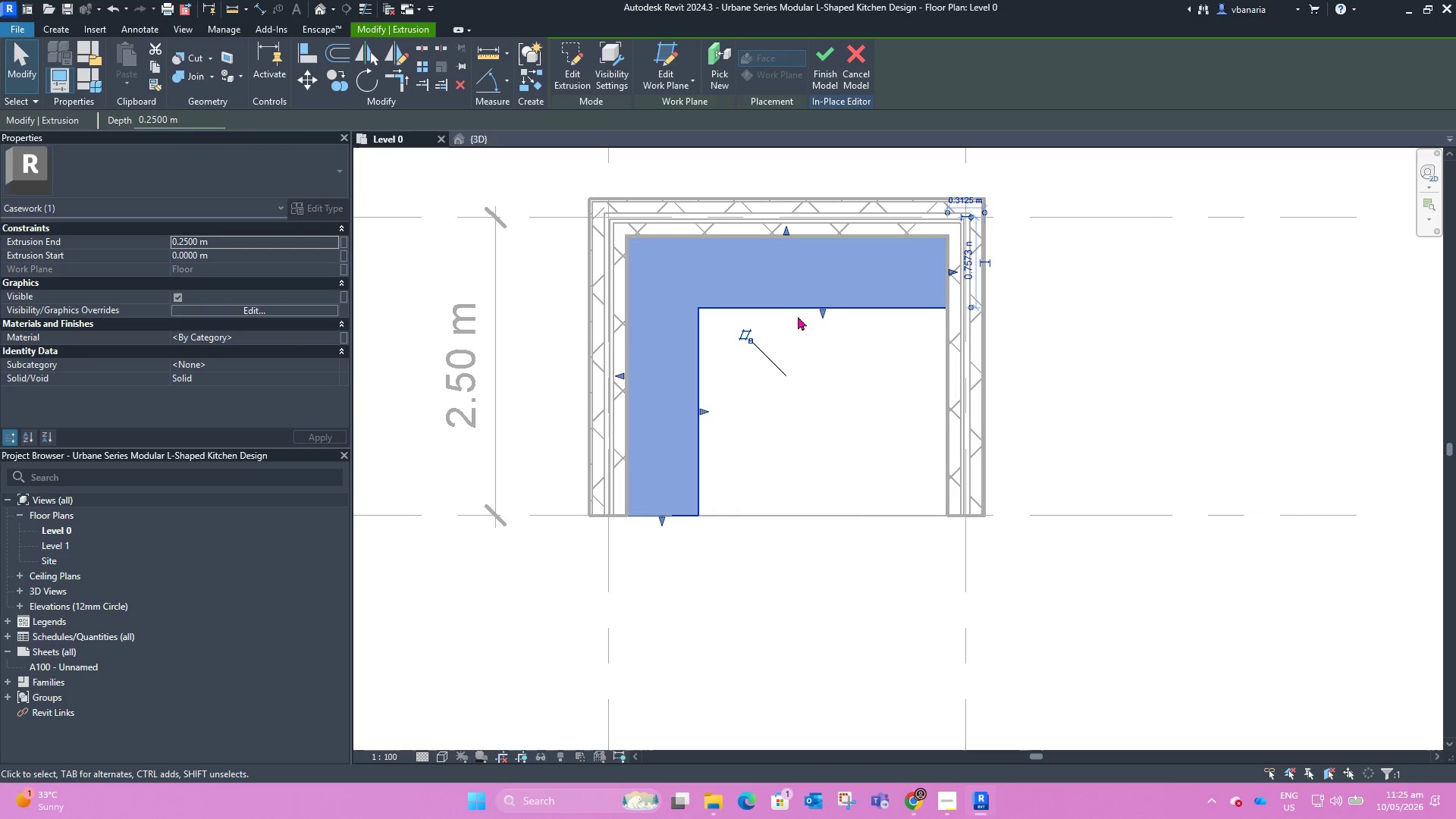 
left_click([857, 368])
 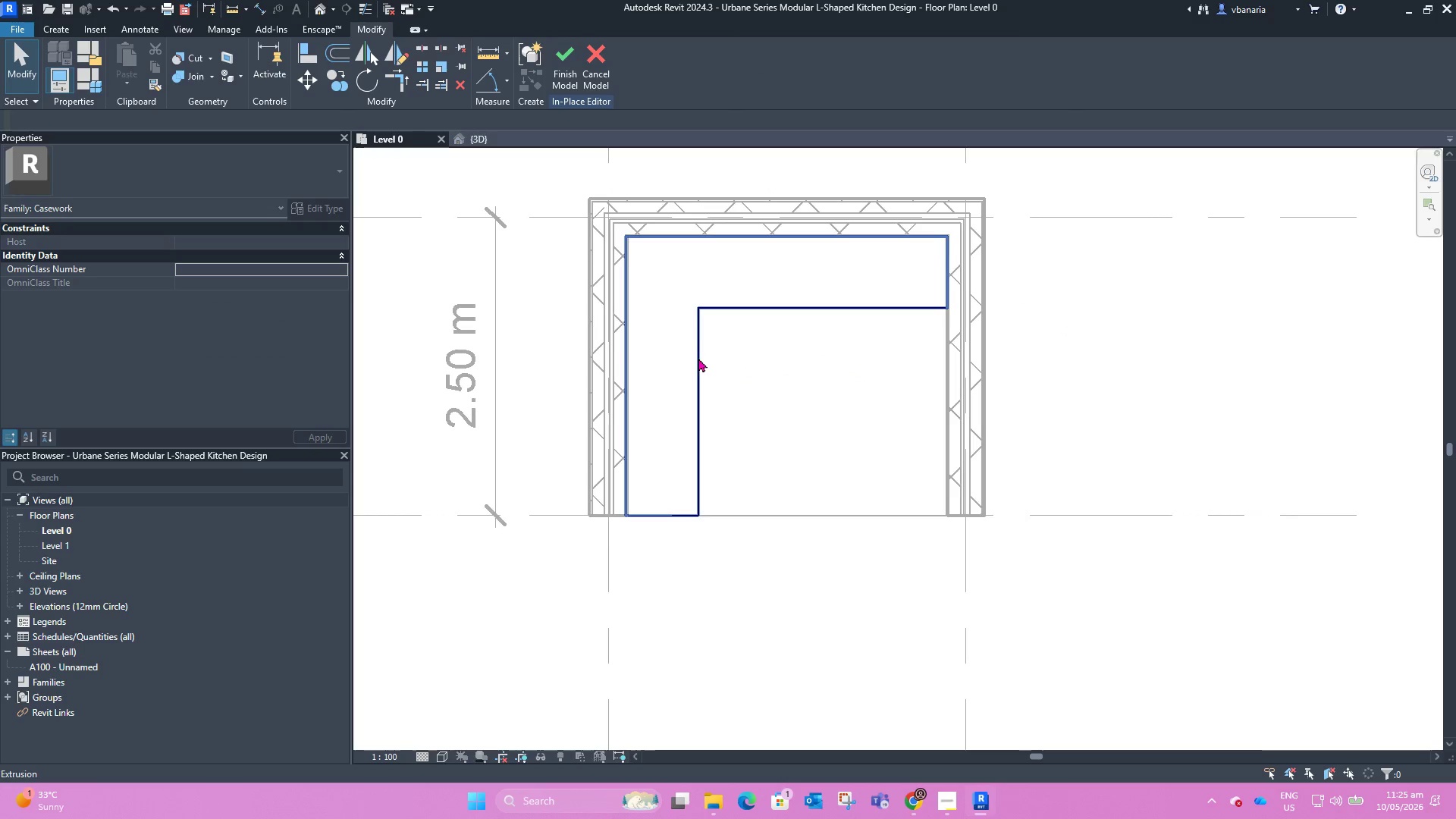 
left_click([698, 357])
 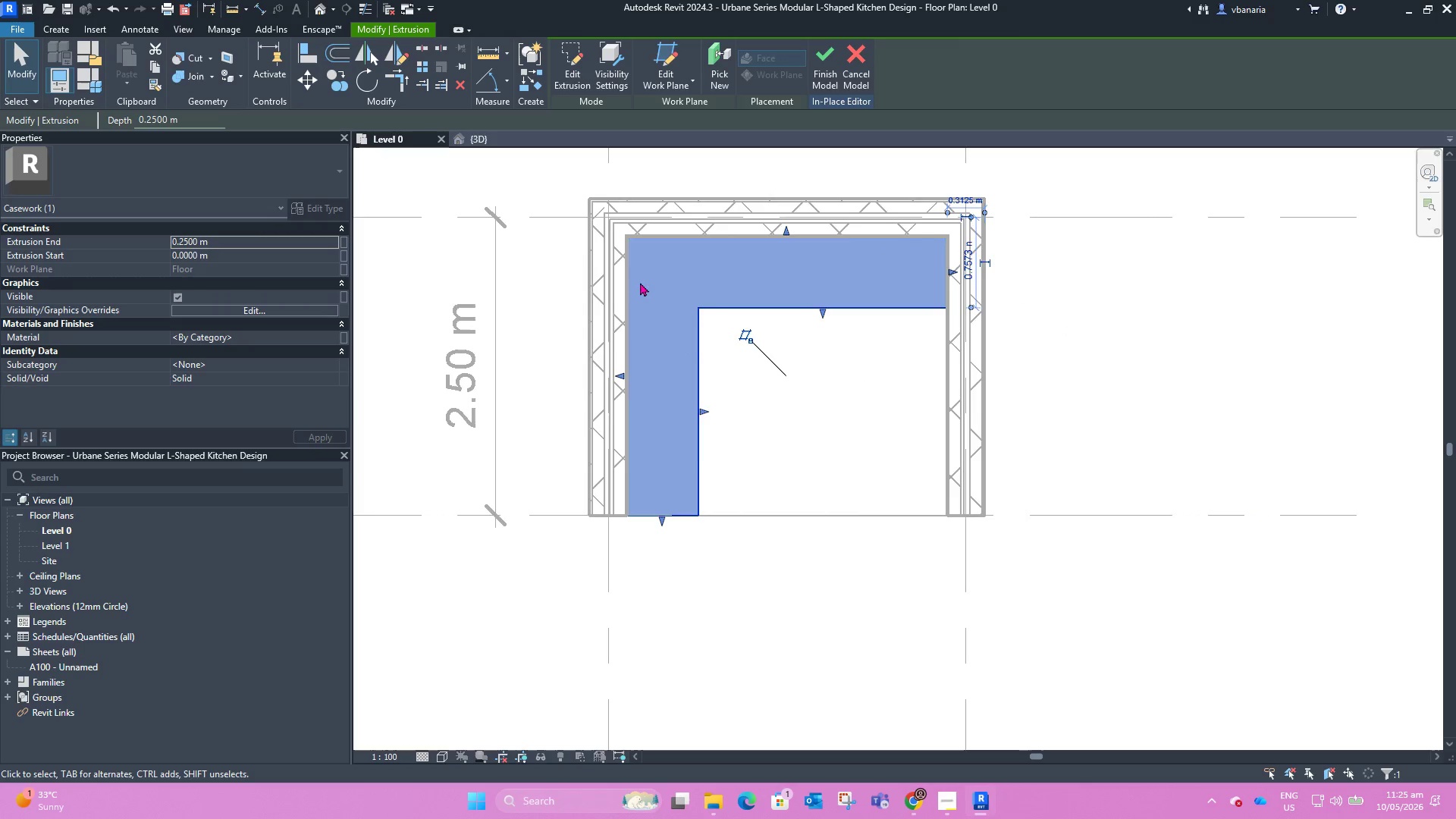 
scroll: coordinate [635, 262], scroll_direction: none, amount: 0.0
 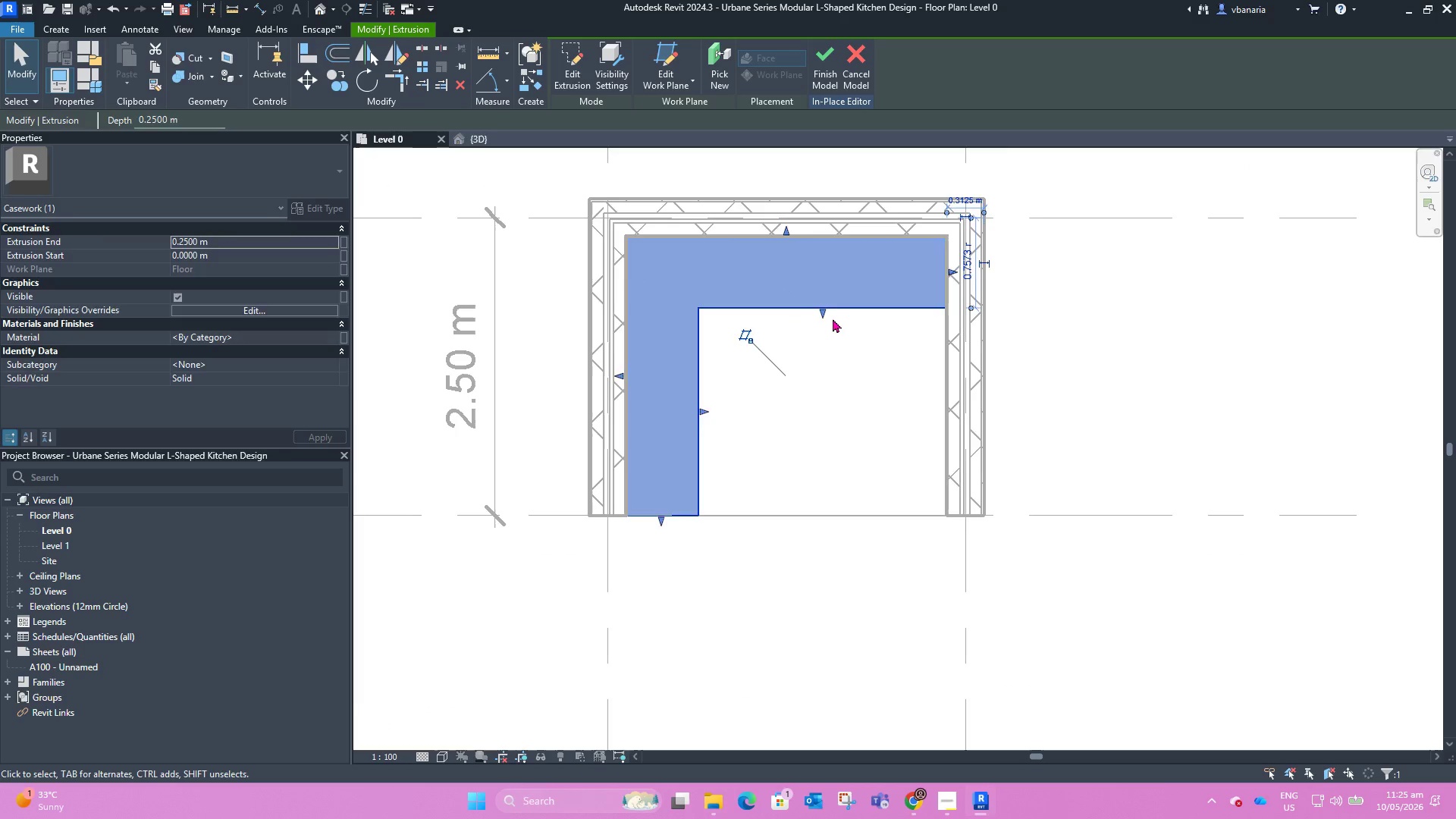 
left_click([833, 319])
 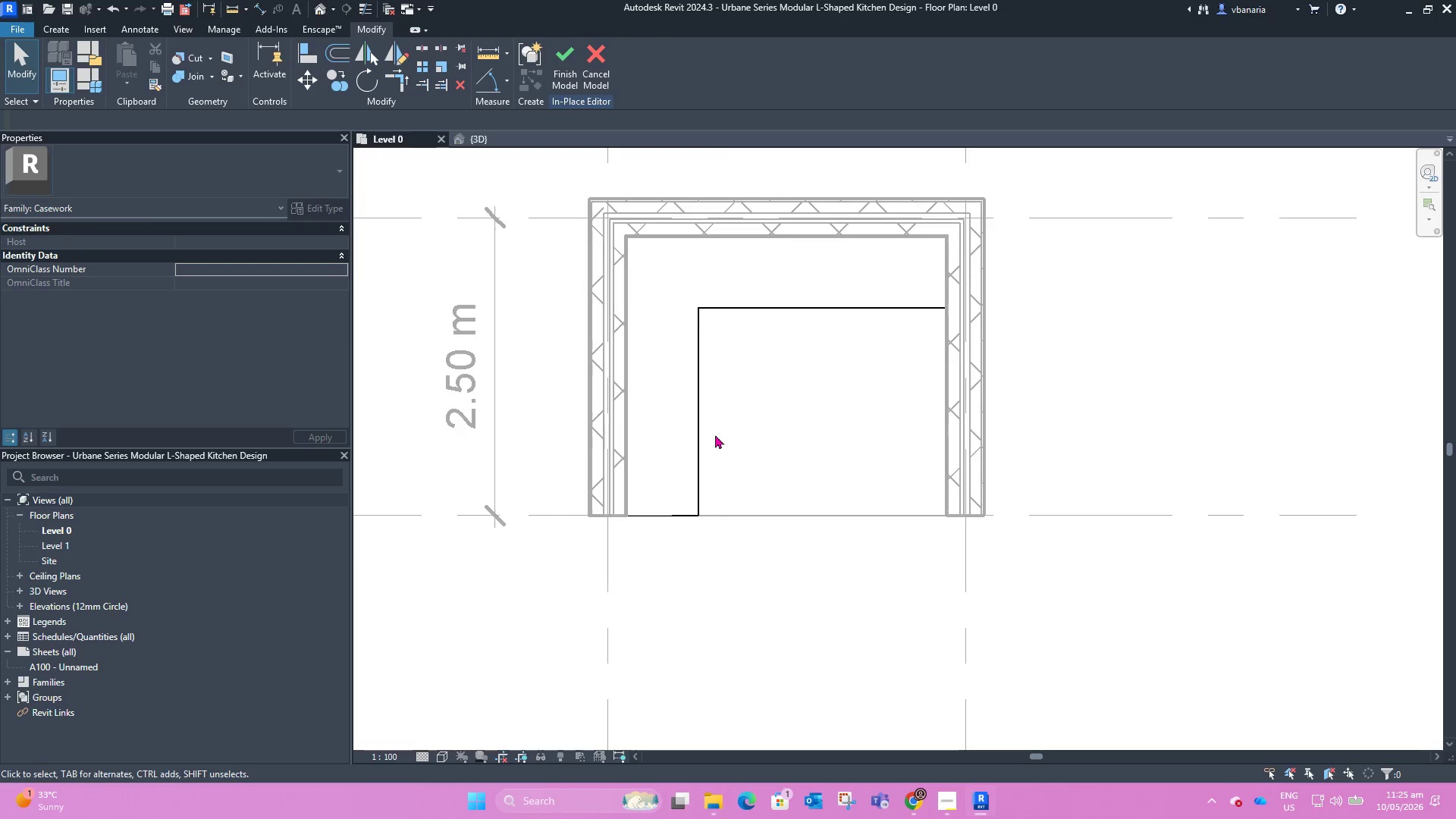 
scroll: coordinate [704, 447], scroll_direction: down, amount: 3.0
 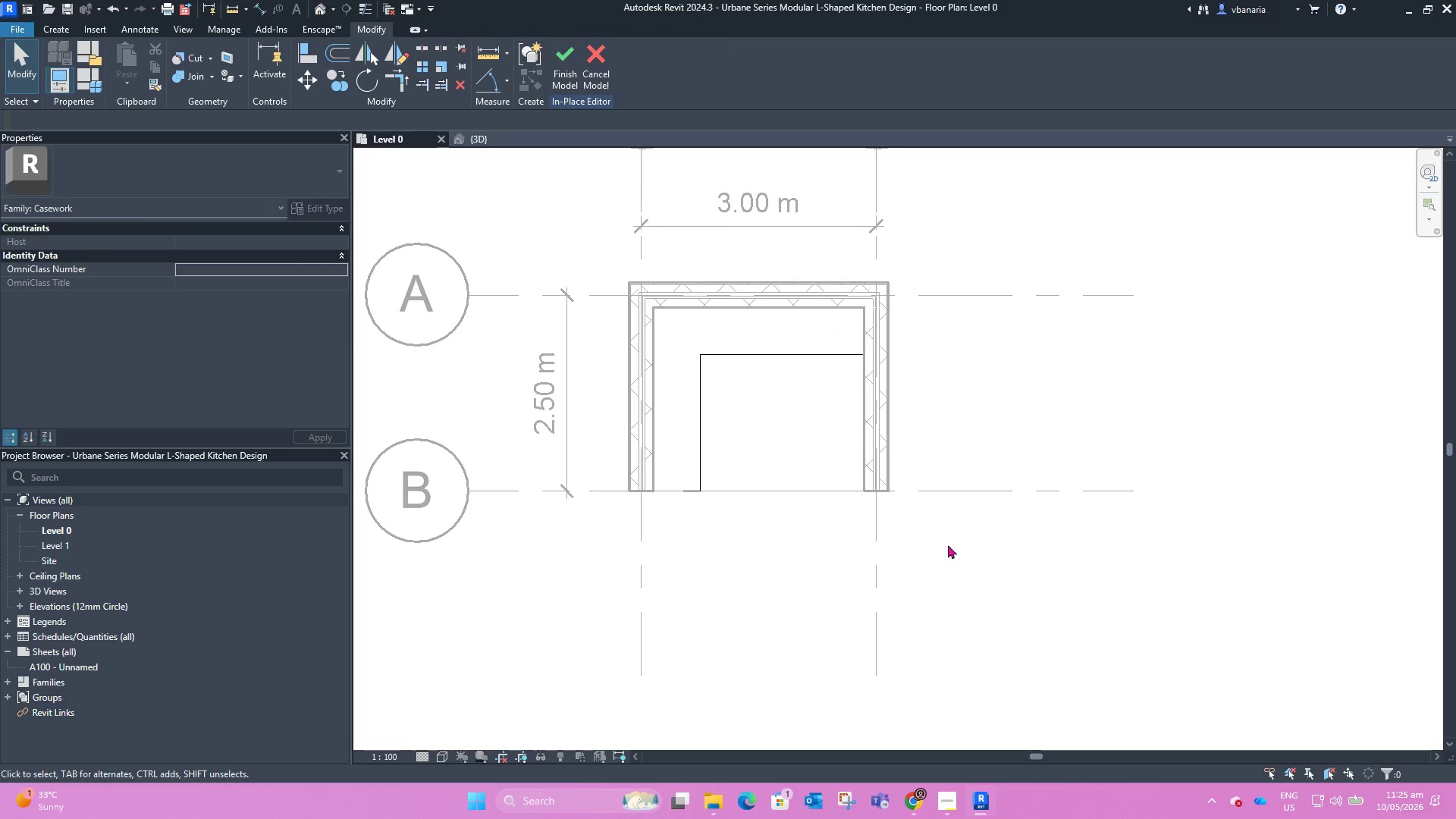 
hold_key(key=ShiftLeft, duration=0.52)
 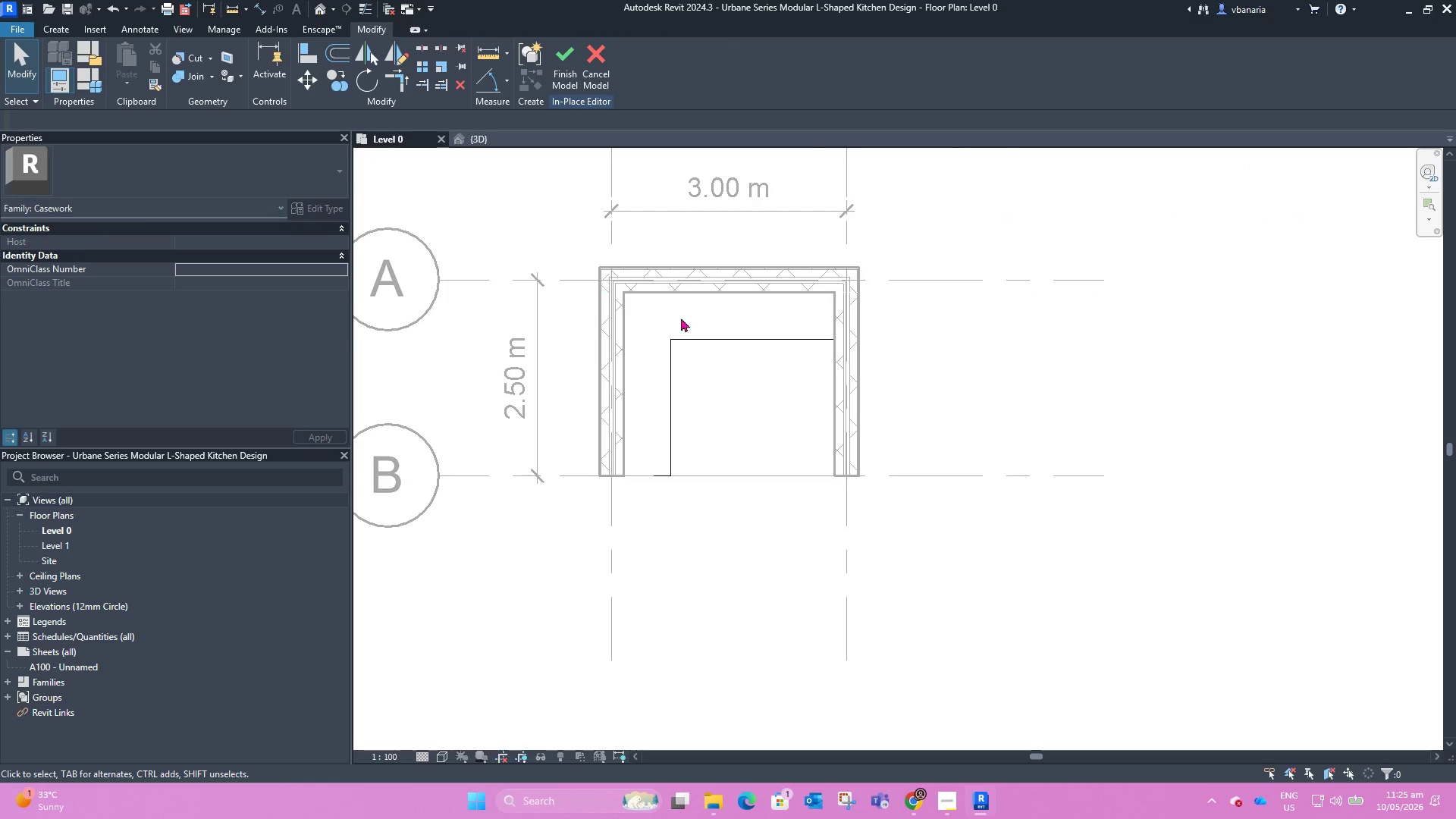 
scroll: coordinate [700, 340], scroll_direction: up, amount: 1.0
 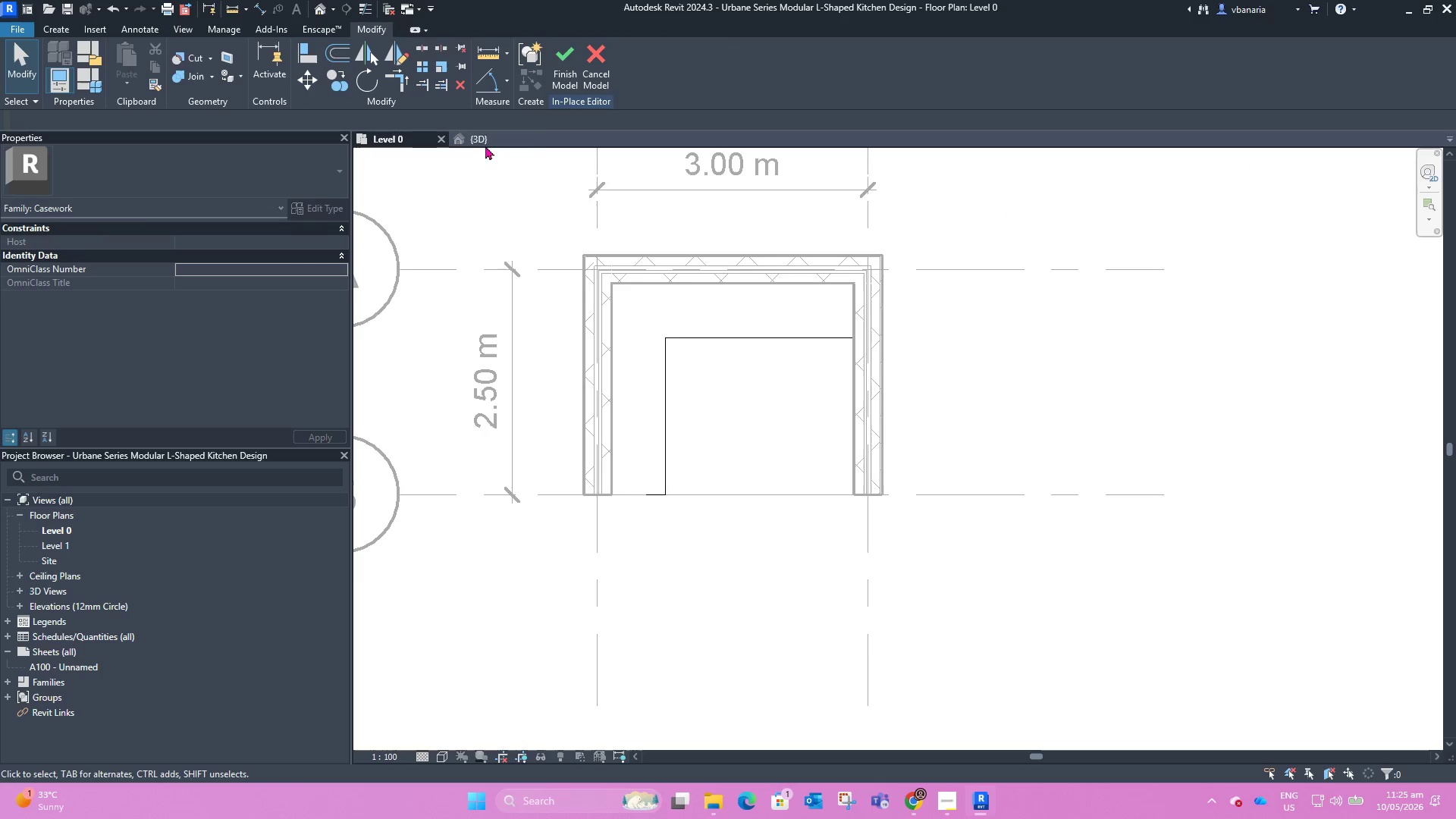 
left_click([478, 137])
 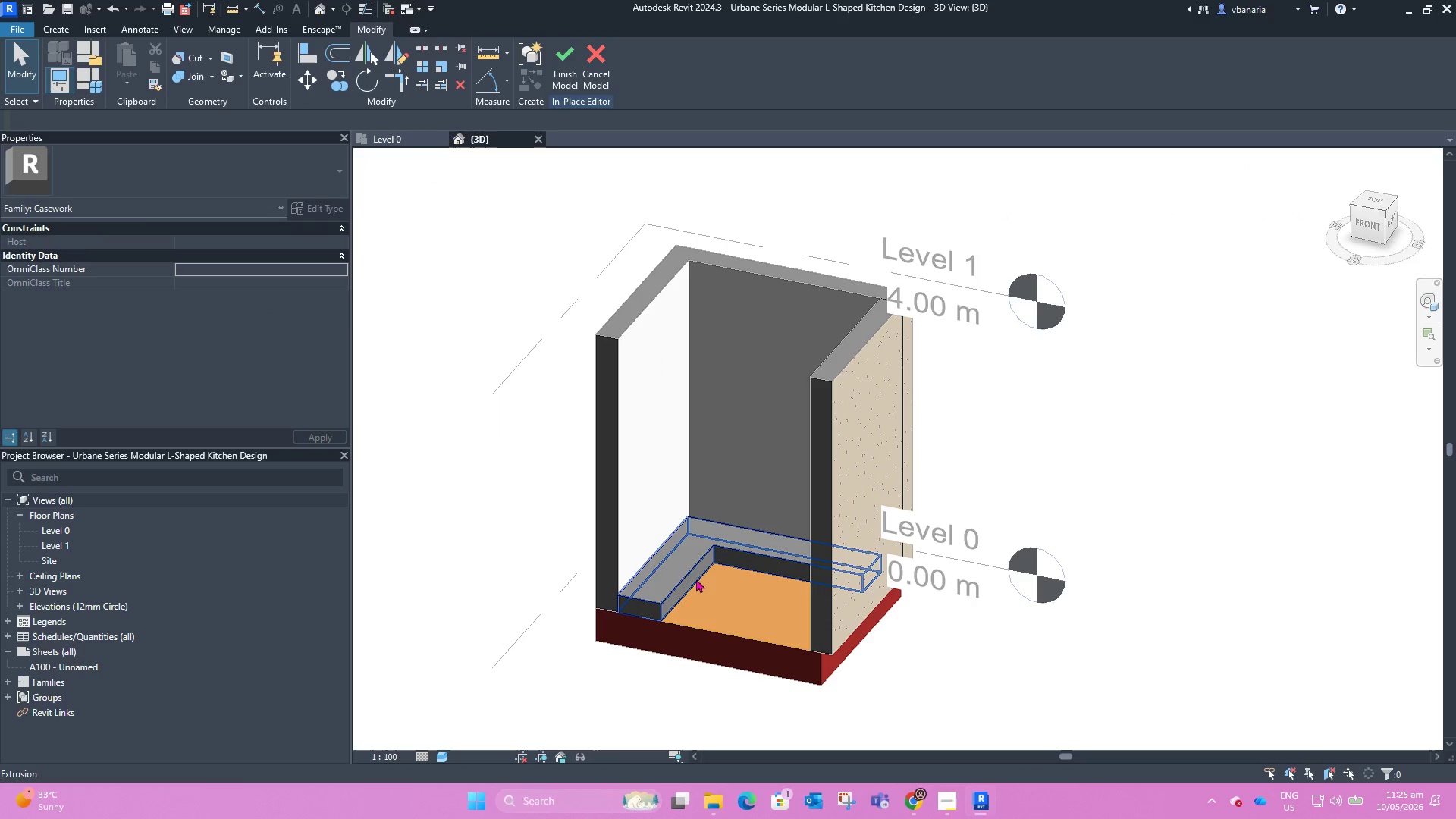 
left_click([685, 570])
 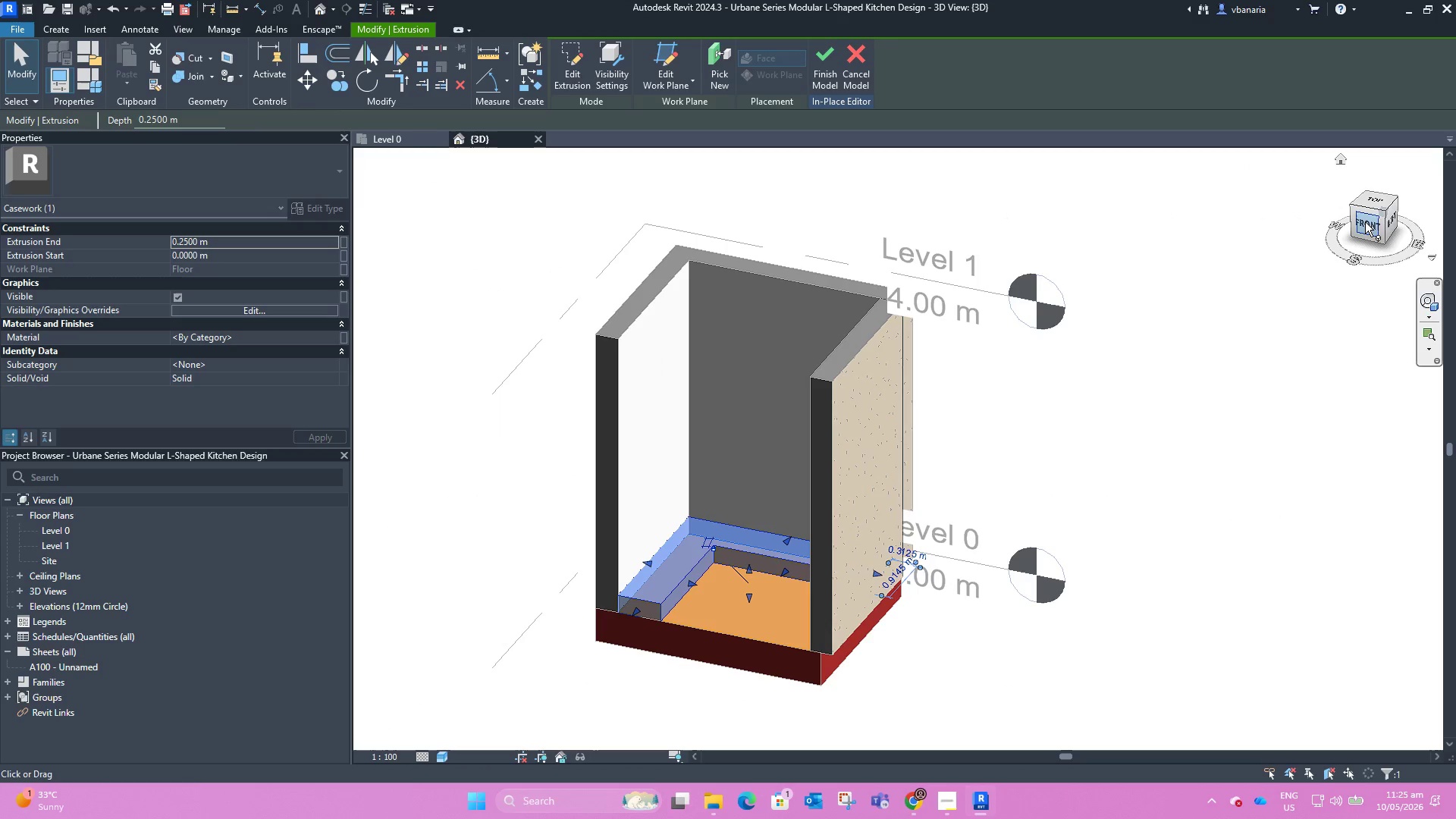 
left_click([1366, 221])
 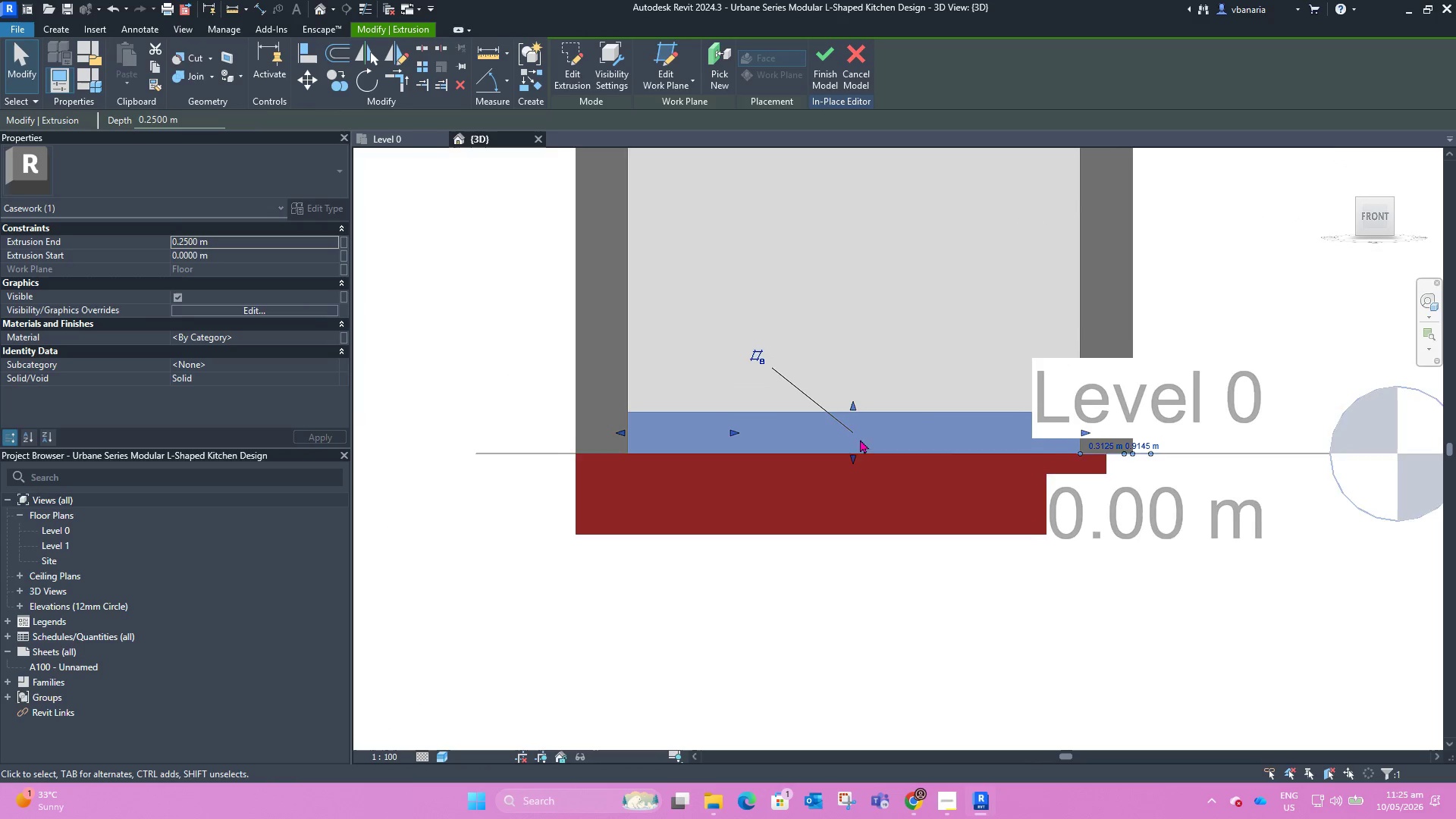 
scroll: coordinate [592, 573], scroll_direction: down, amount: 4.0
 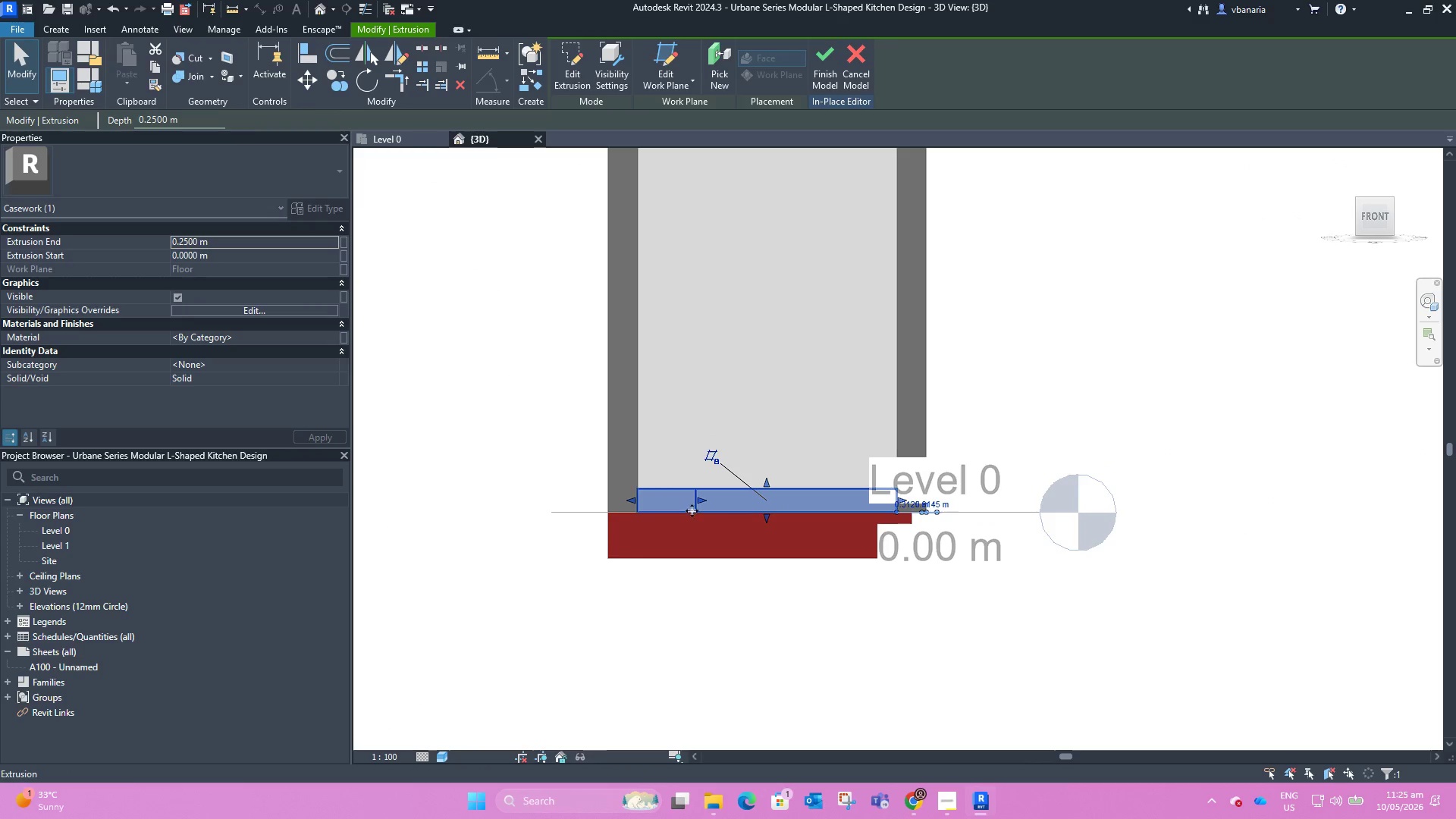 
scroll: coordinate [733, 501], scroll_direction: up, amount: 5.0
 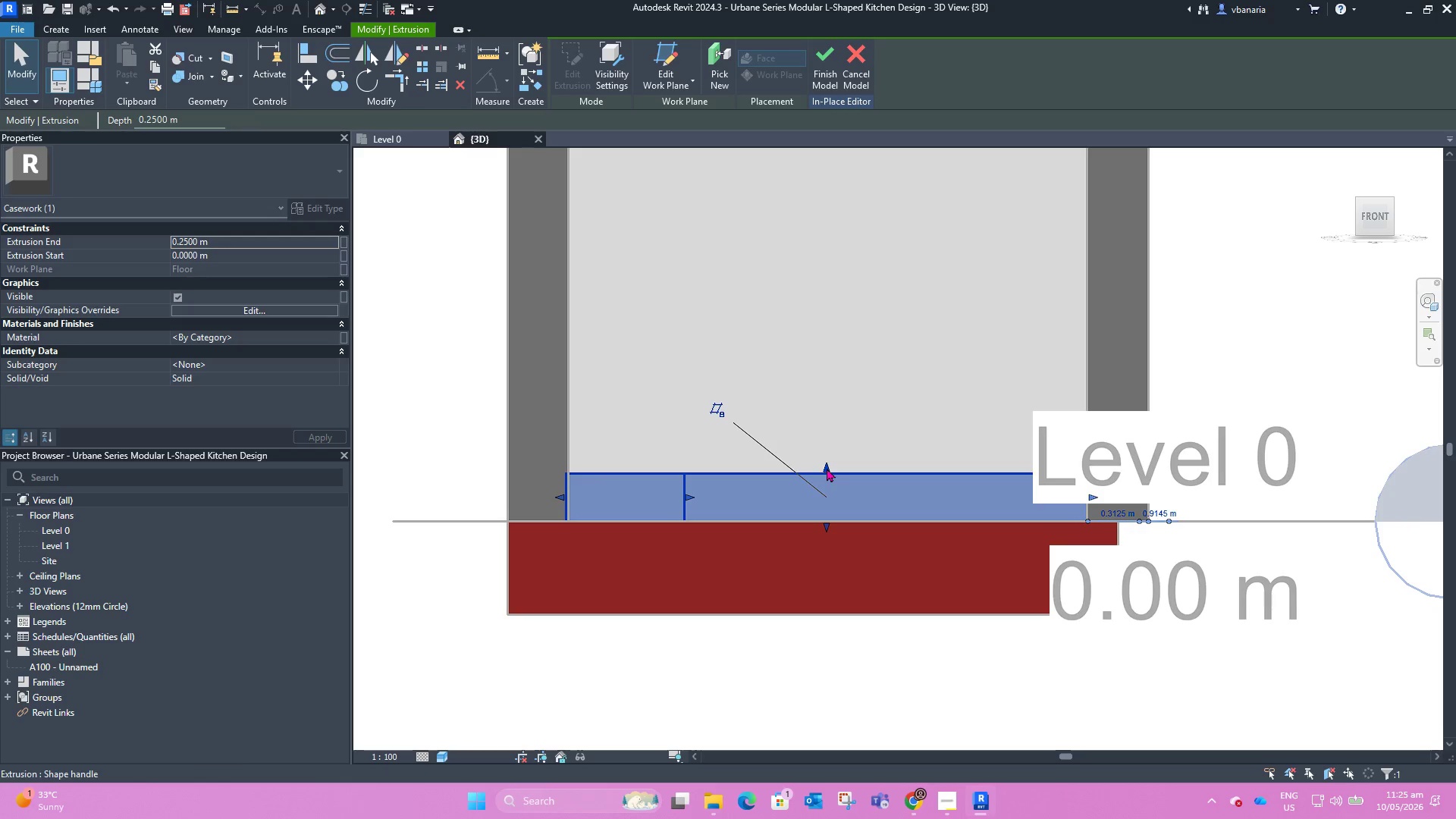 
left_click_drag(start_coordinate=[827, 467], to_coordinate=[830, 507])
 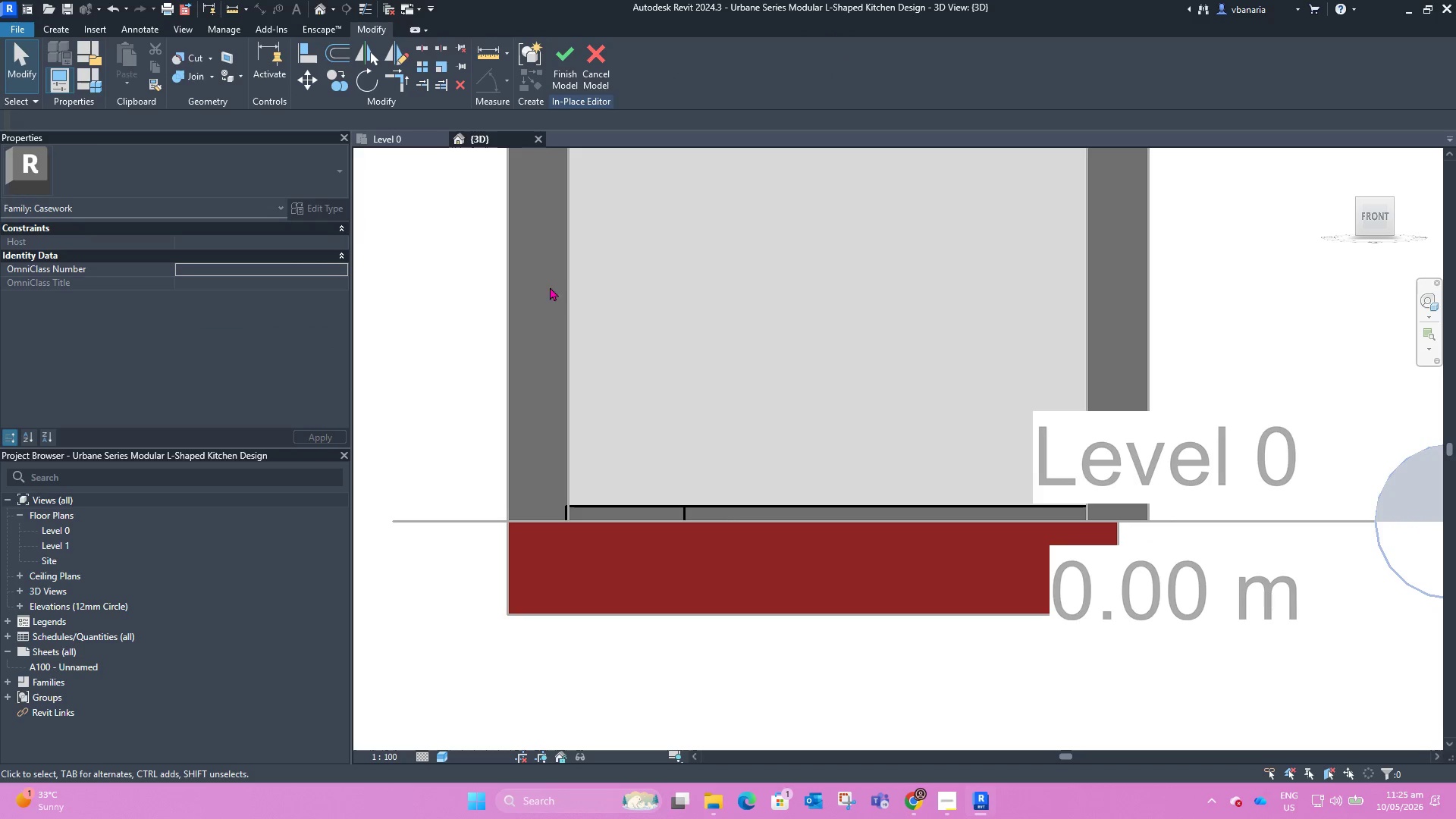 
scroll: coordinate [667, 440], scroll_direction: none, amount: 0.0
 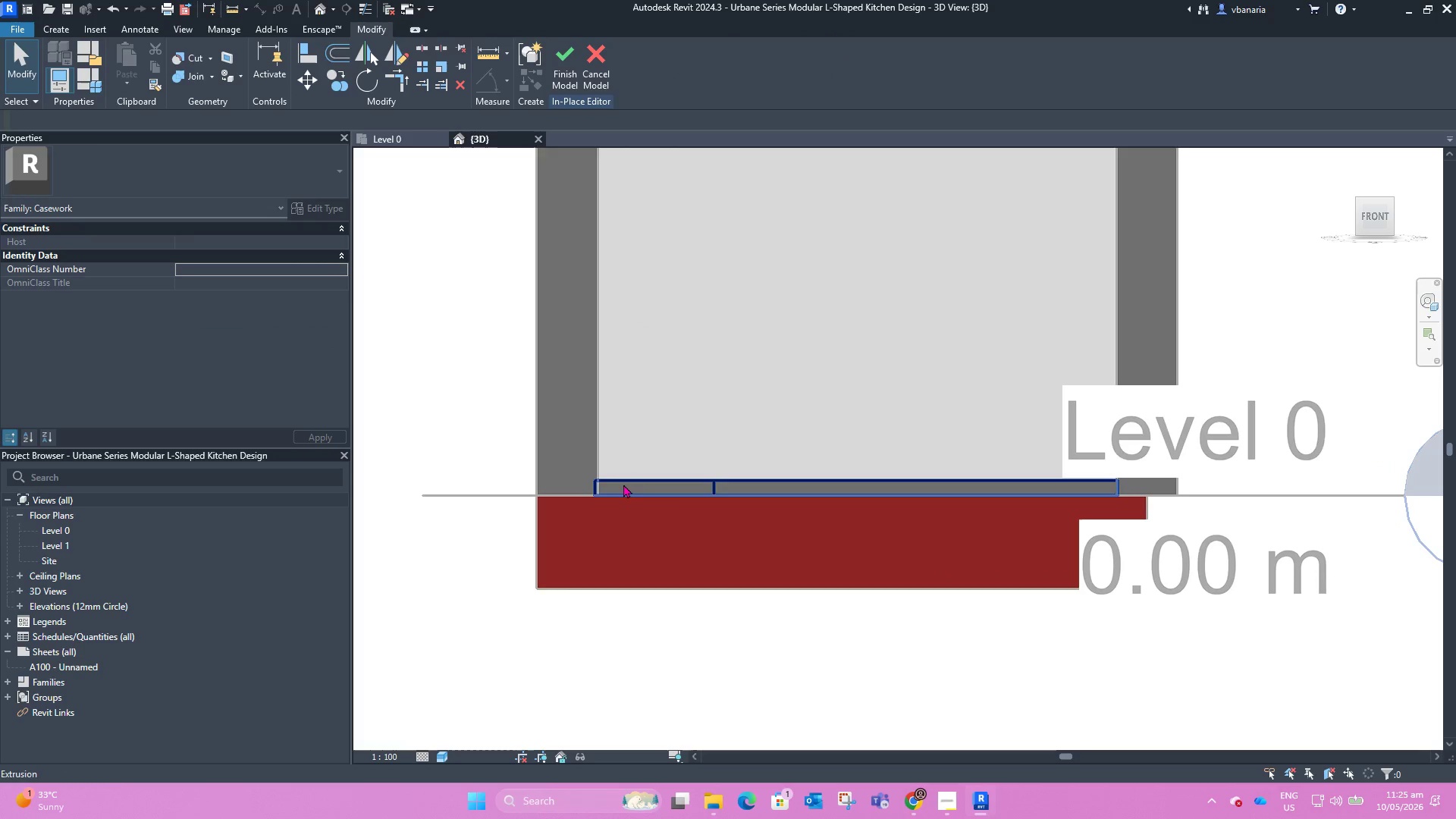 
left_click([623, 483])
 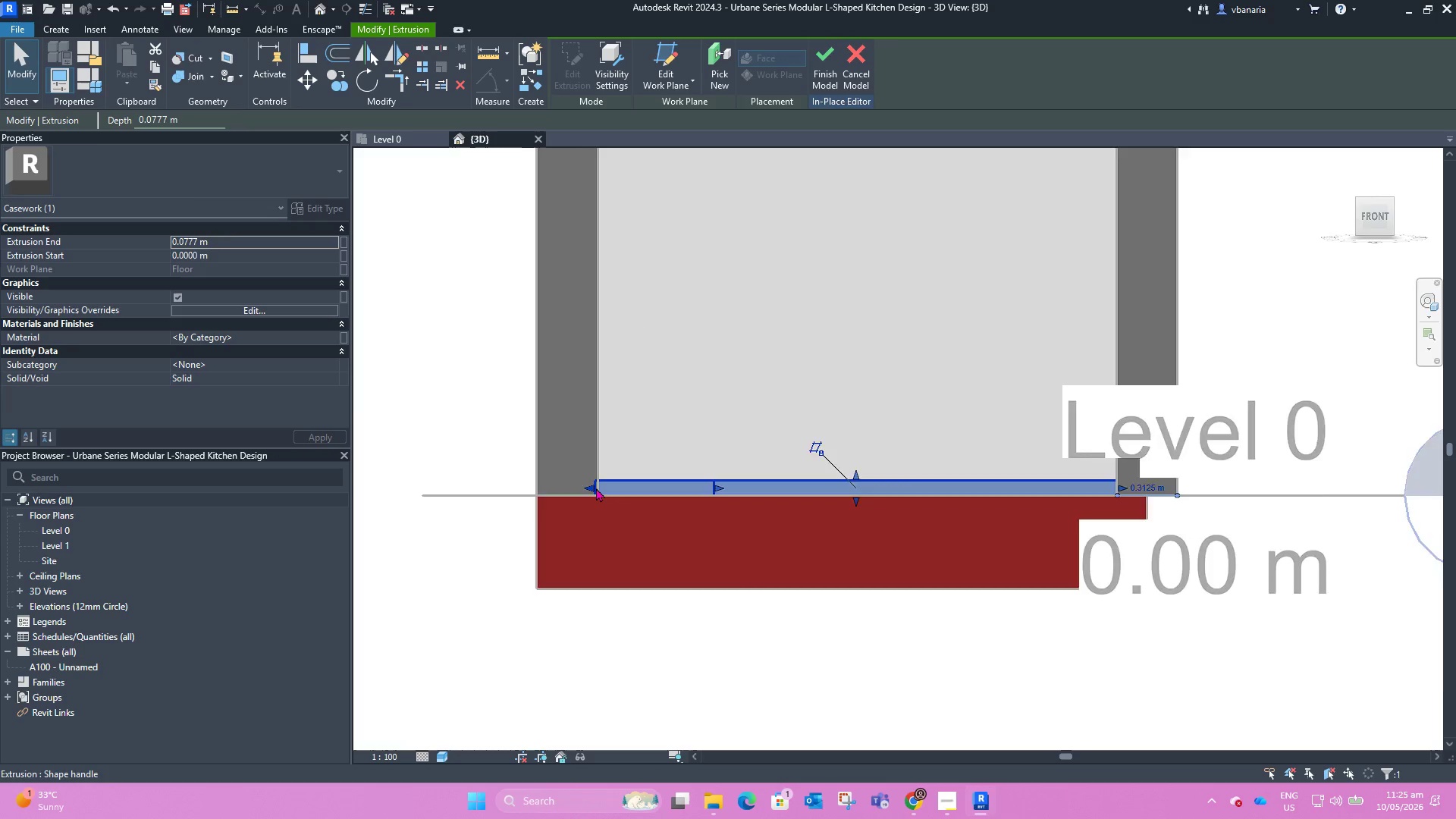 
left_click_drag(start_coordinate=[596, 479], to_coordinate=[620, 482])
 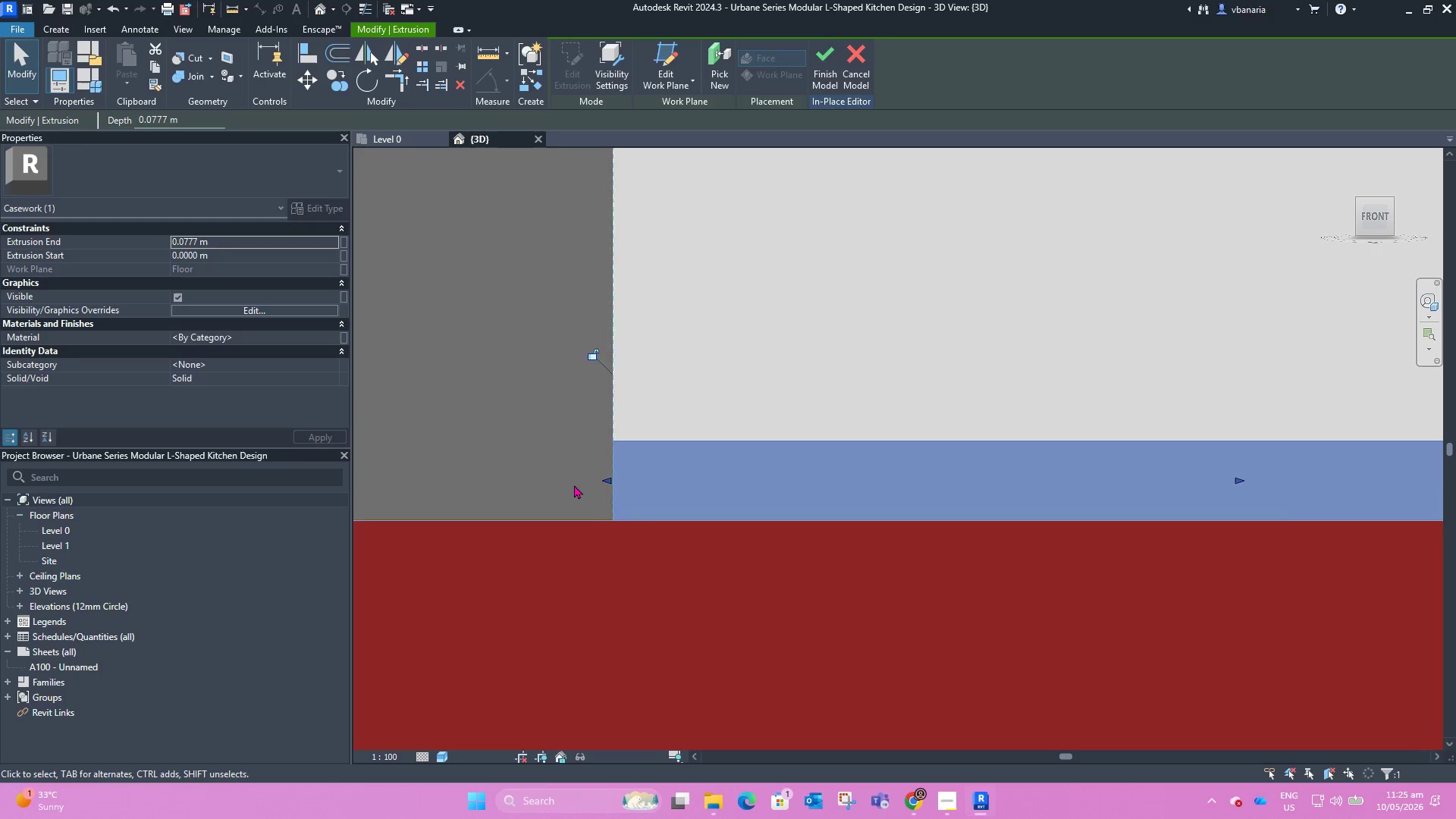 
scroll: coordinate [585, 490], scroll_direction: up, amount: 14.0
 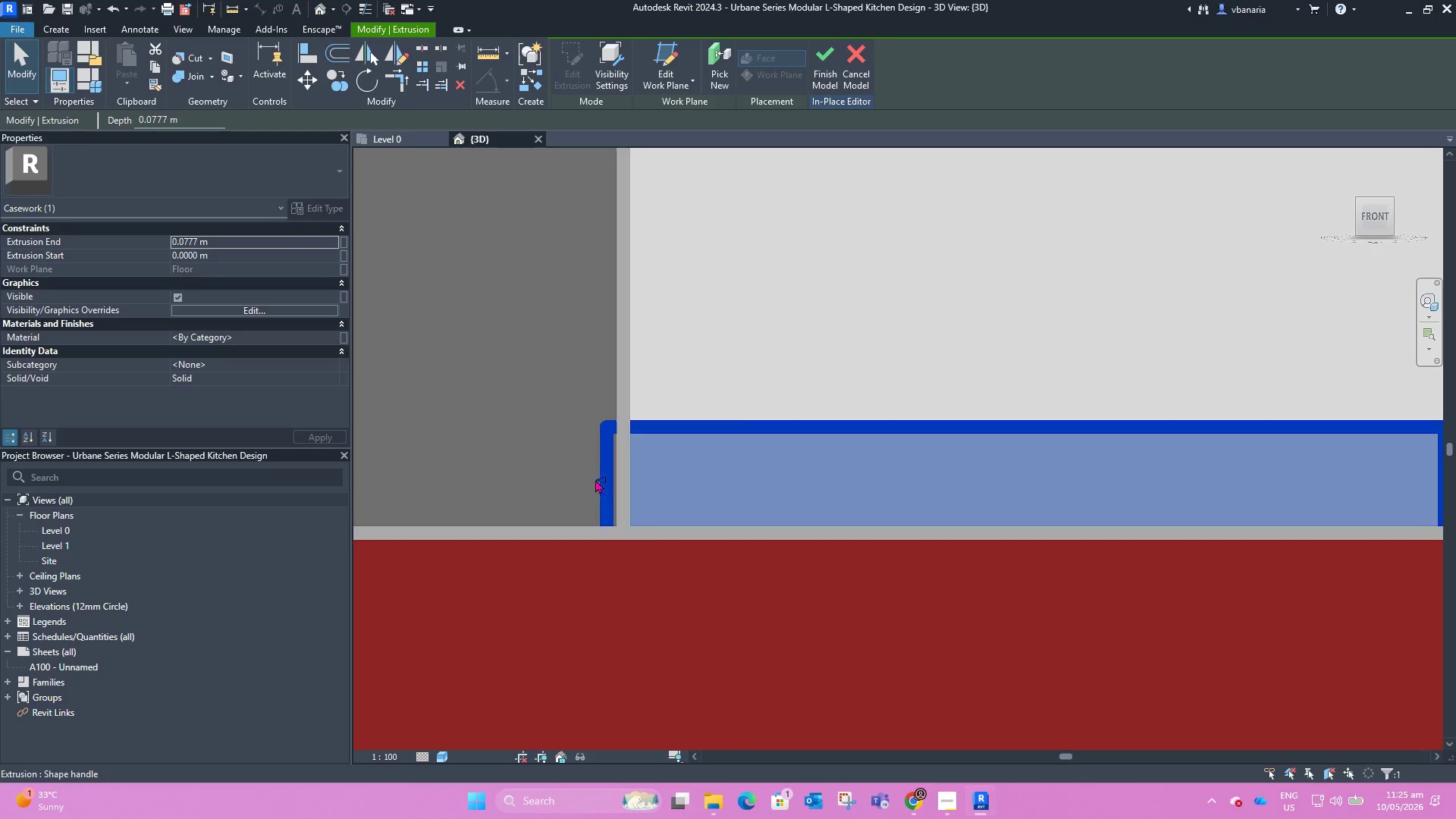 
scroll: coordinate [580, 483], scroll_direction: down, amount: 14.0
 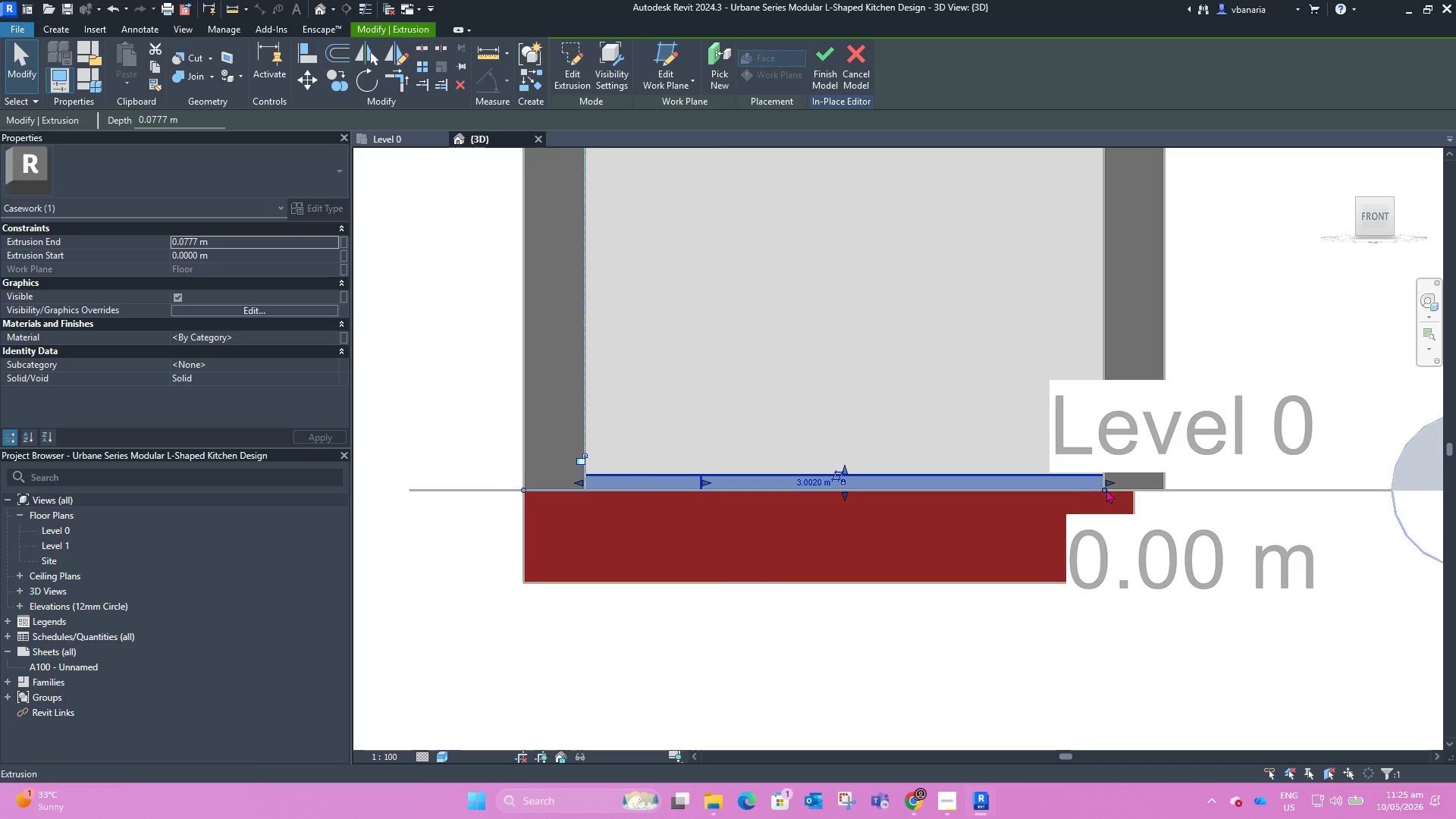 
scroll: coordinate [1100, 471], scroll_direction: up, amount: 15.0
 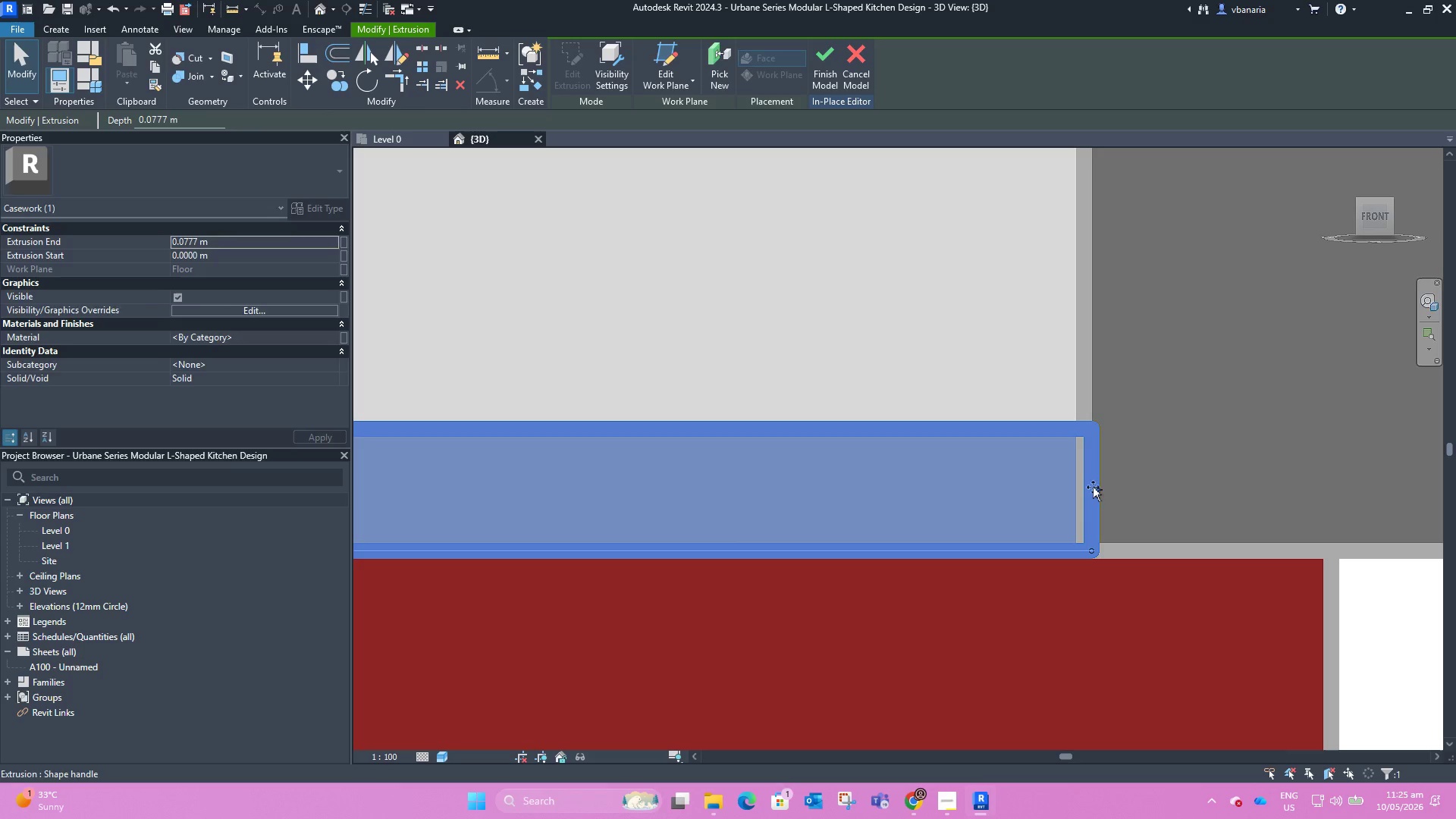 
left_click_drag(start_coordinate=[1094, 487], to_coordinate=[1081, 488])
 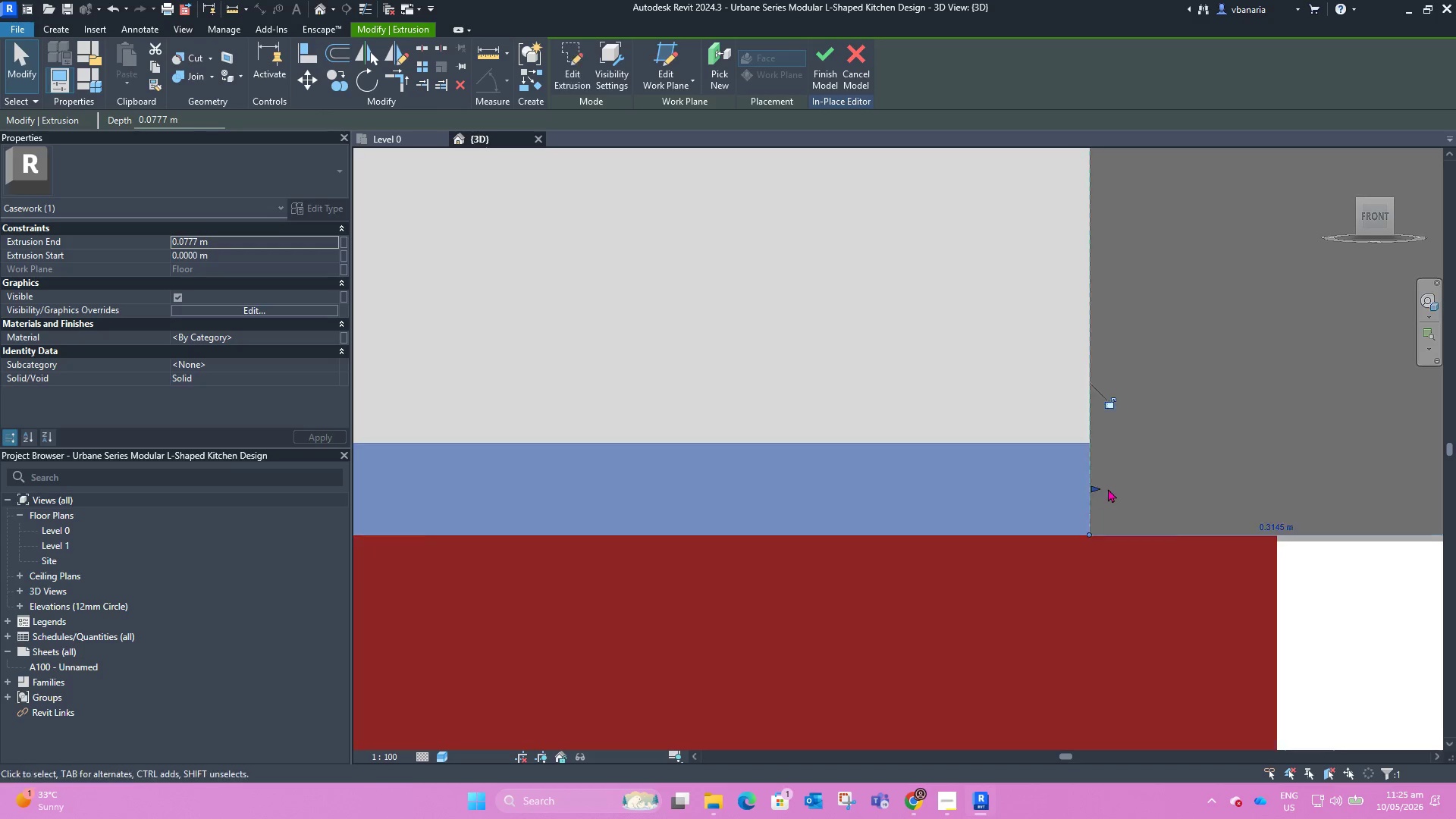 
left_click([921, 406])
 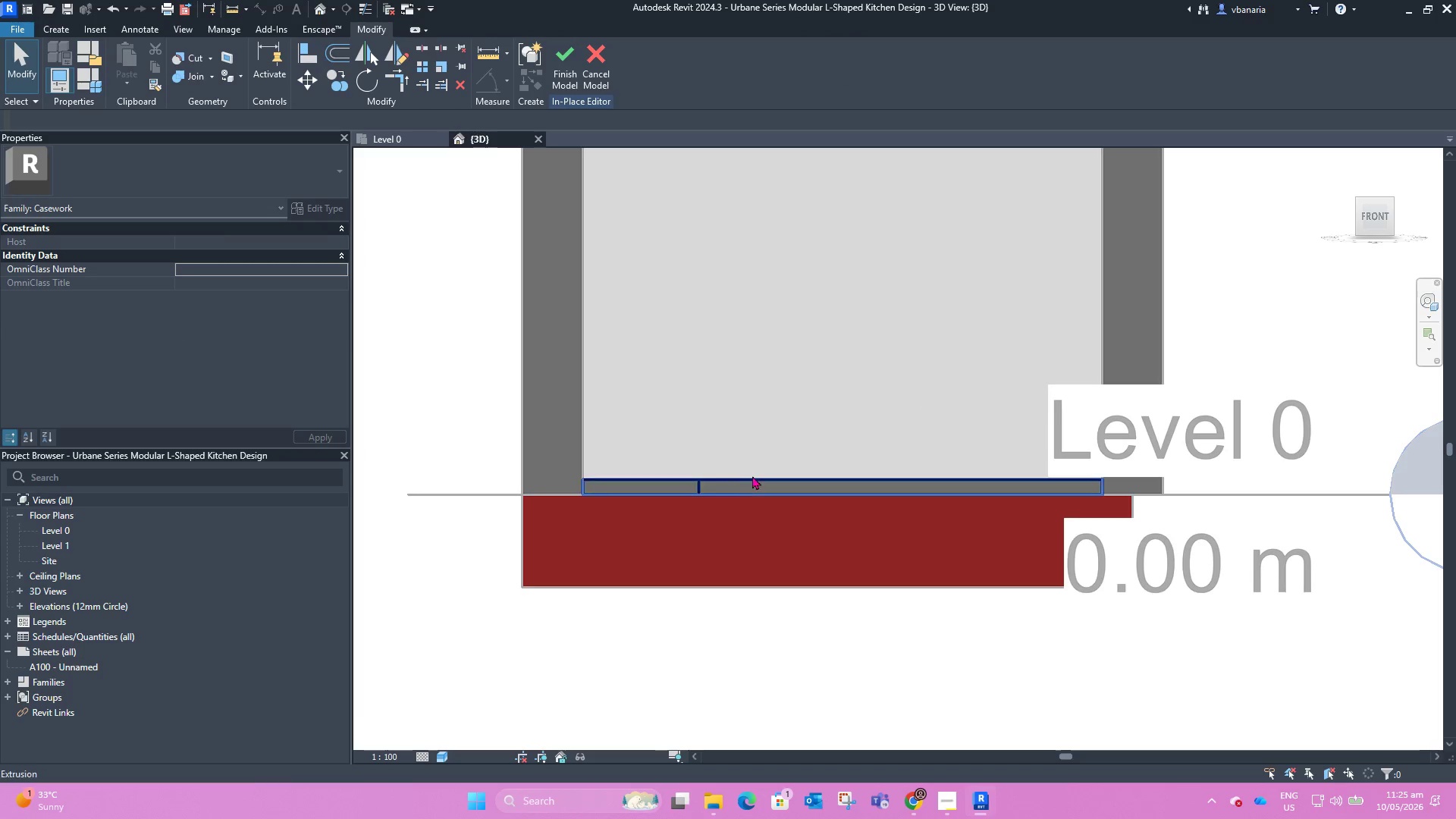 
scroll: coordinate [1103, 486], scroll_direction: down, amount: 15.0
 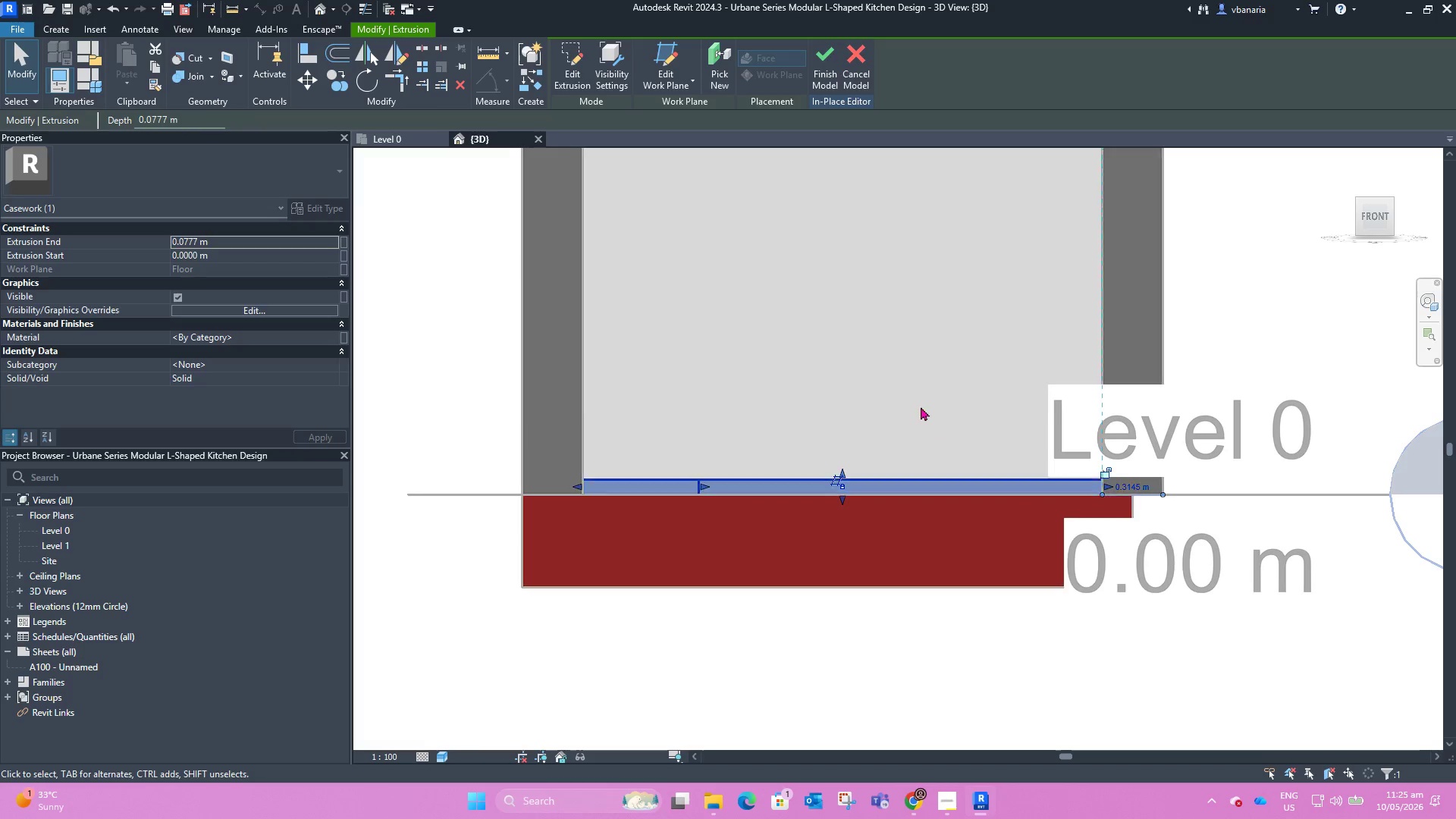 
left_click([754, 478])
 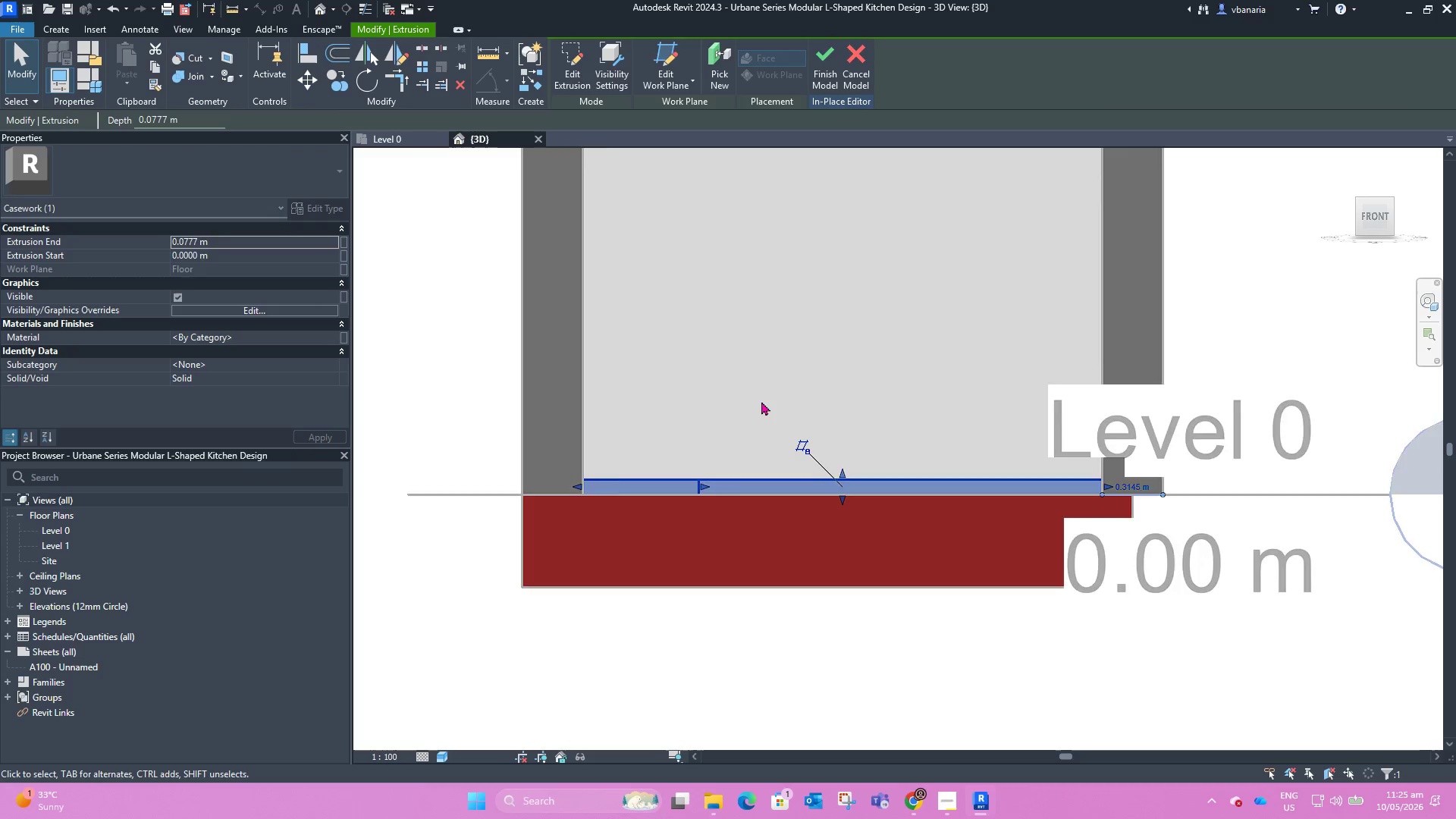 
scroll: coordinate [761, 400], scroll_direction: down, amount: 6.0
 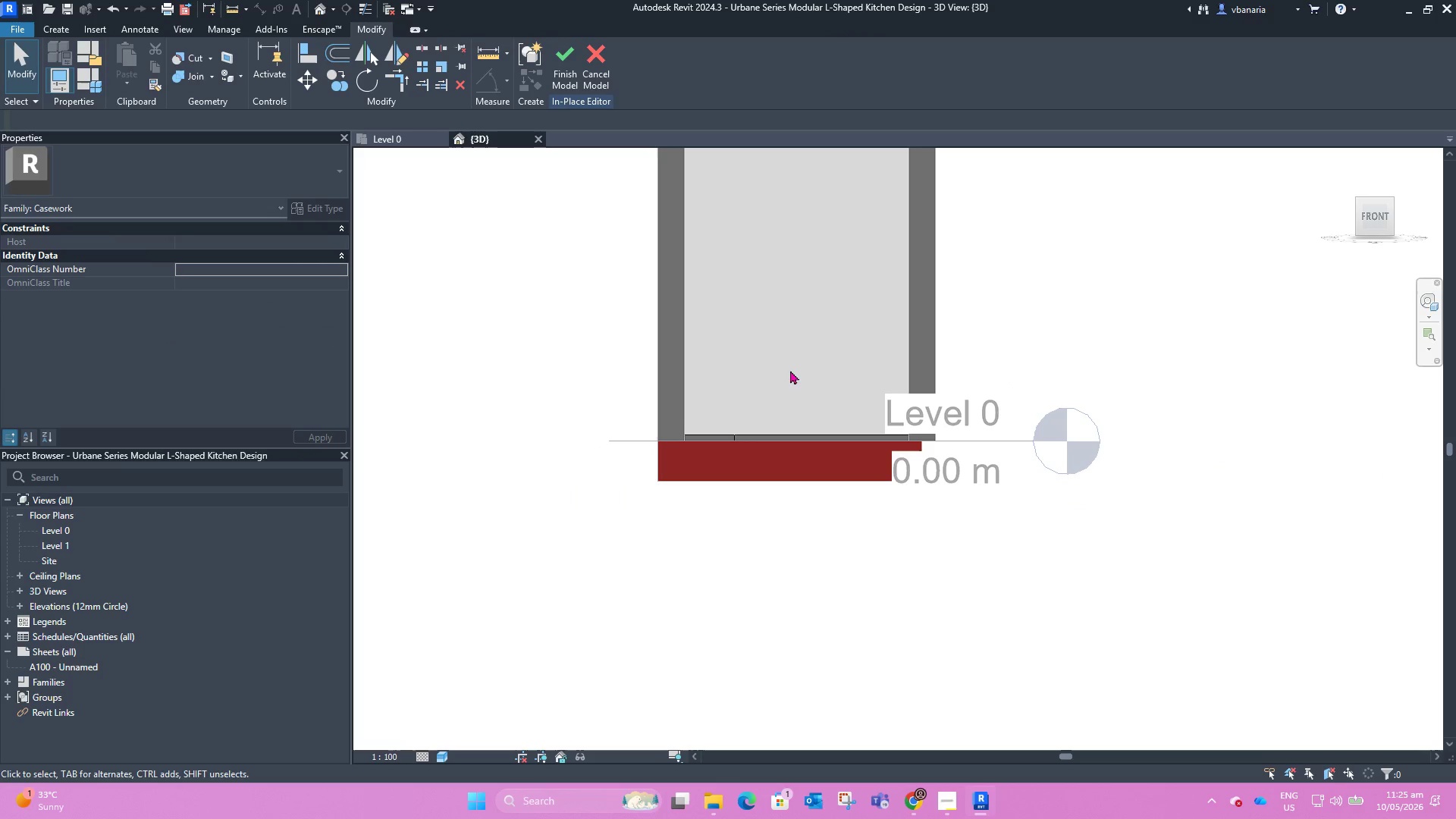 
hold_key(key=ShiftLeft, duration=1.3)
 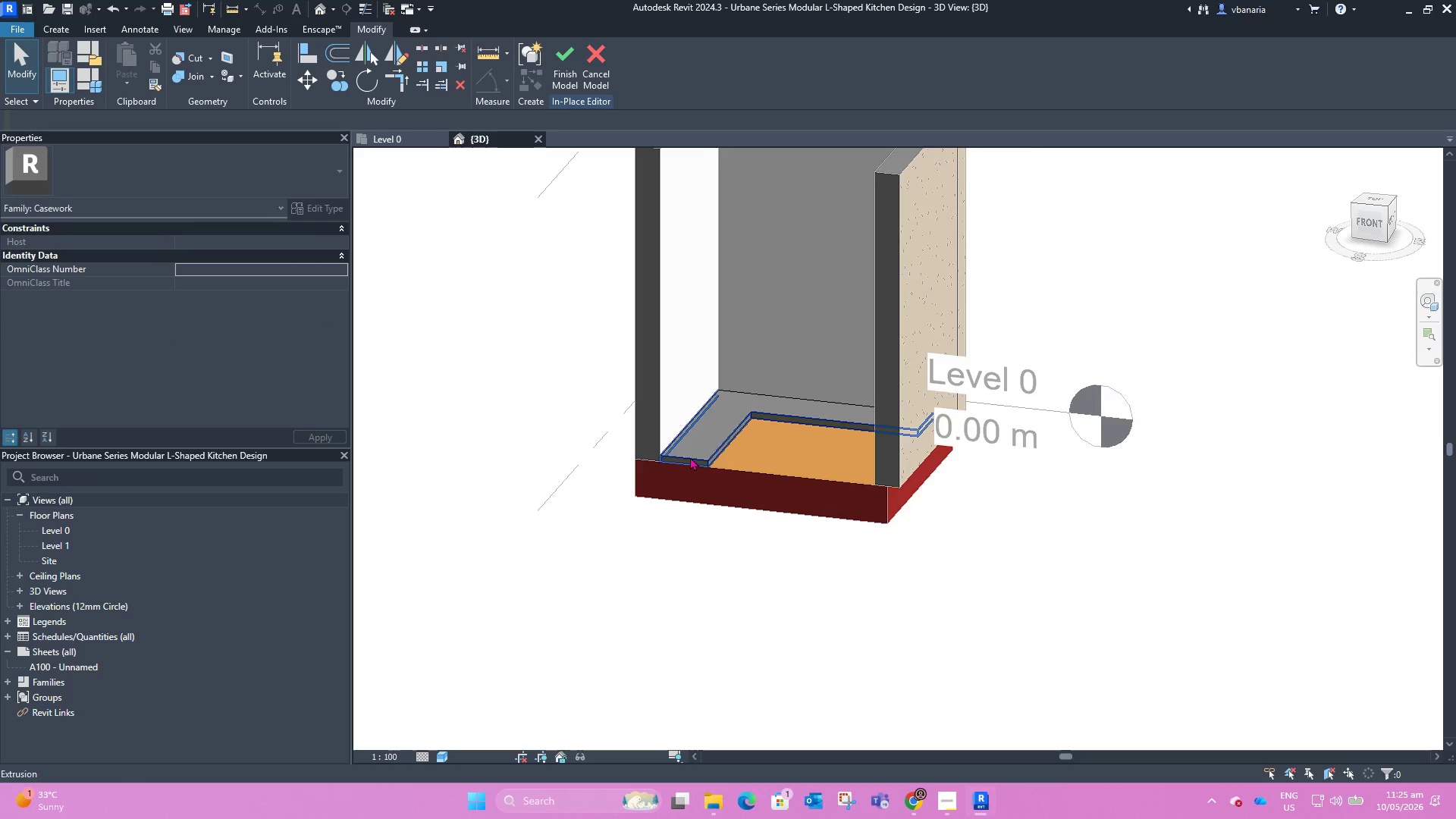 
left_click([695, 463])
 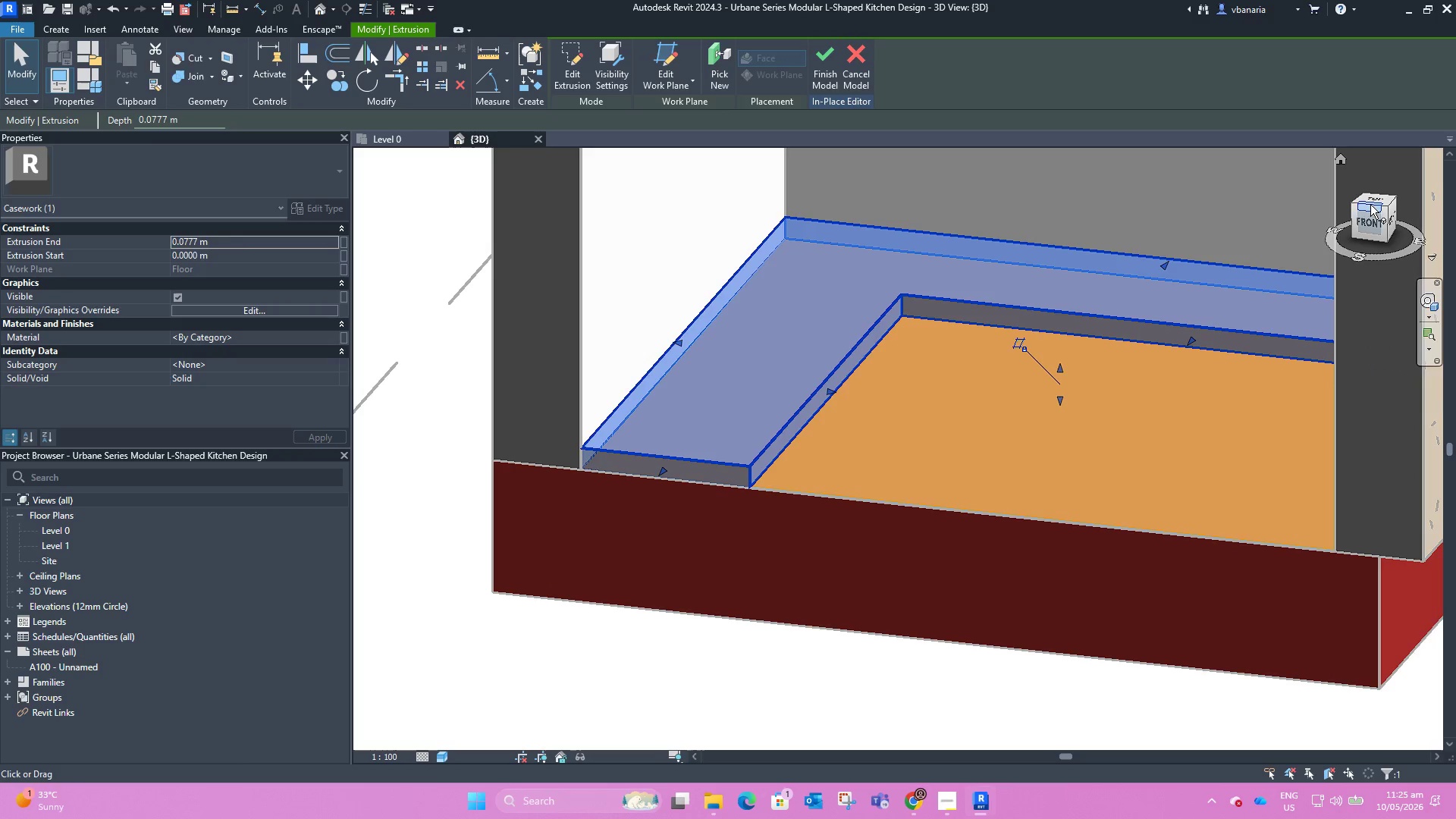 
scroll: coordinate [695, 463], scroll_direction: up, amount: 9.0
 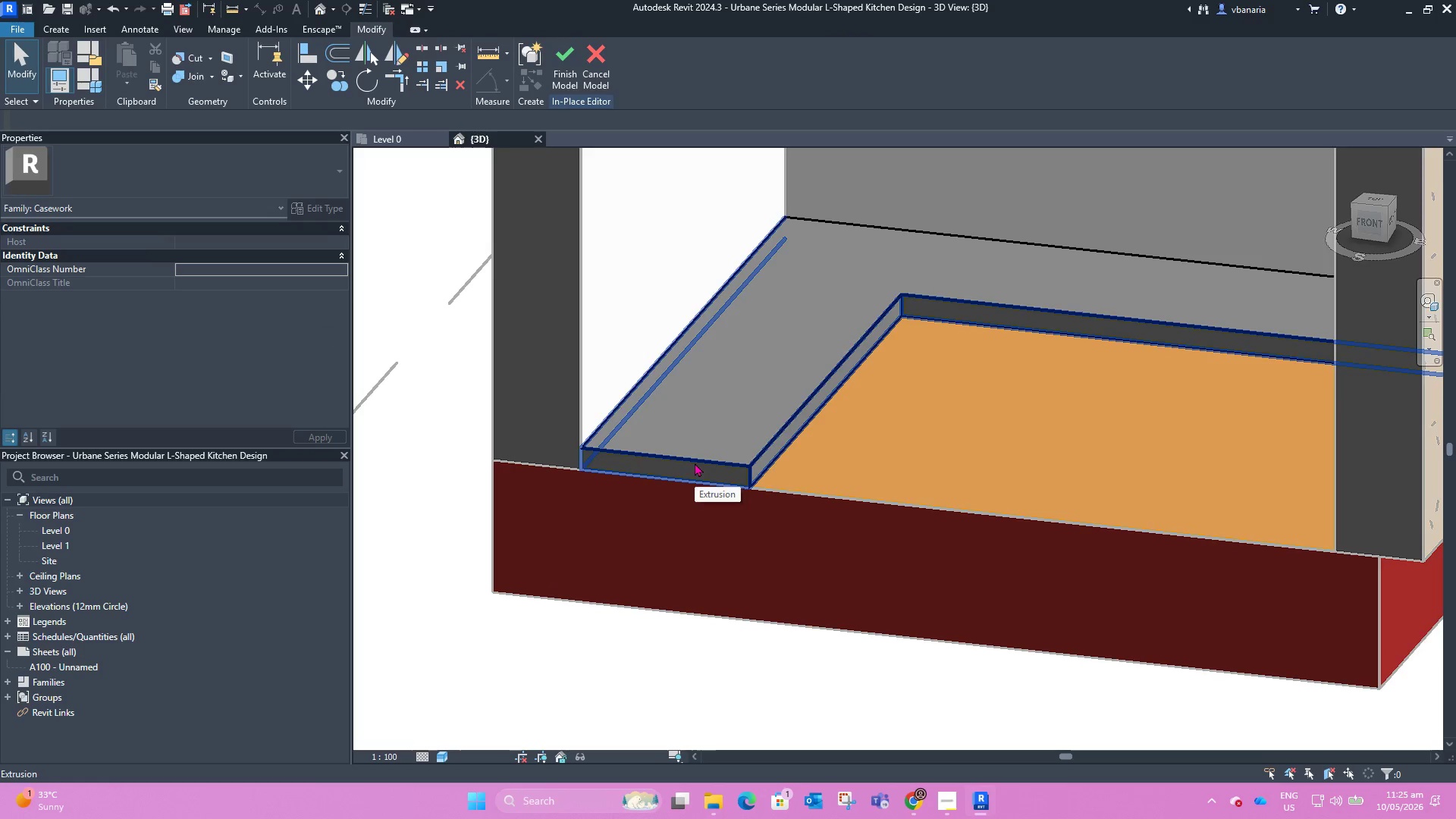 
left_click([1370, 218])
 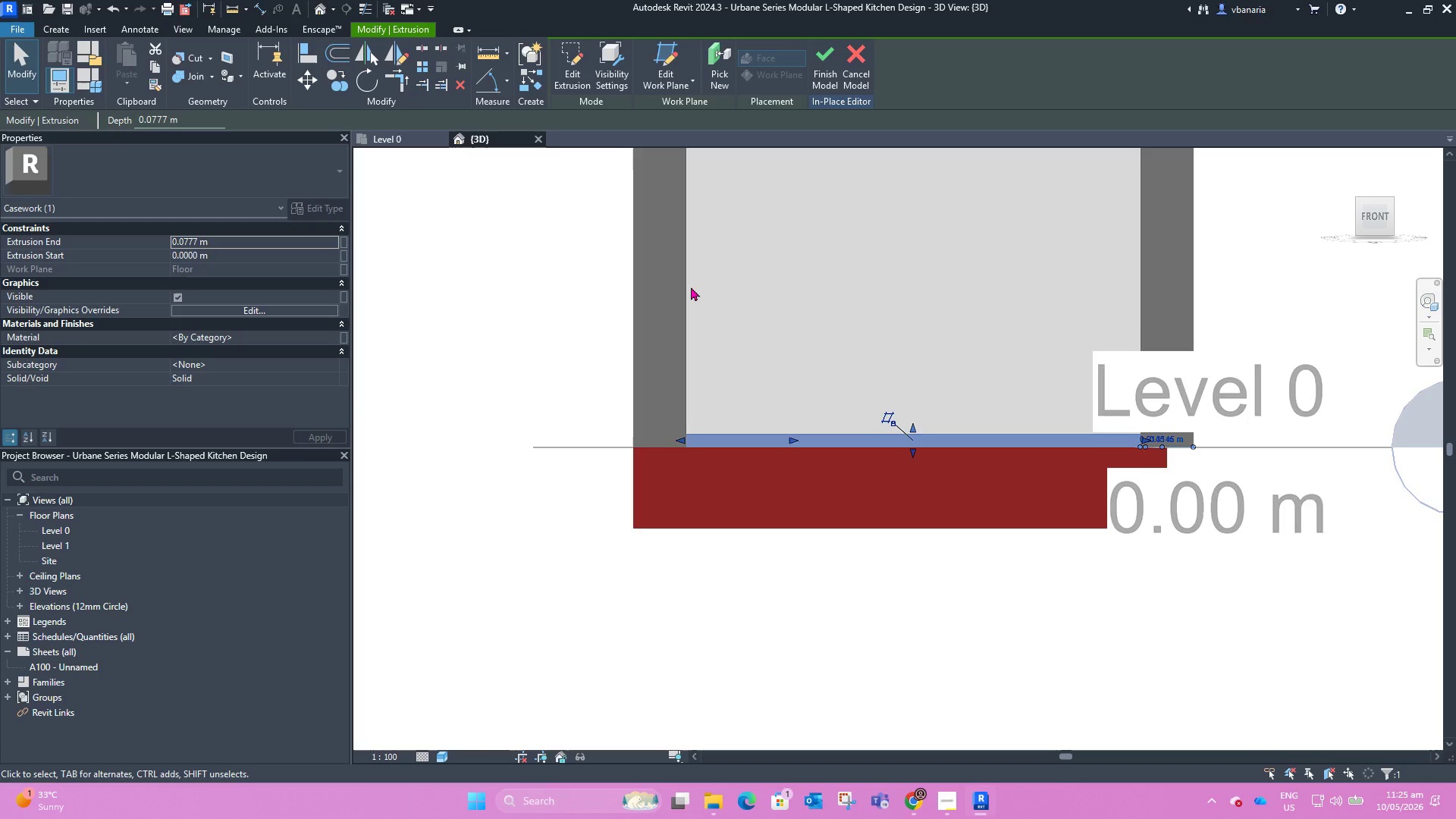 
left_click([563, 288])
 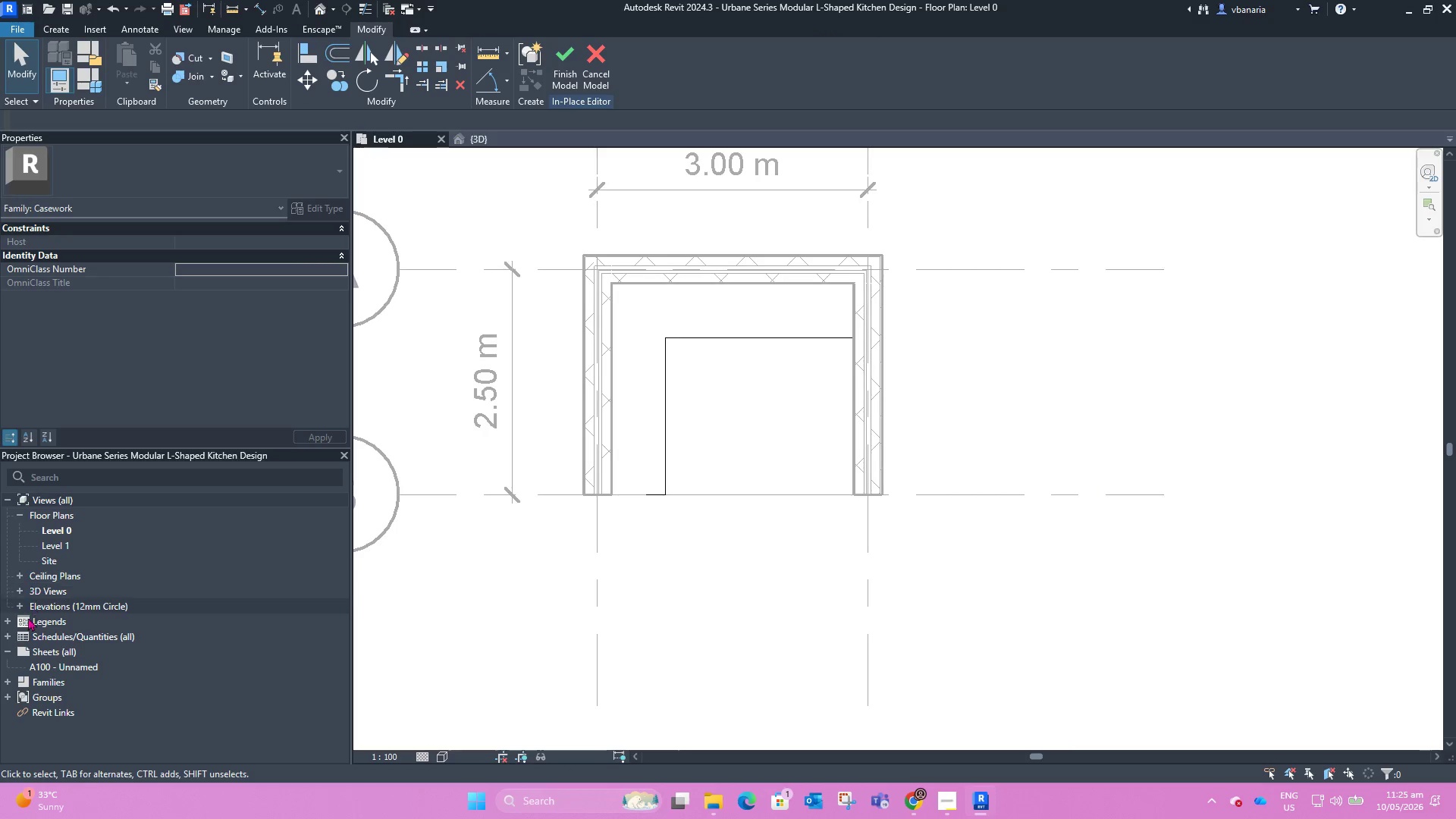 
wait(10.17)
 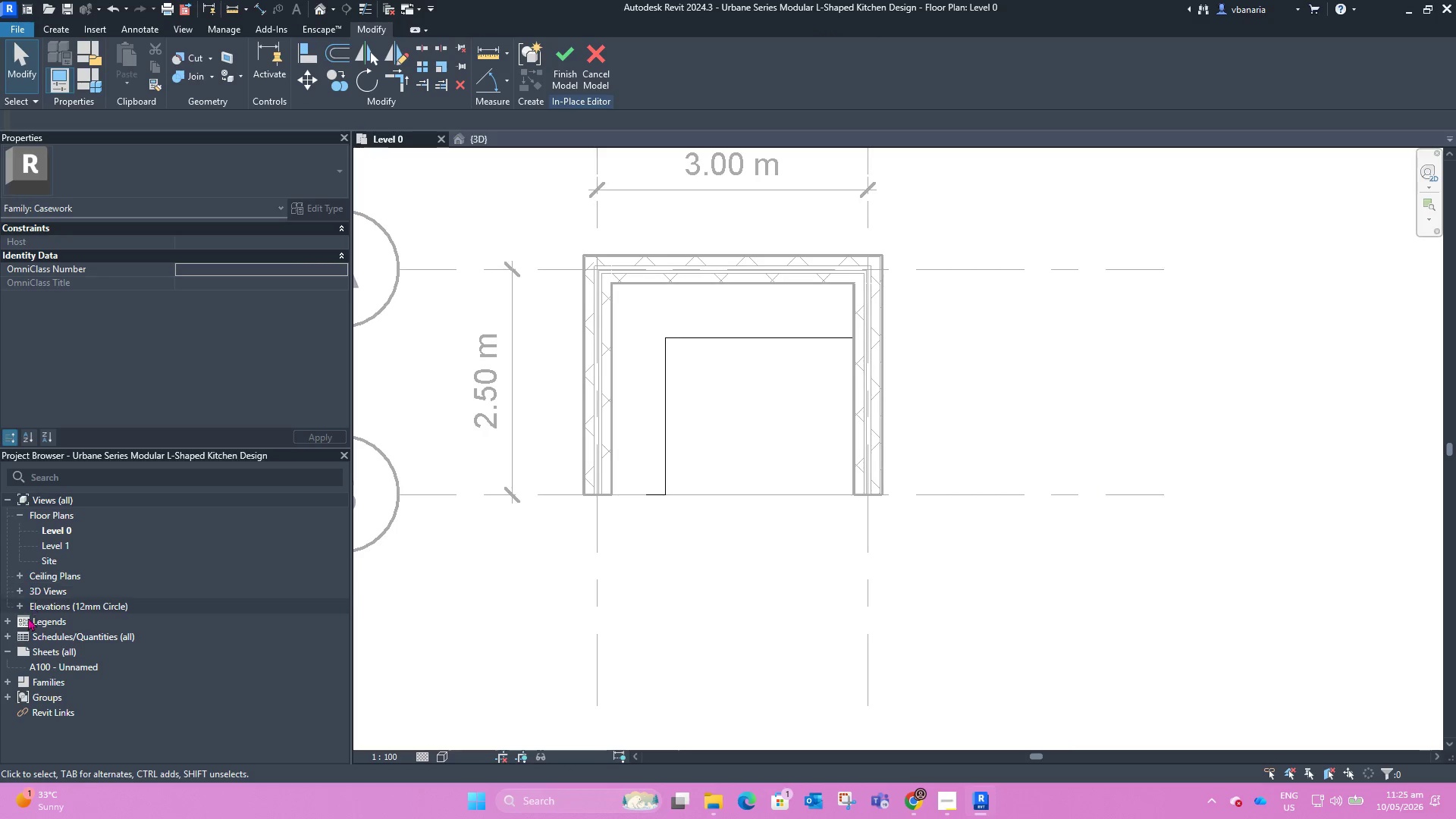 
double_click([49, 632])
 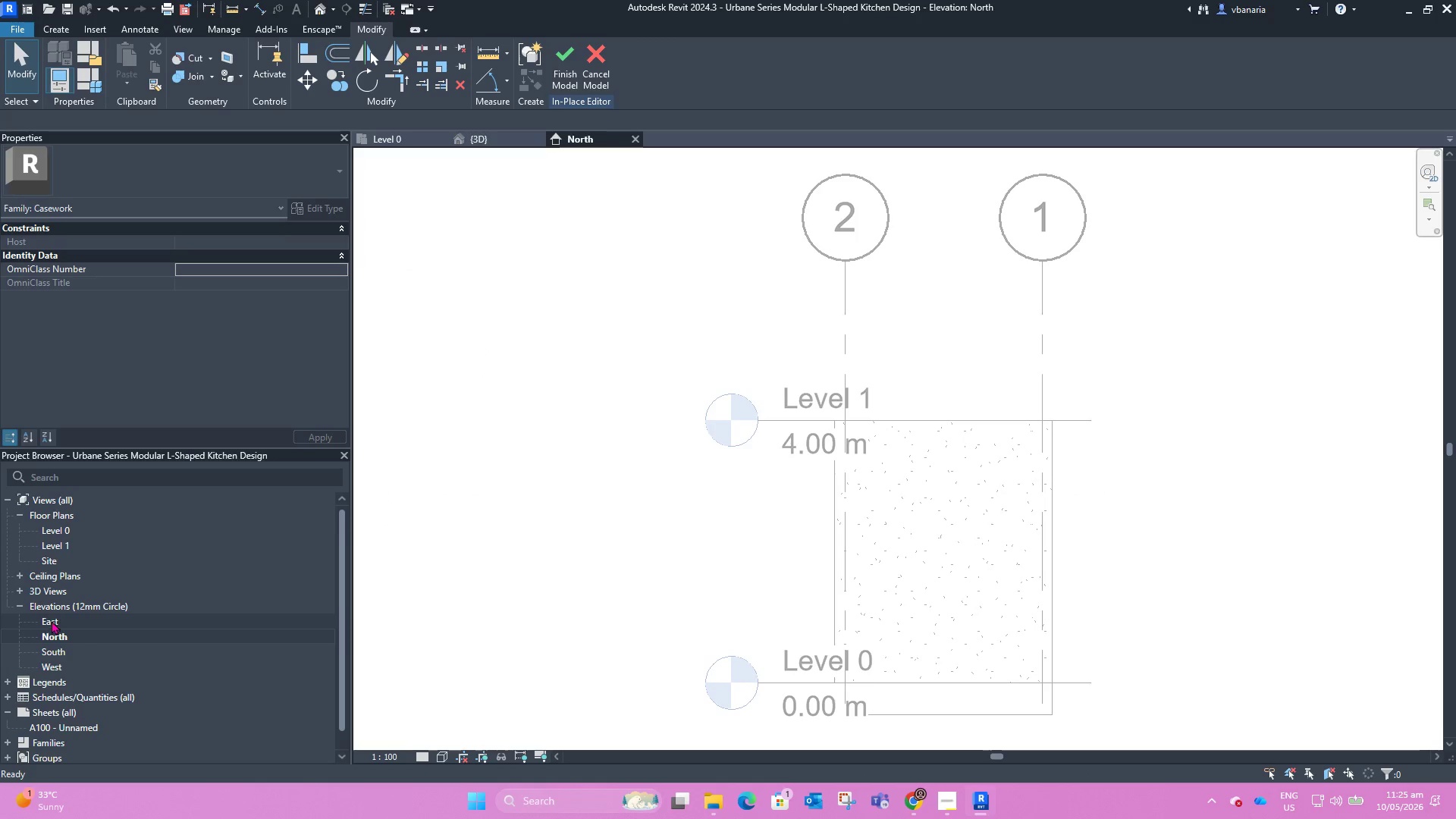 
double_click([52, 620])
 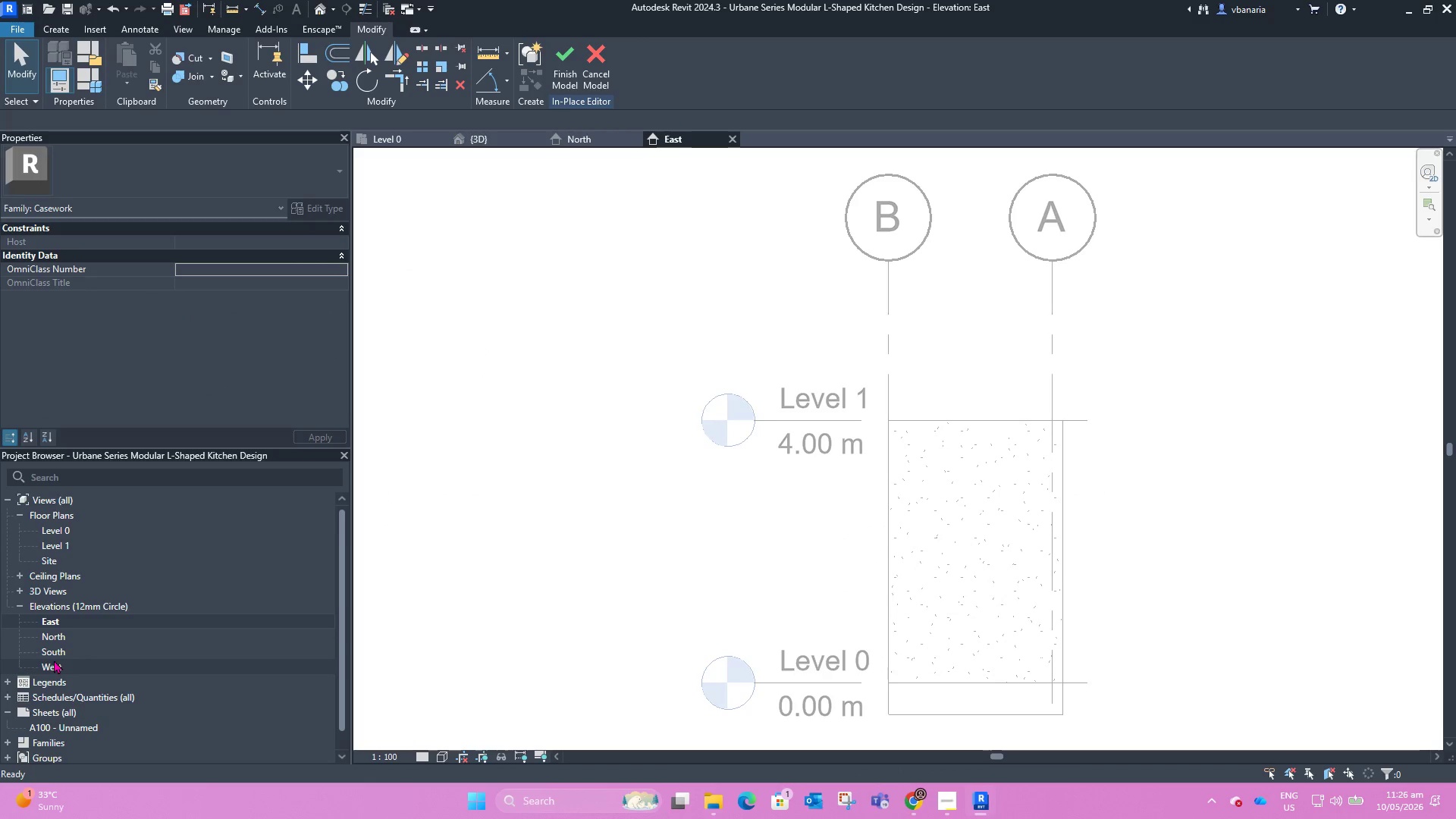 
double_click([54, 655])
 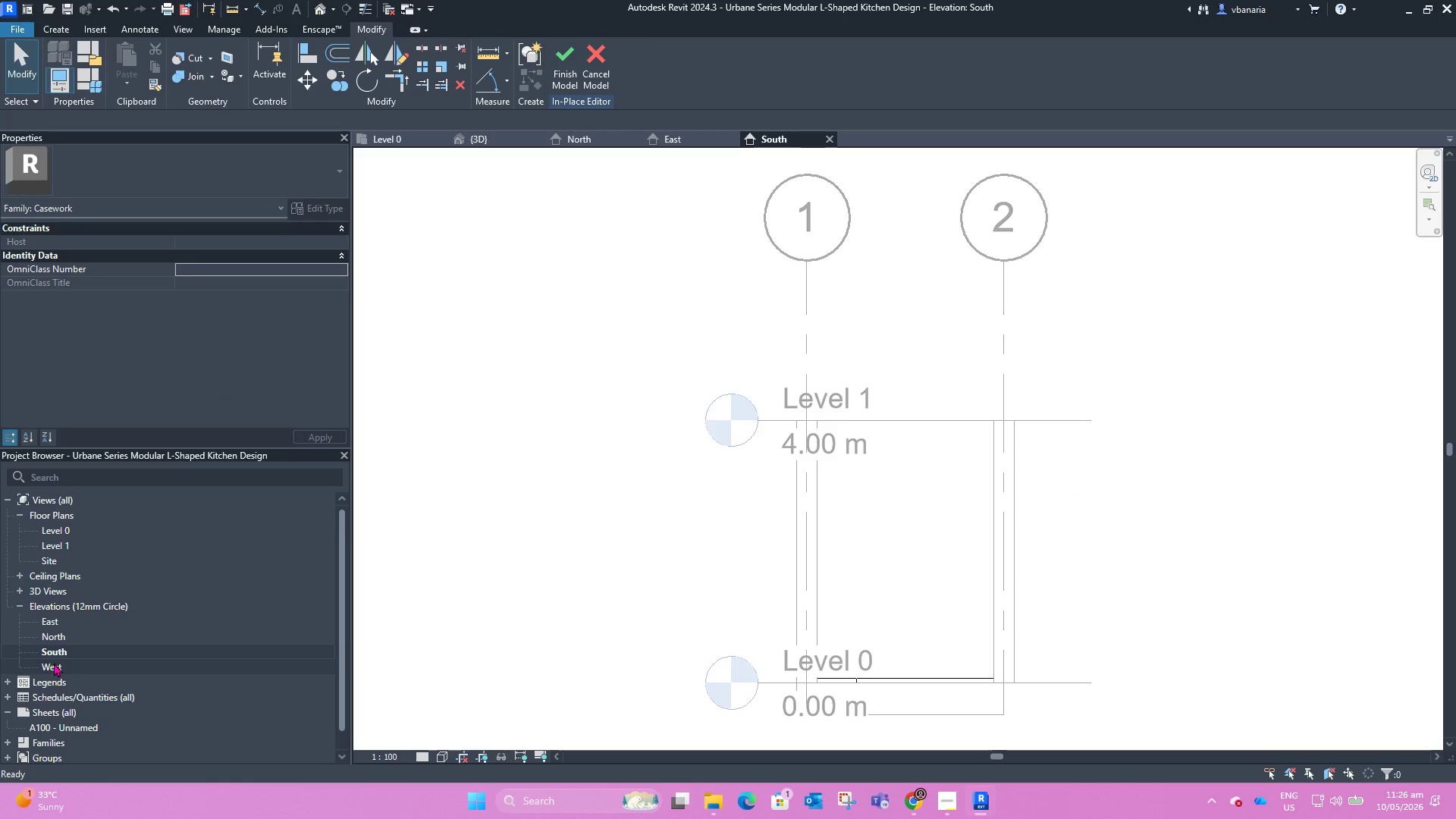 
double_click([54, 663])
 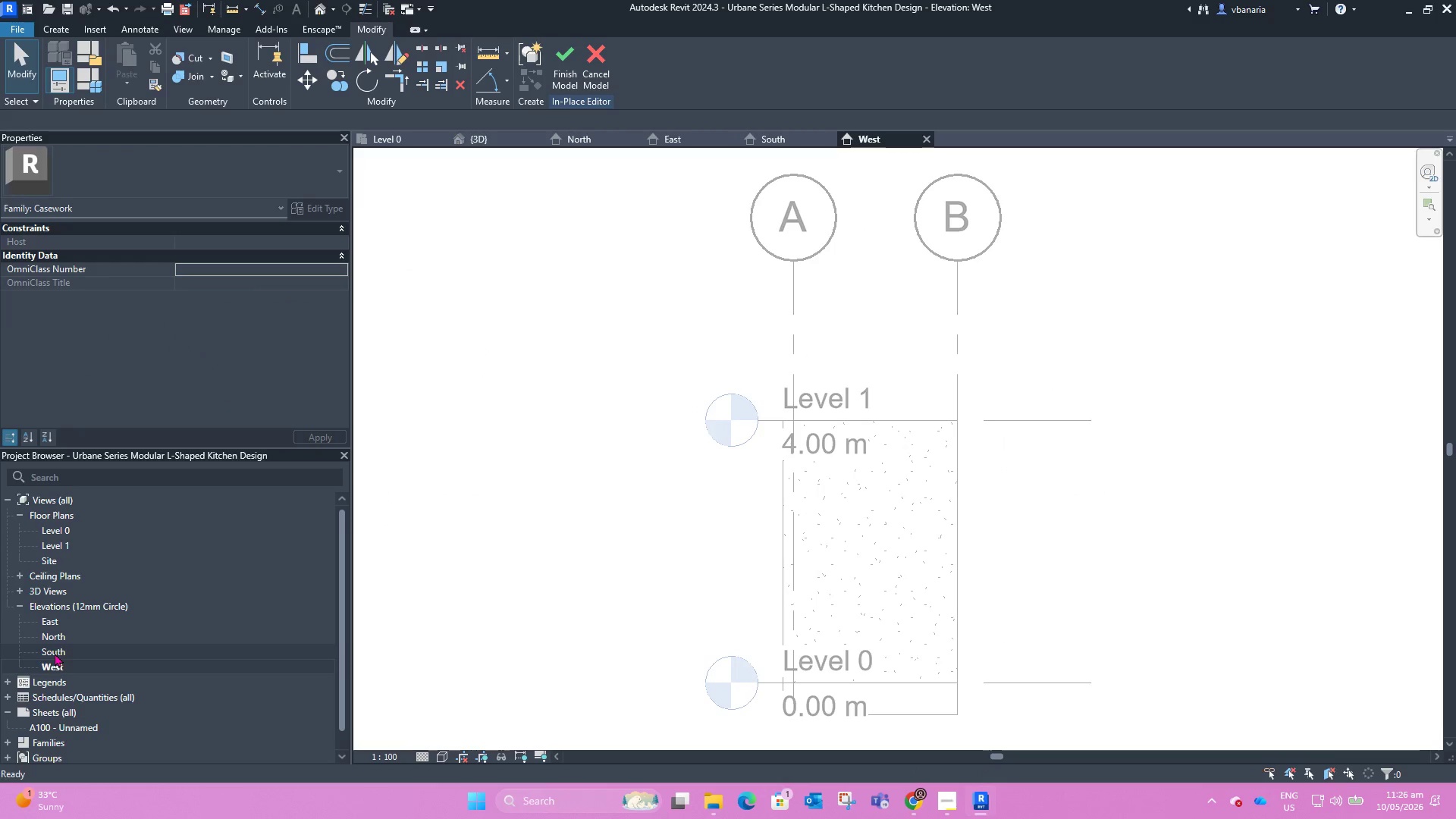 
double_click([55, 653])
 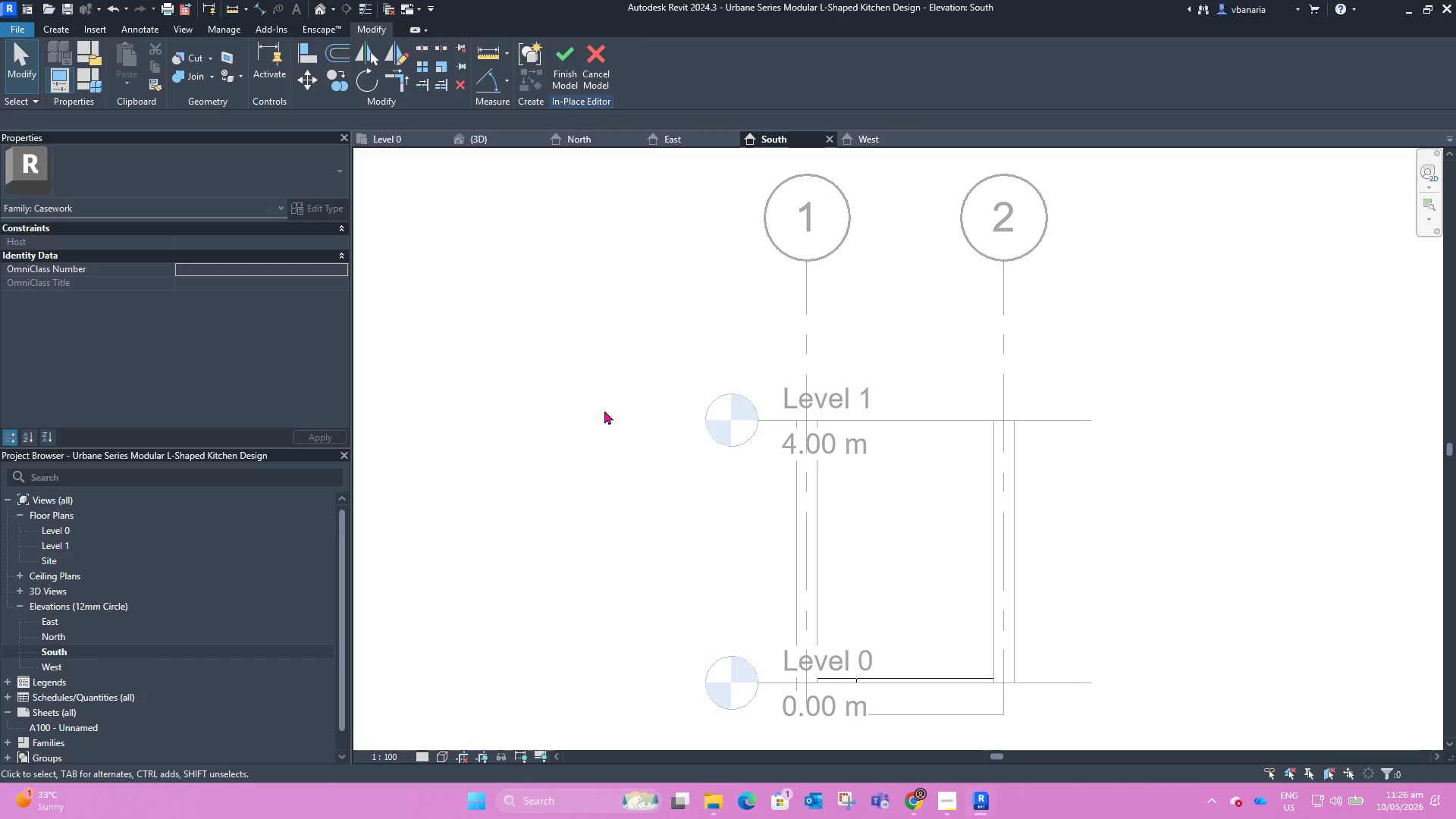 
scroll: coordinate [835, 559], scroll_direction: up, amount: 7.0
 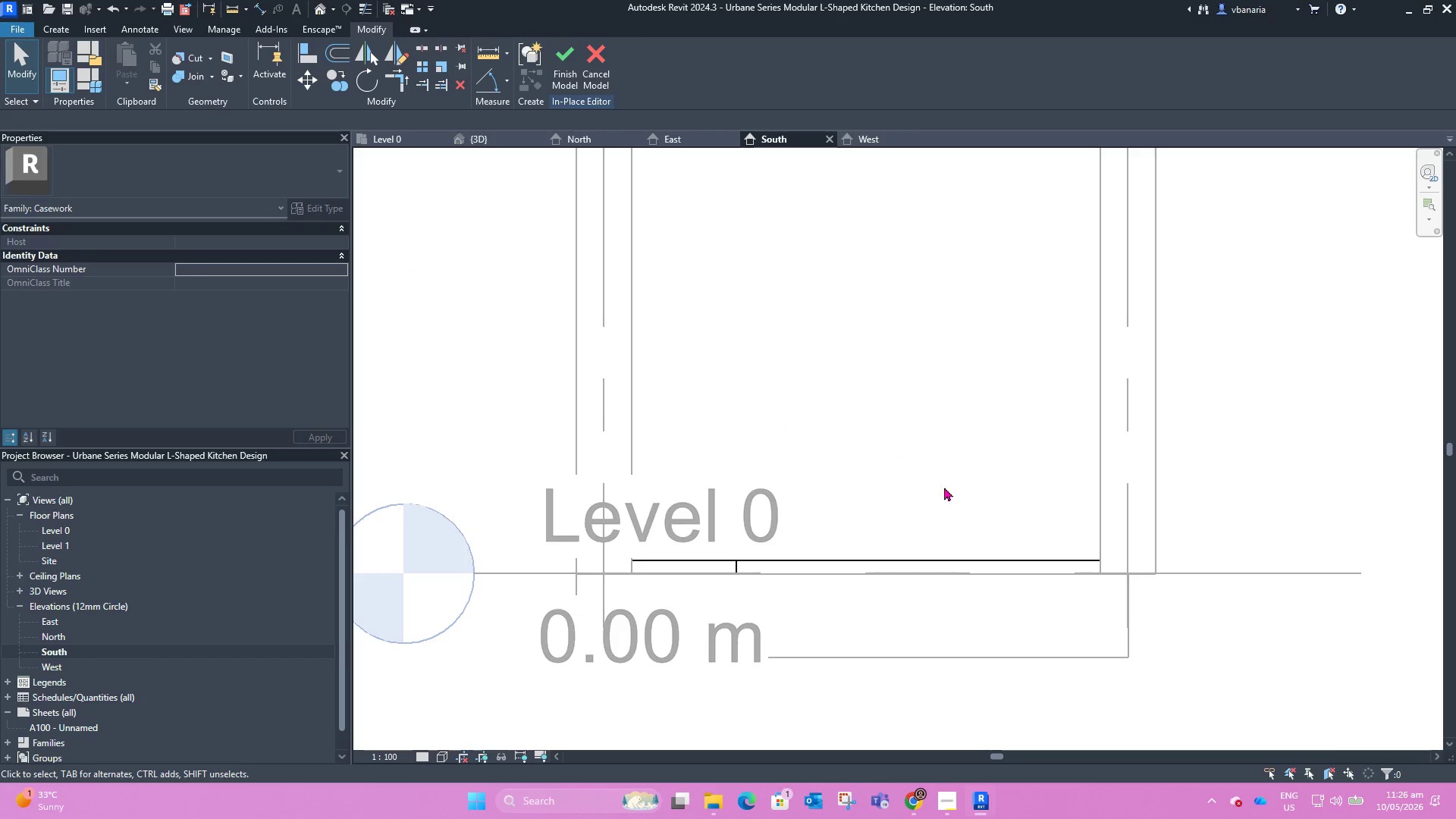 
left_click([944, 487])
 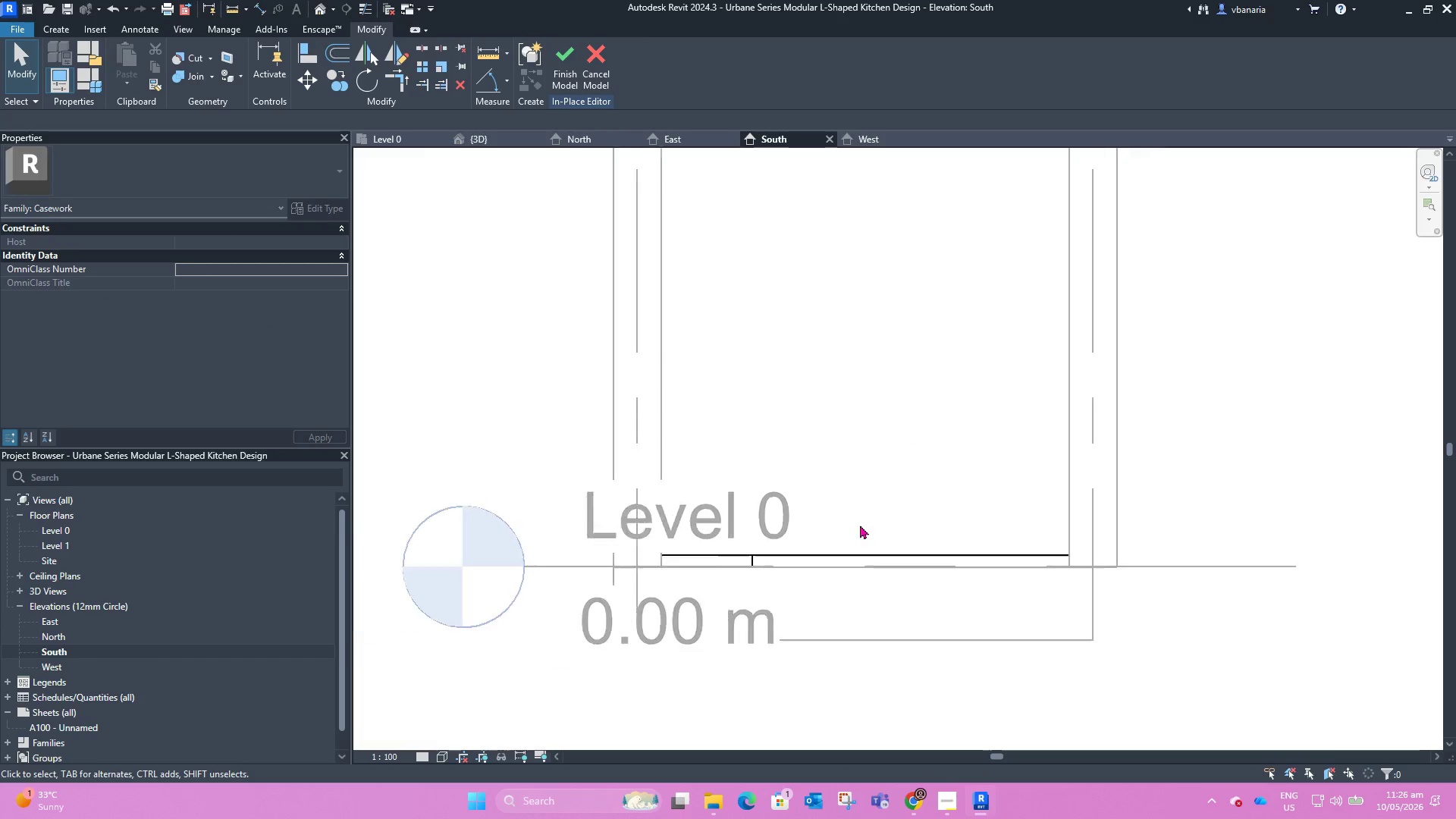 
scroll: coordinate [860, 525], scroll_direction: down, amount: 4.0
 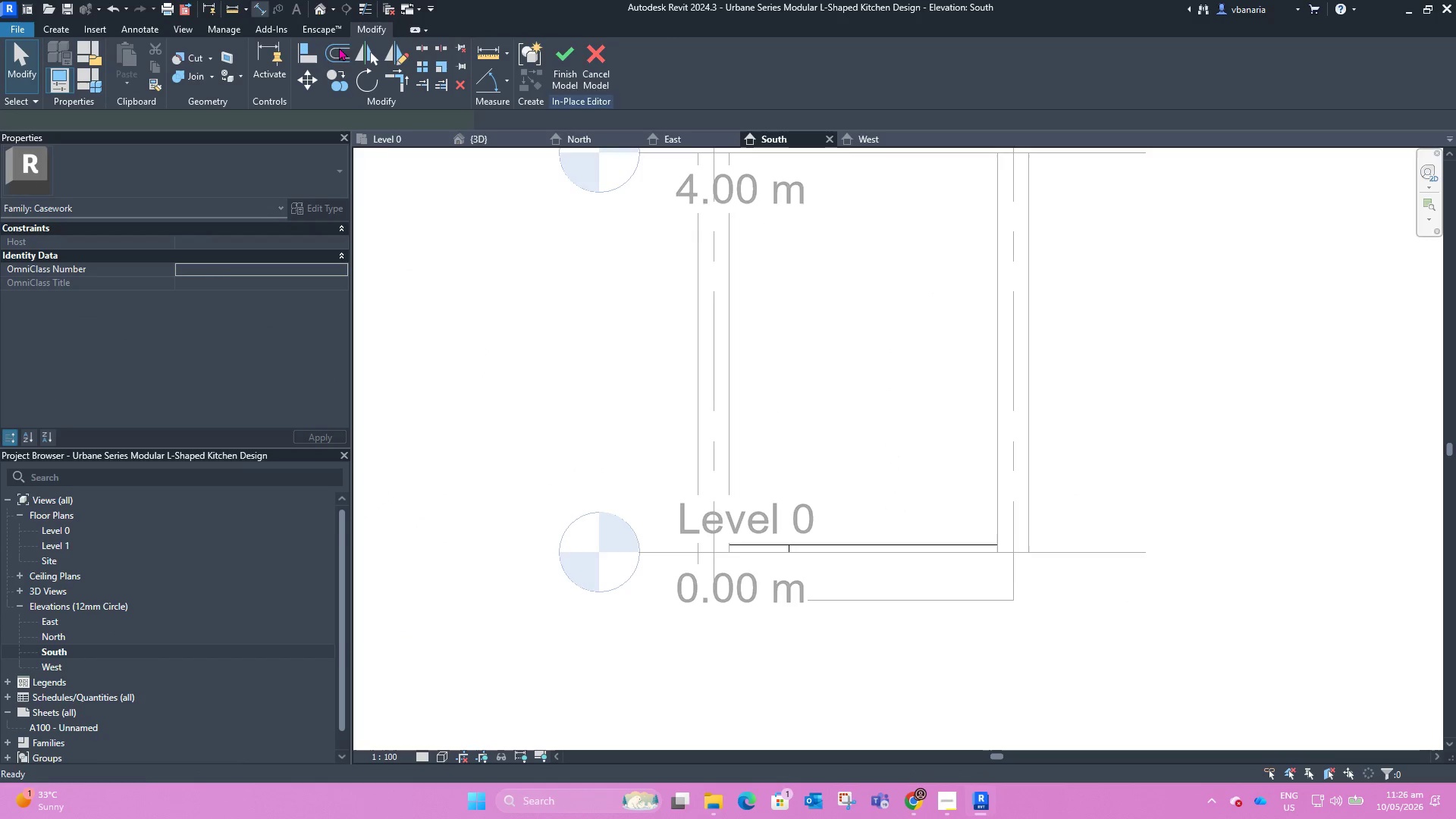 
left_click([741, 541])
 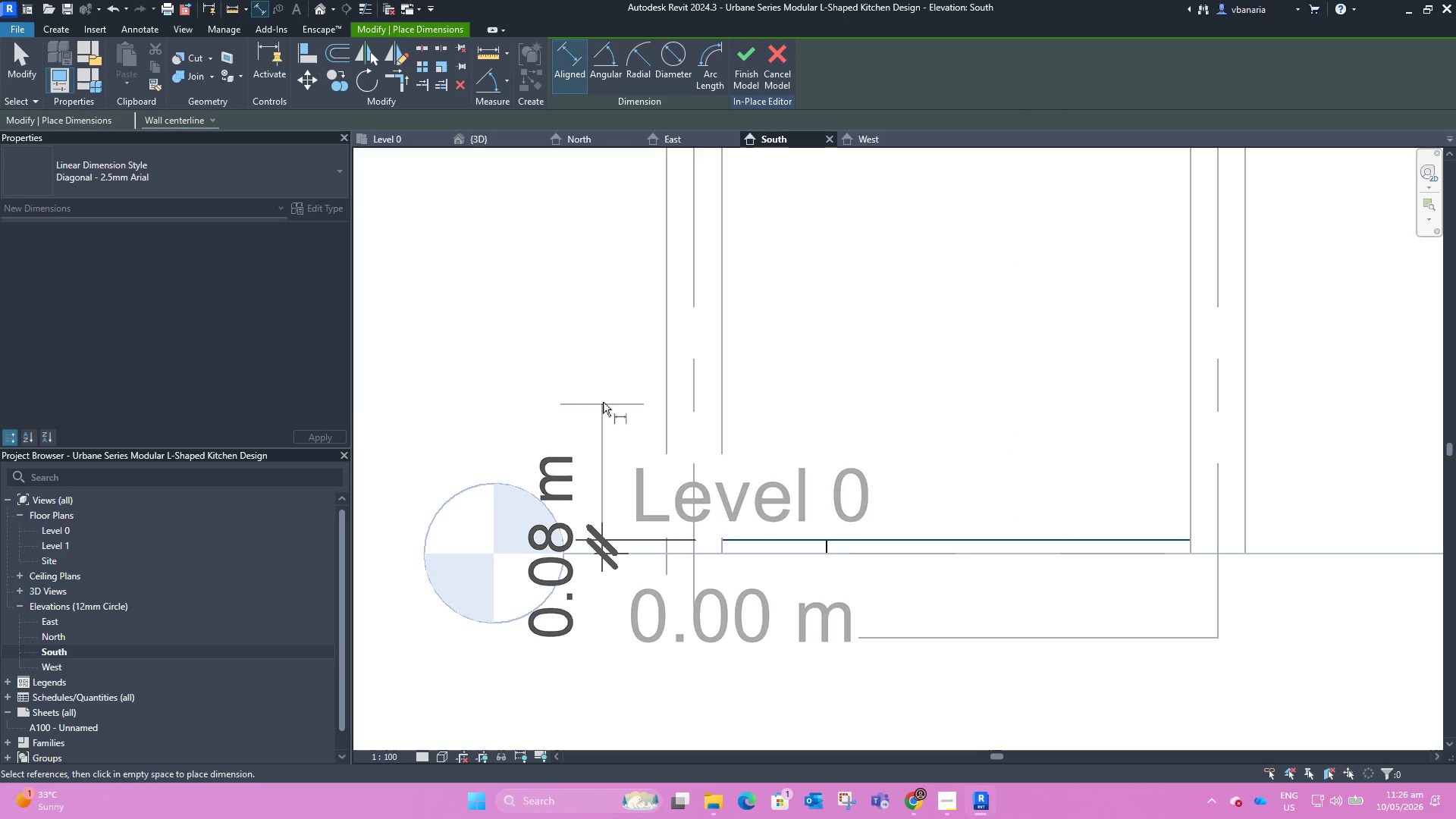 
scroll: coordinate [740, 551], scroll_direction: up, amount: 4.0
 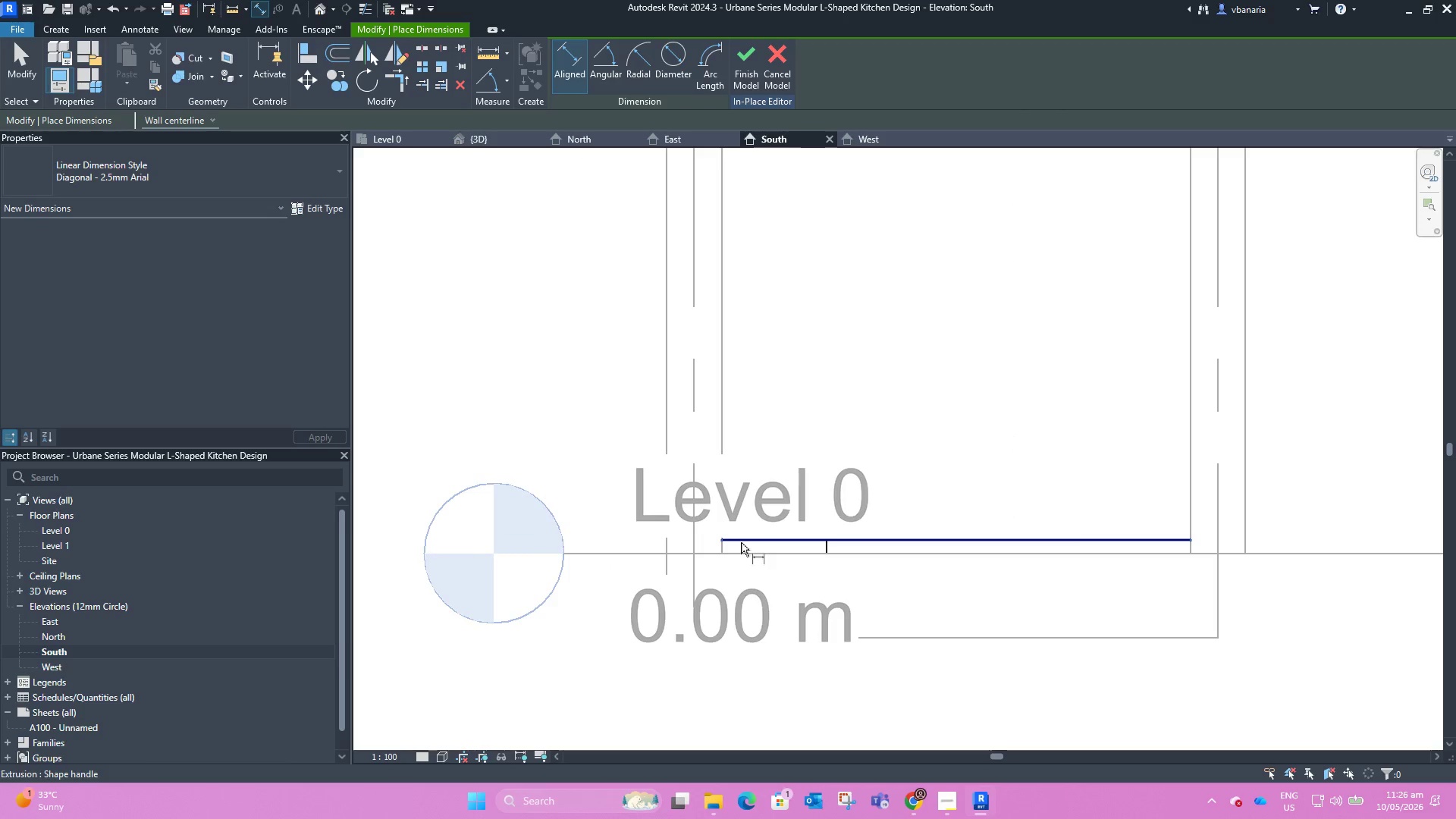 
key(Escape)
 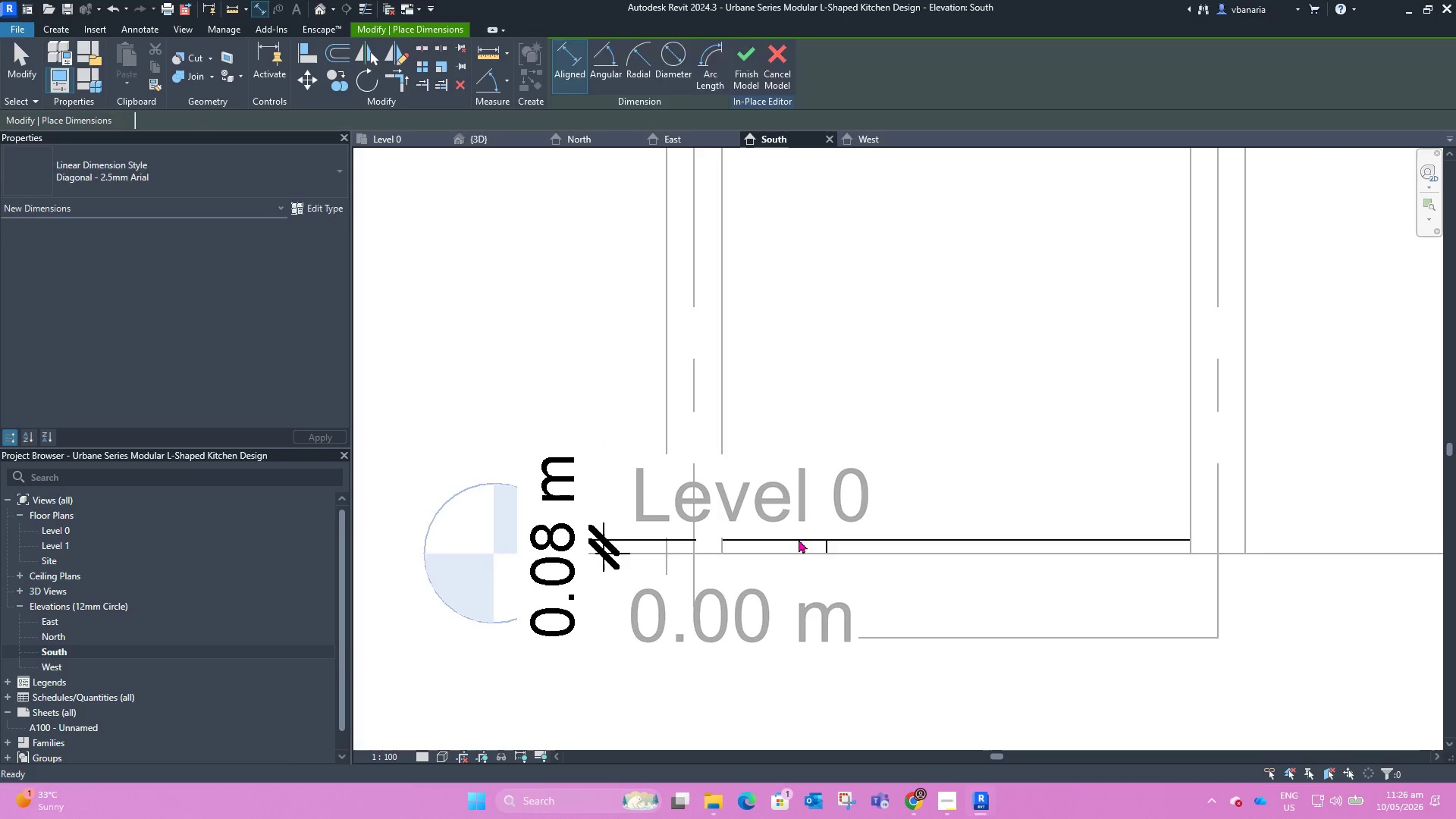 
key(Escape)
 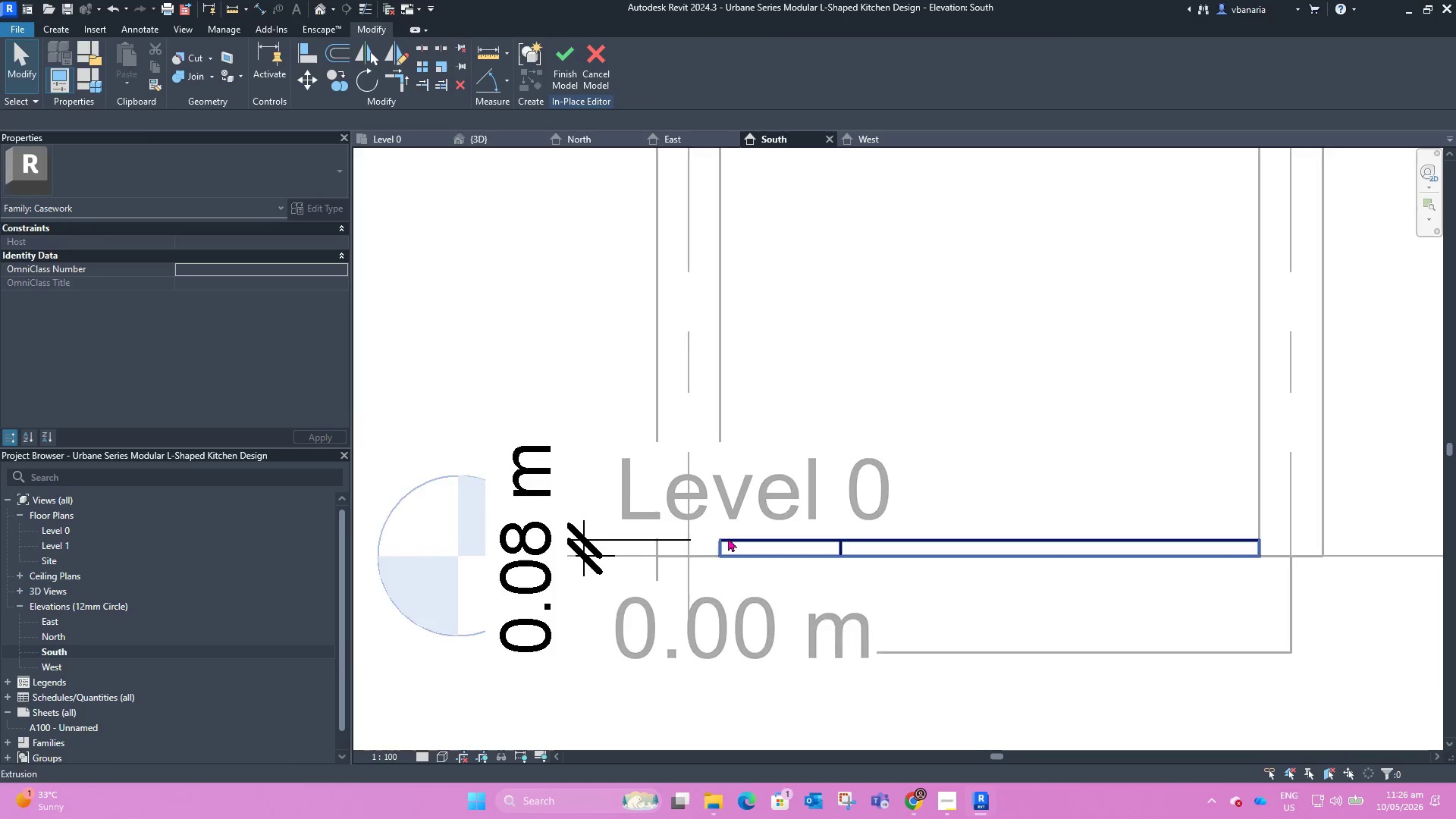 
left_click([740, 546])
 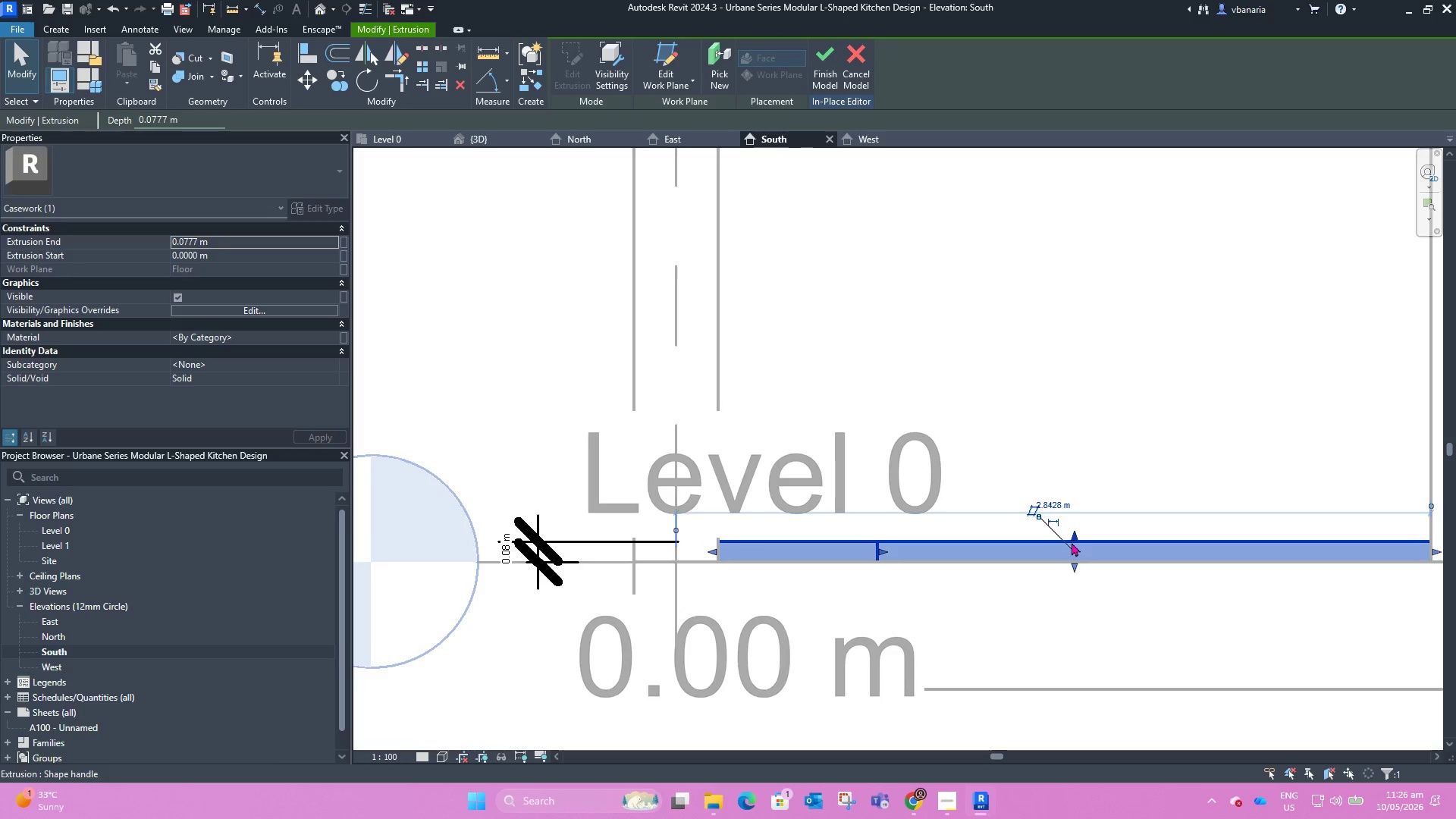 
scroll: coordinate [728, 538], scroll_direction: up, amount: 3.0
 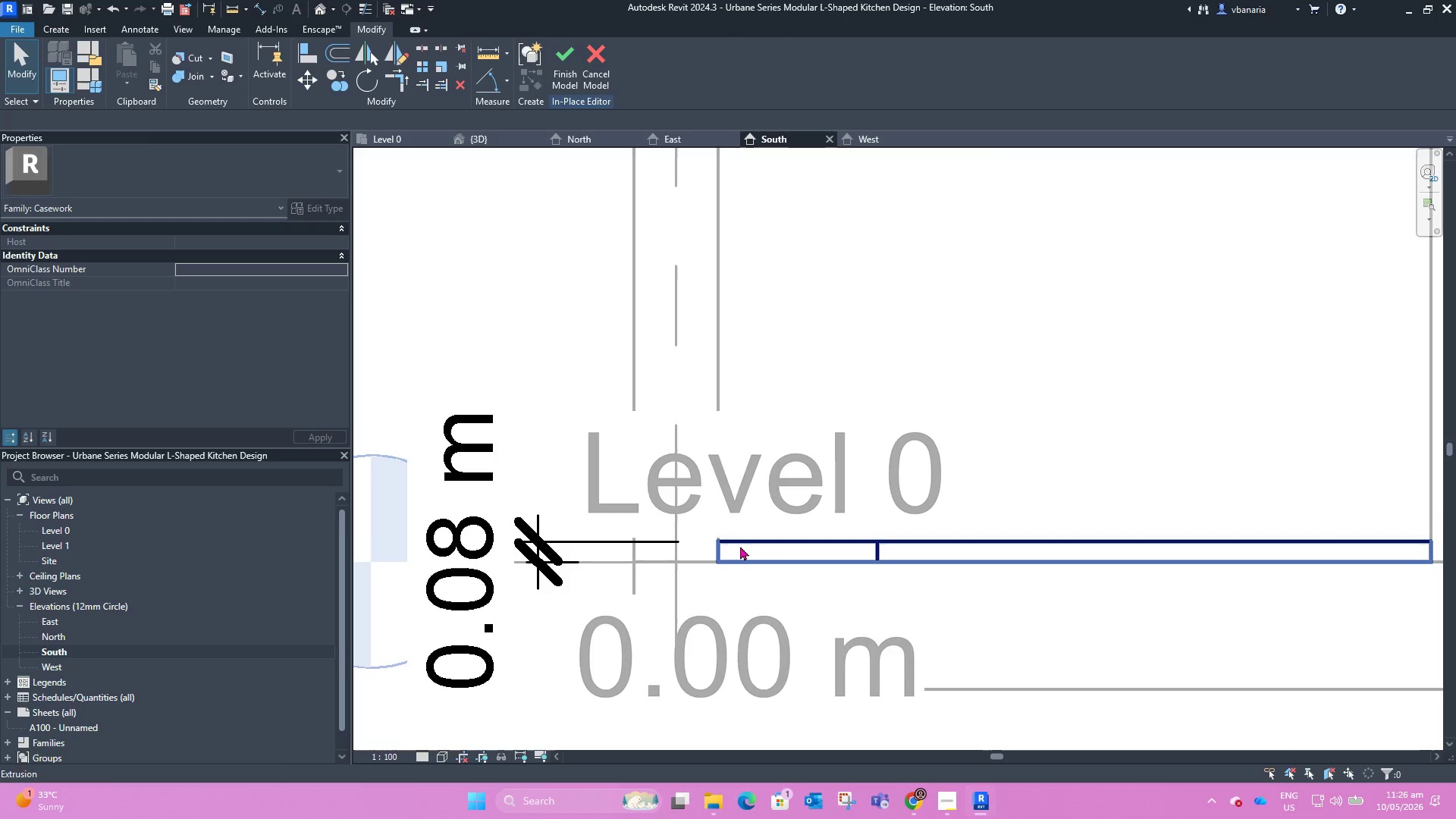 
left_click_drag(start_coordinate=[1078, 538], to_coordinate=[1076, 548])
 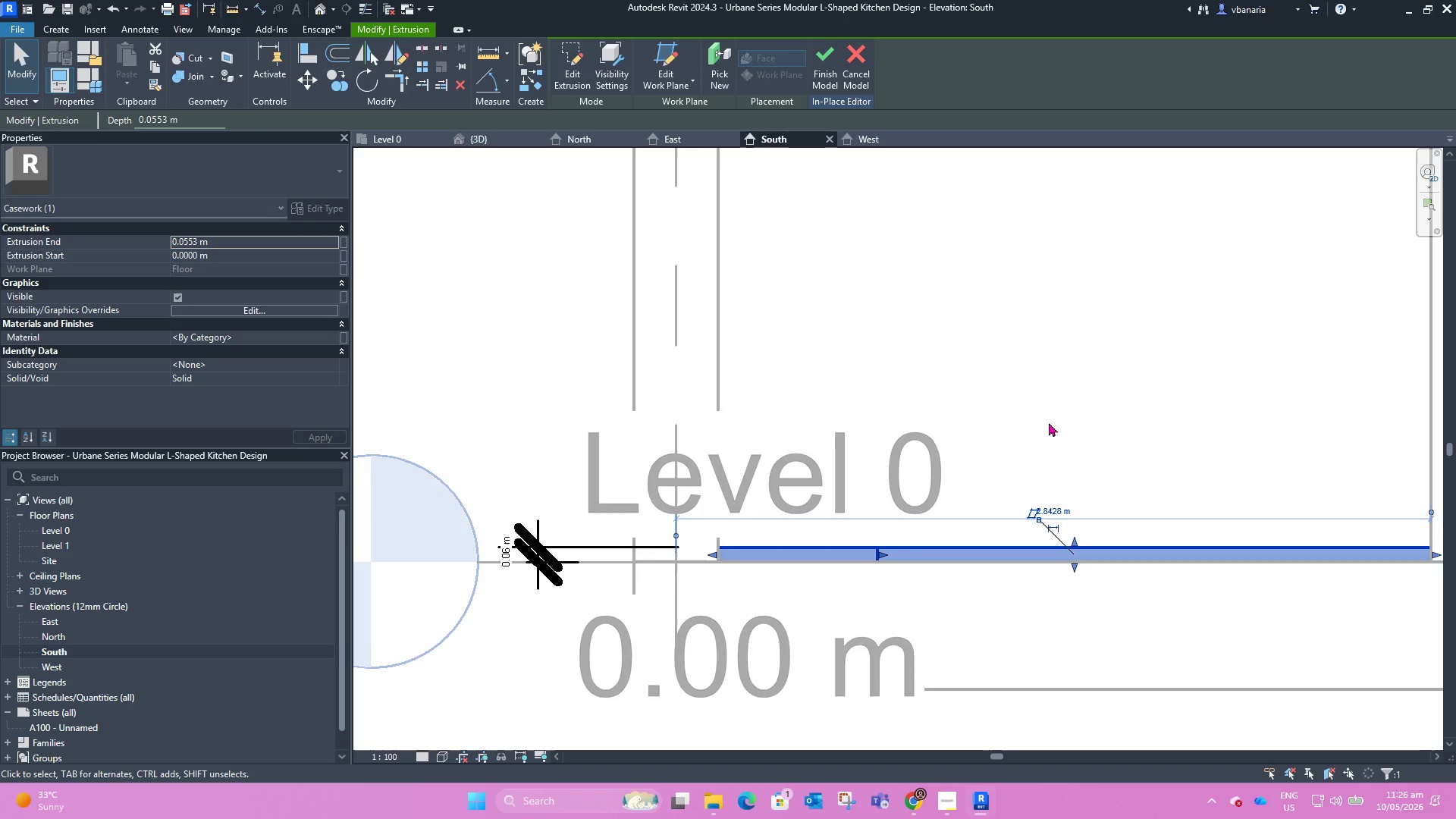 
wait(22.59)
 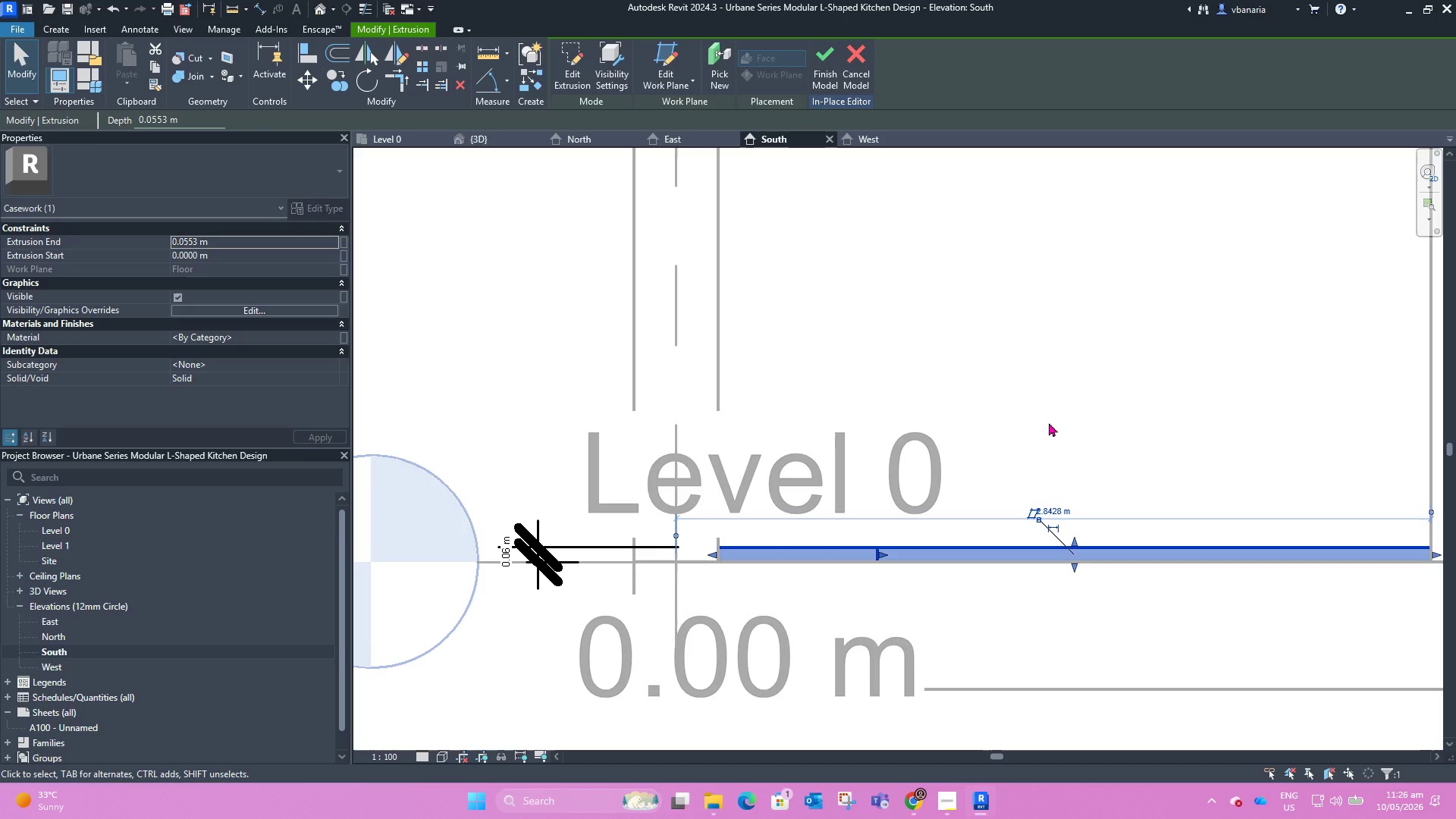 
left_click([1048, 414])
 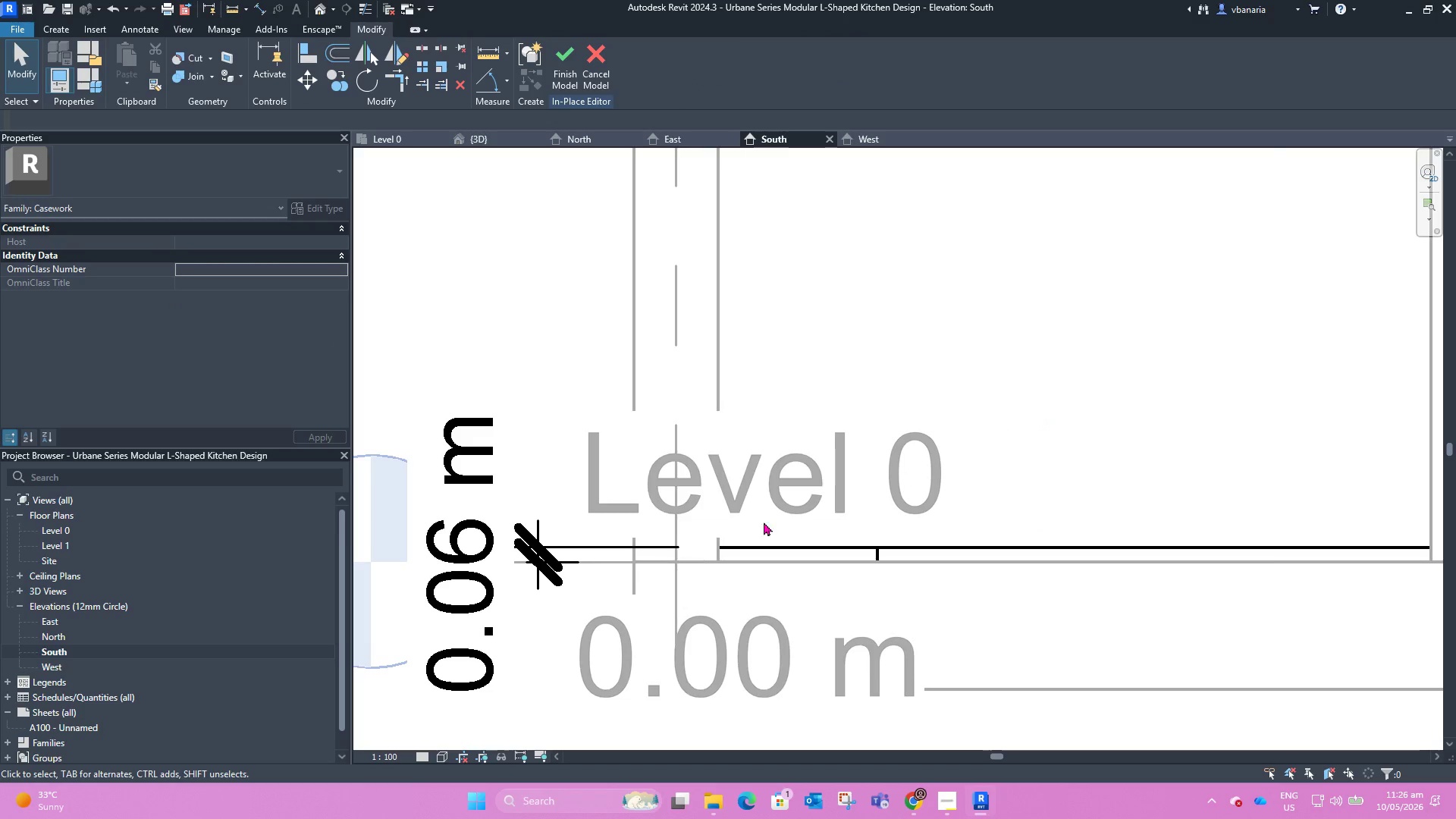 
scroll: coordinate [667, 557], scroll_direction: down, amount: 7.0
 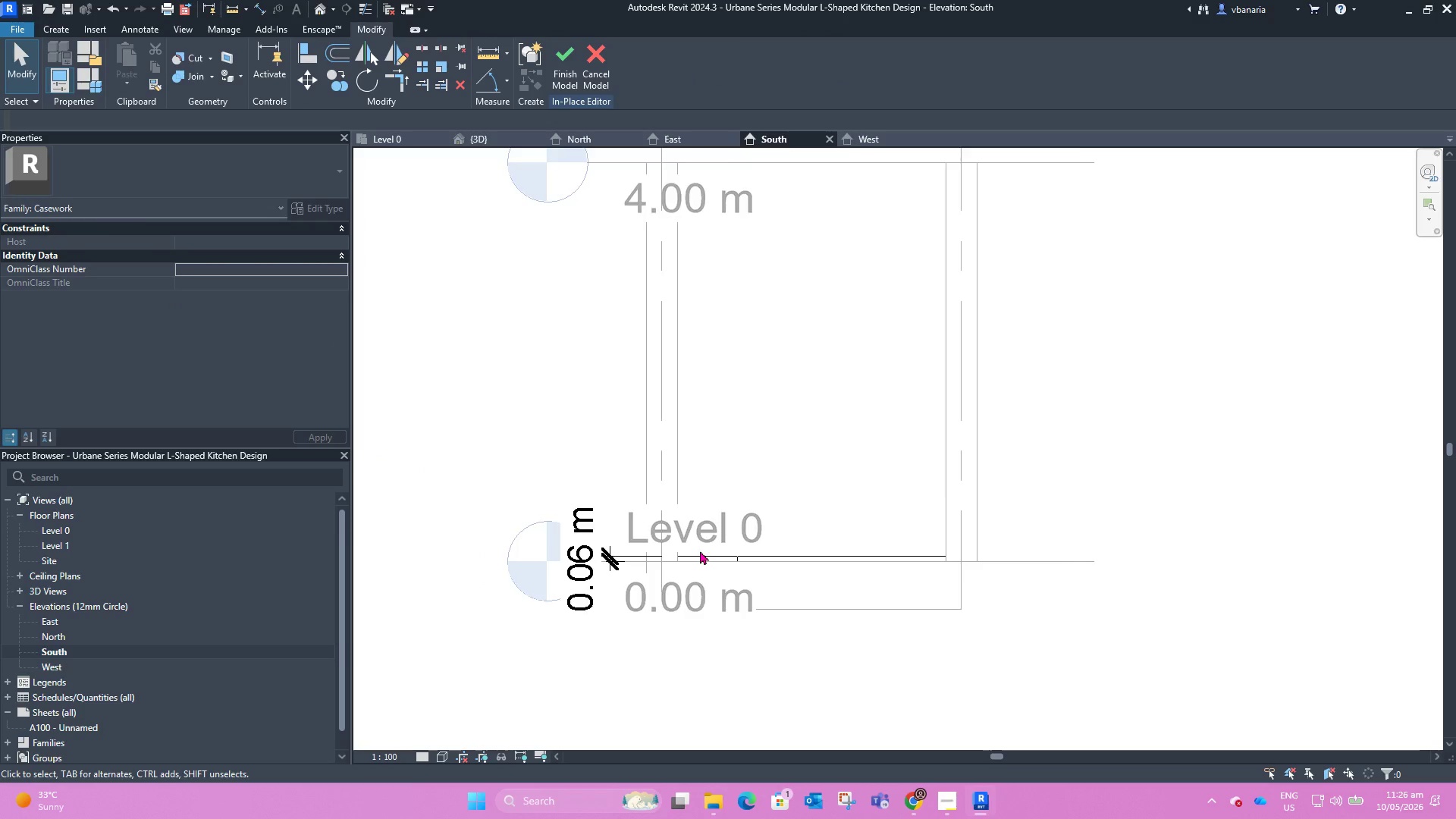 
scroll: coordinate [700, 551], scroll_direction: up, amount: 7.0
 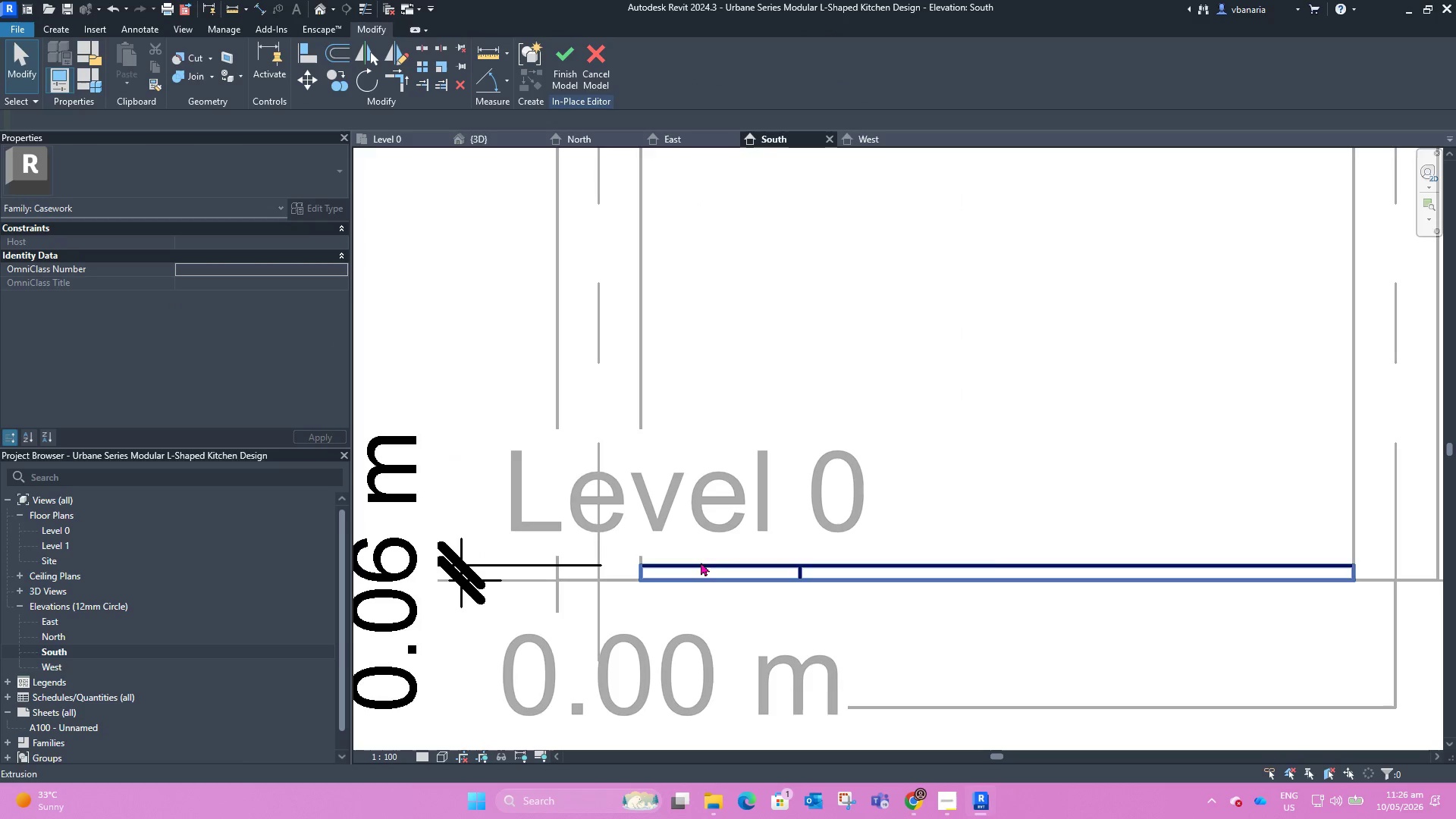 
left_click([701, 562])
 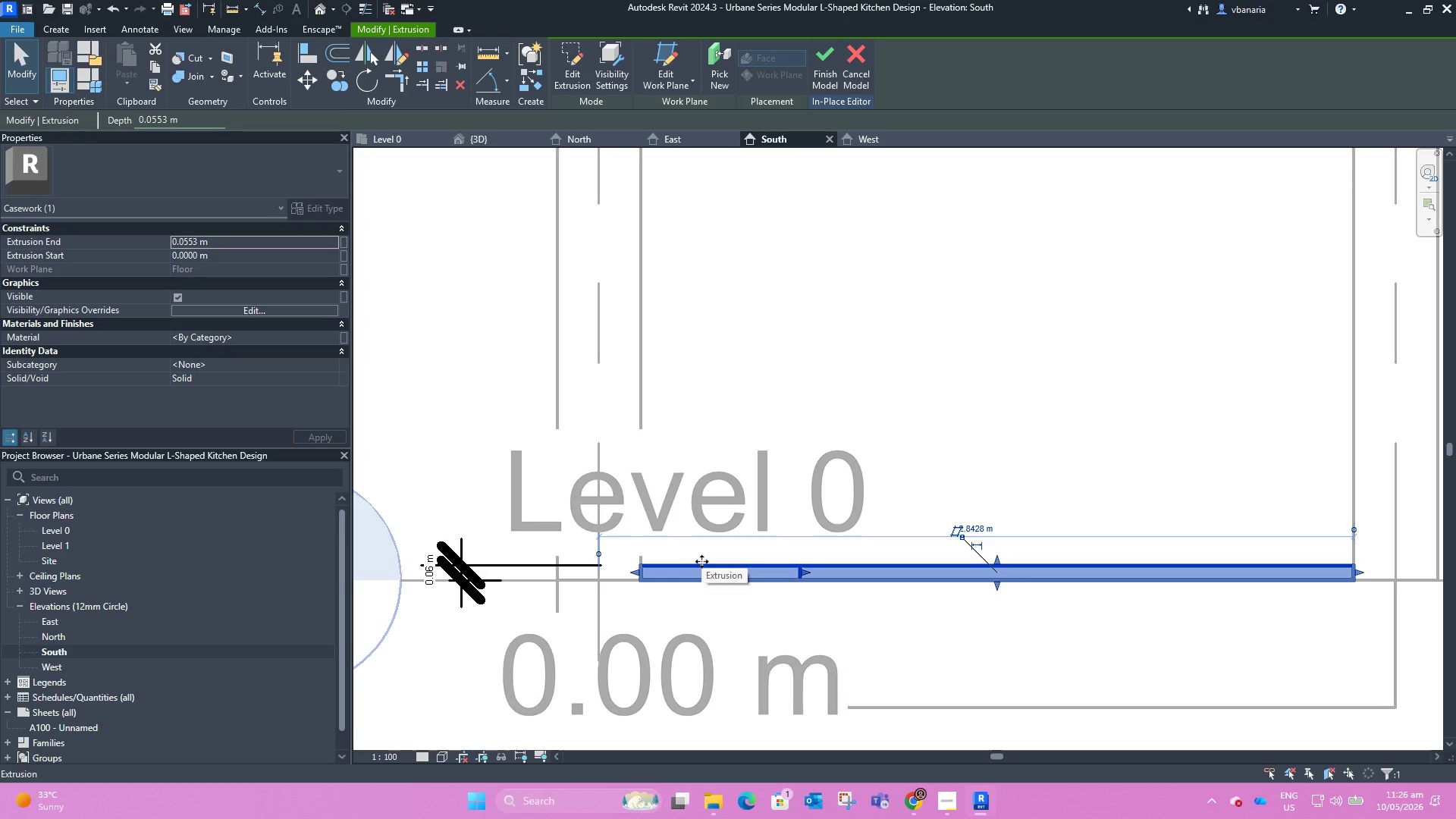 
wait(13.16)
 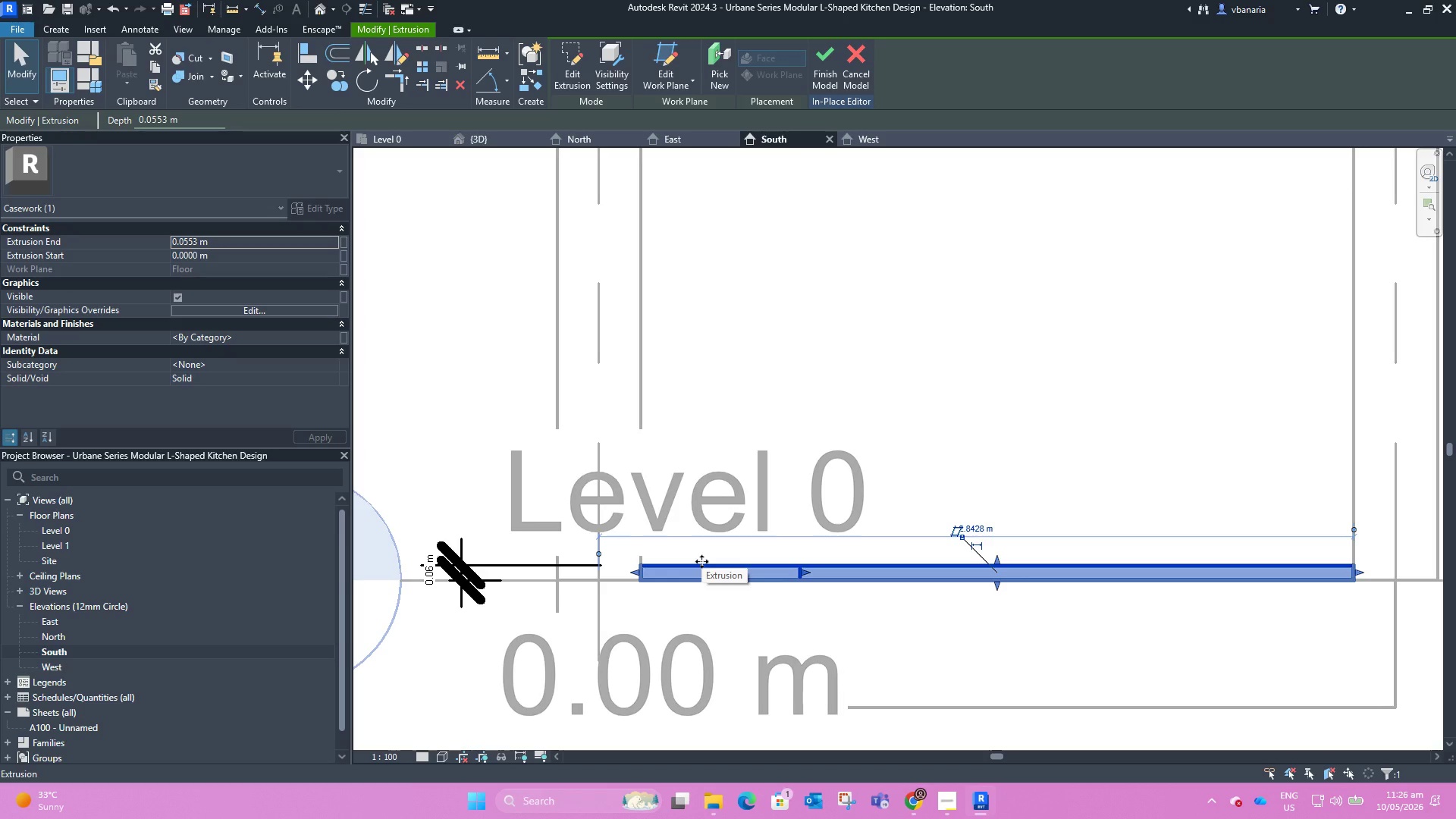 
left_click([882, 571])
 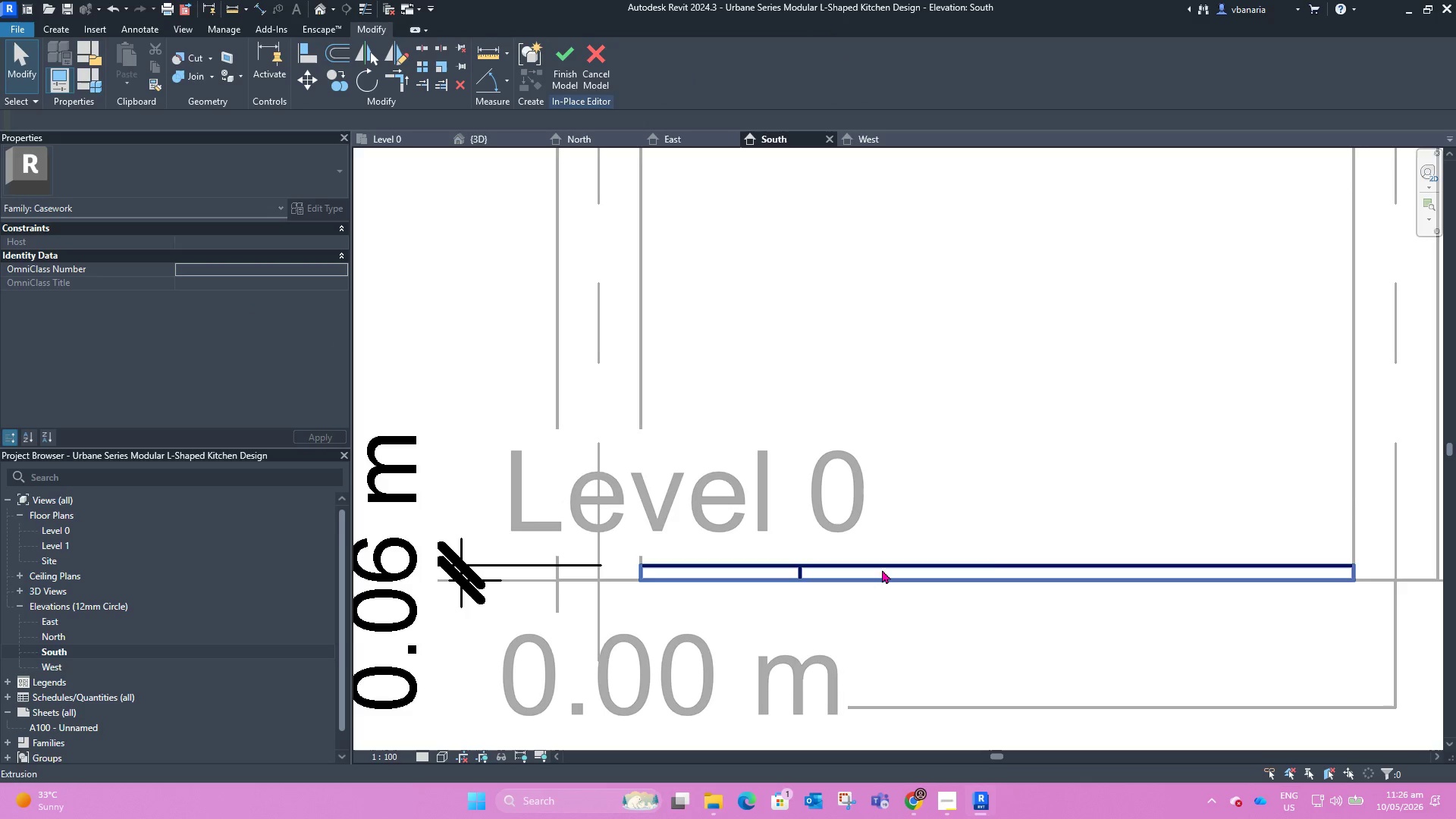 
left_click_drag(start_coordinate=[882, 570], to_coordinate=[983, 468])
 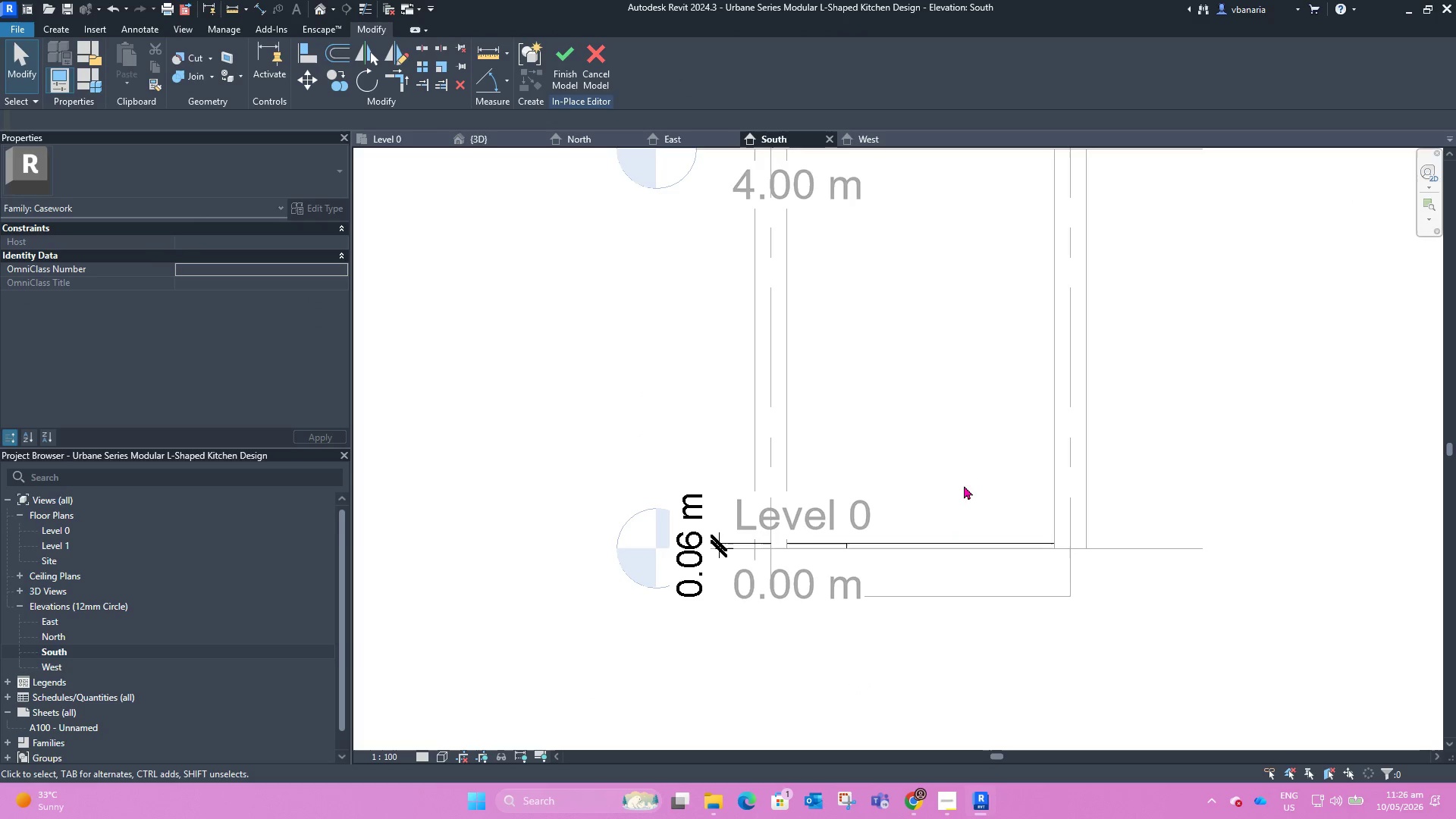 
left_click([983, 468])
 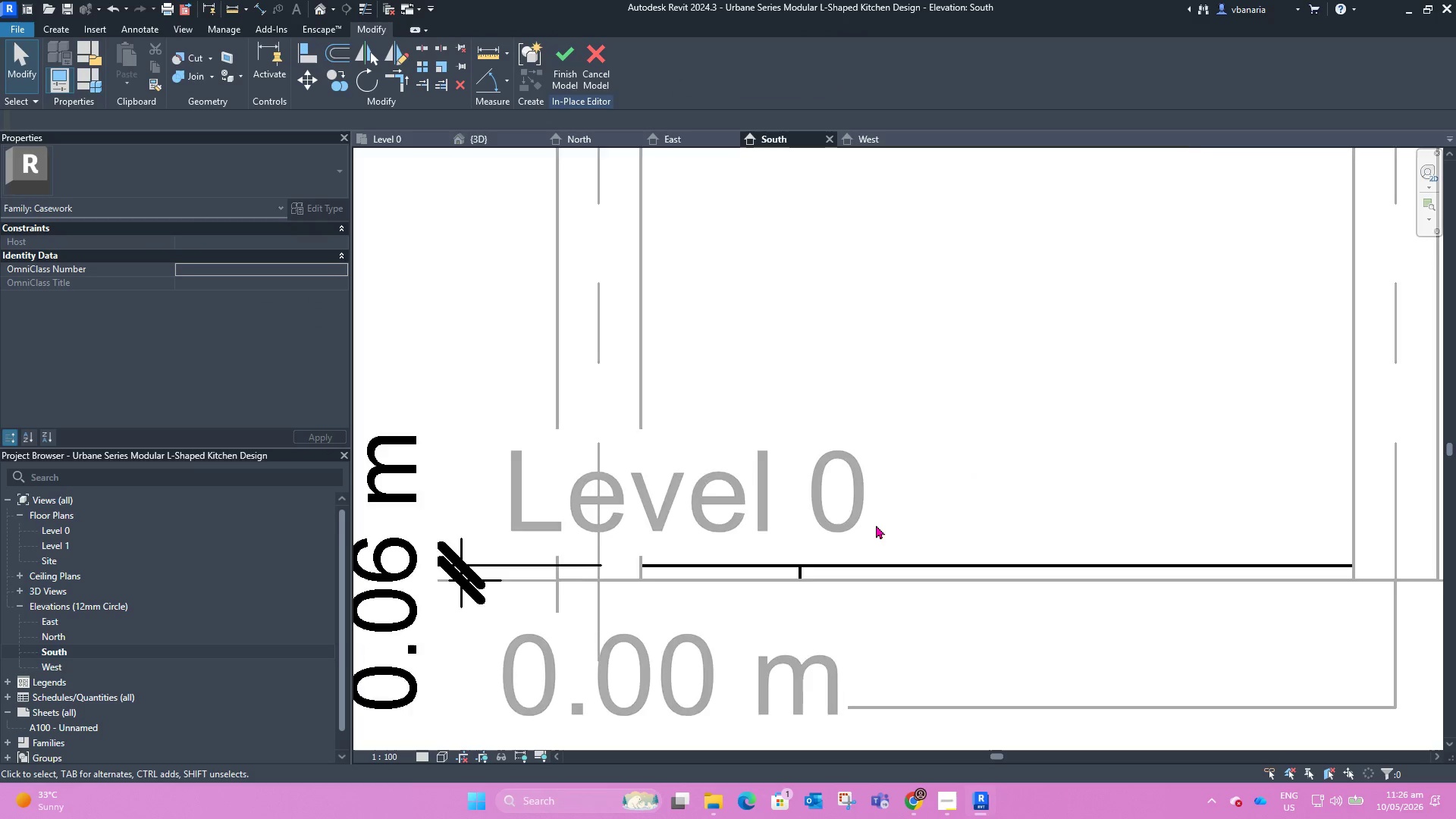 
scroll: coordinate [874, 532], scroll_direction: down, amount: 7.0
 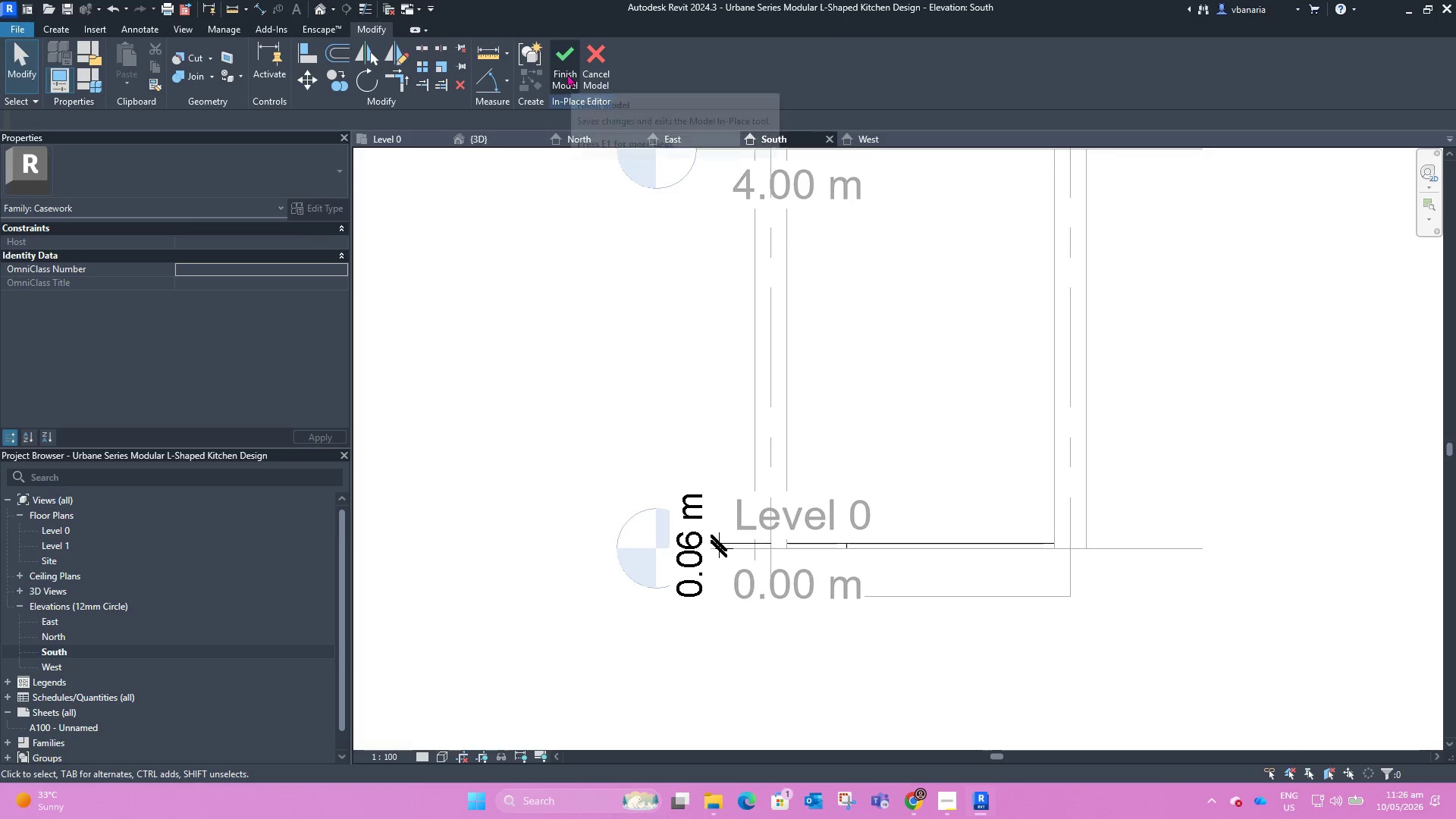 
left_click([888, 438])
 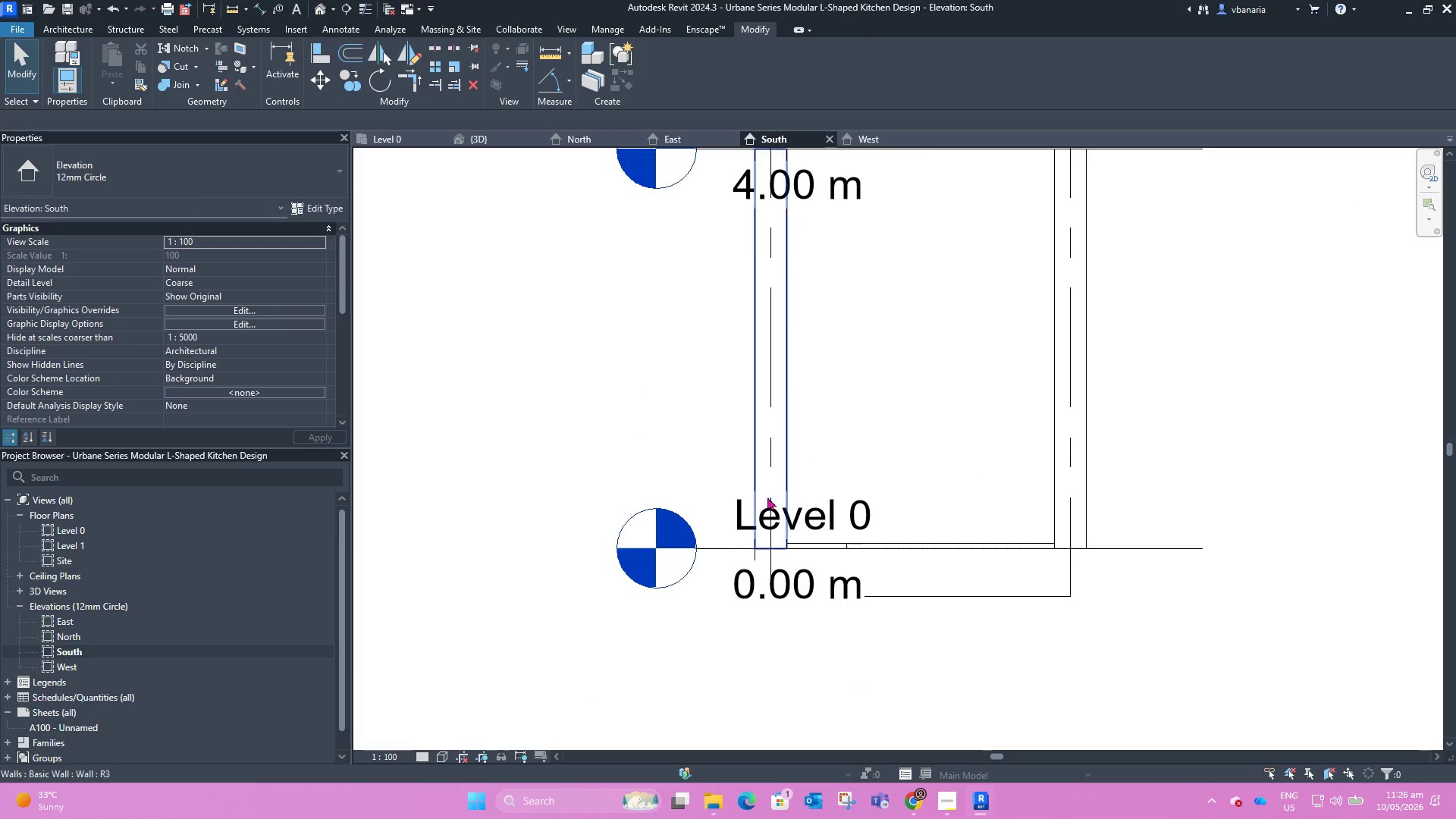 
scroll: coordinate [767, 497], scroll_direction: down, amount: 5.0
 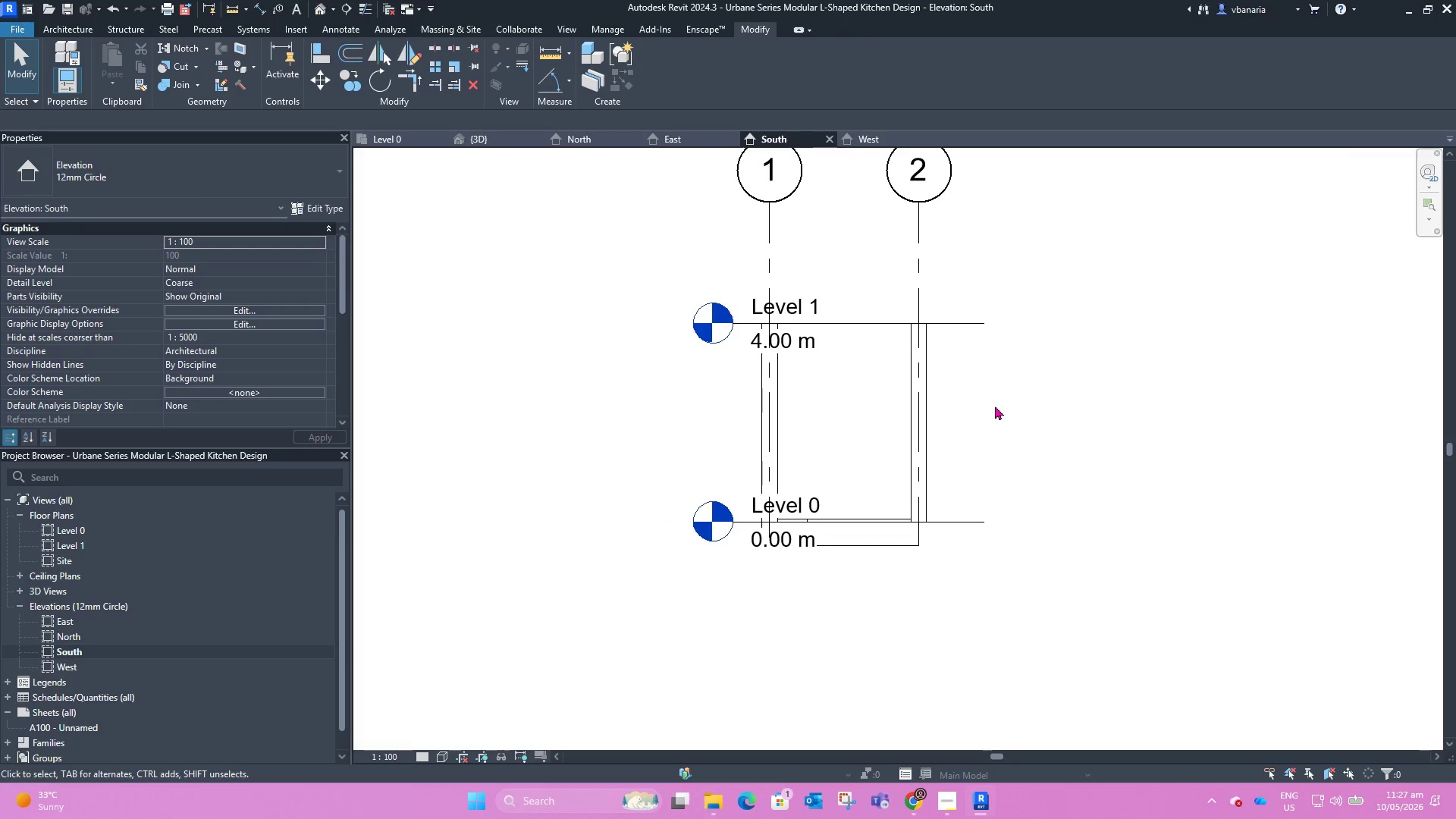 
hold_key(key=ShiftLeft, duration=0.62)
 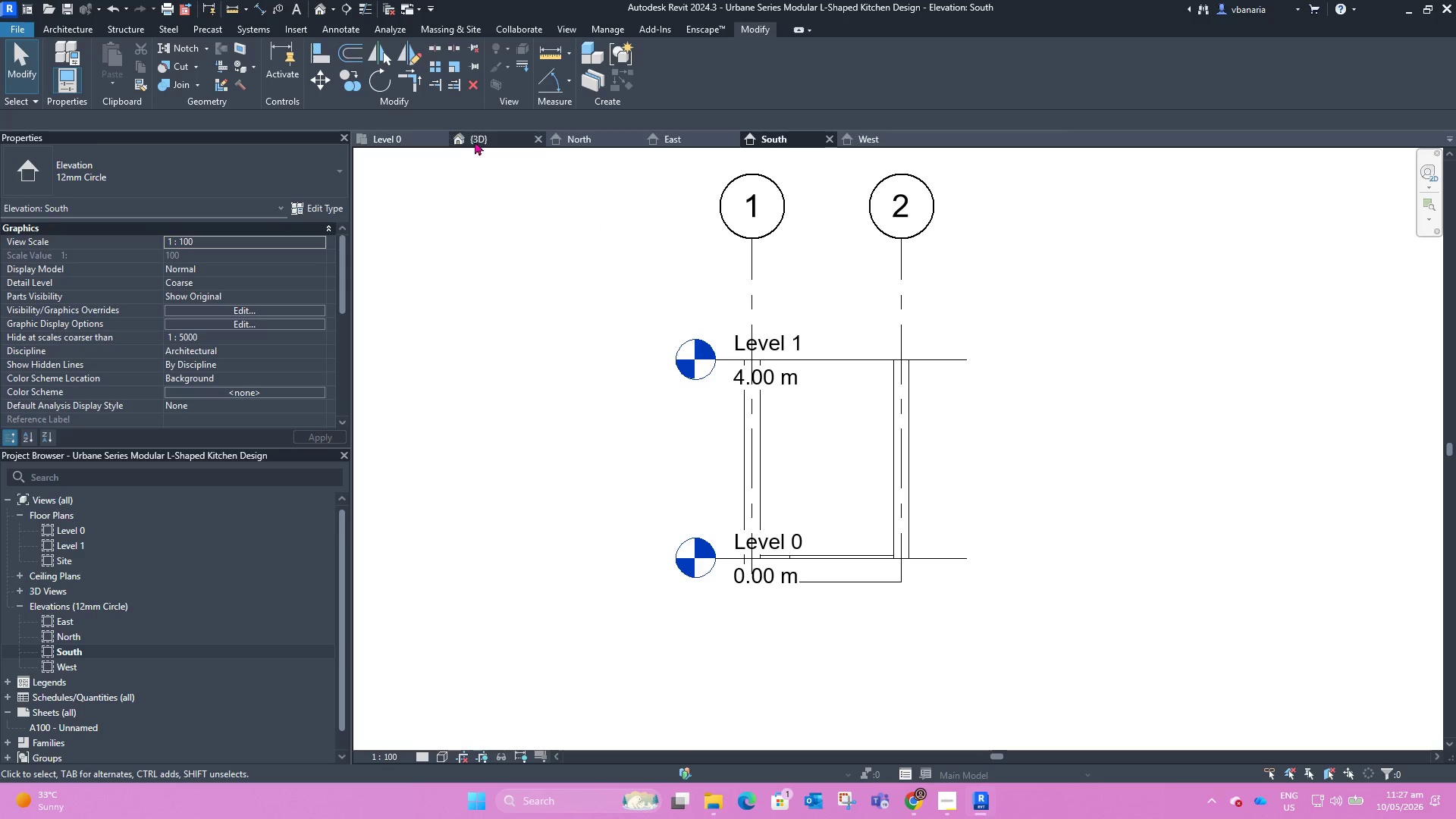 
left_click([478, 140])
 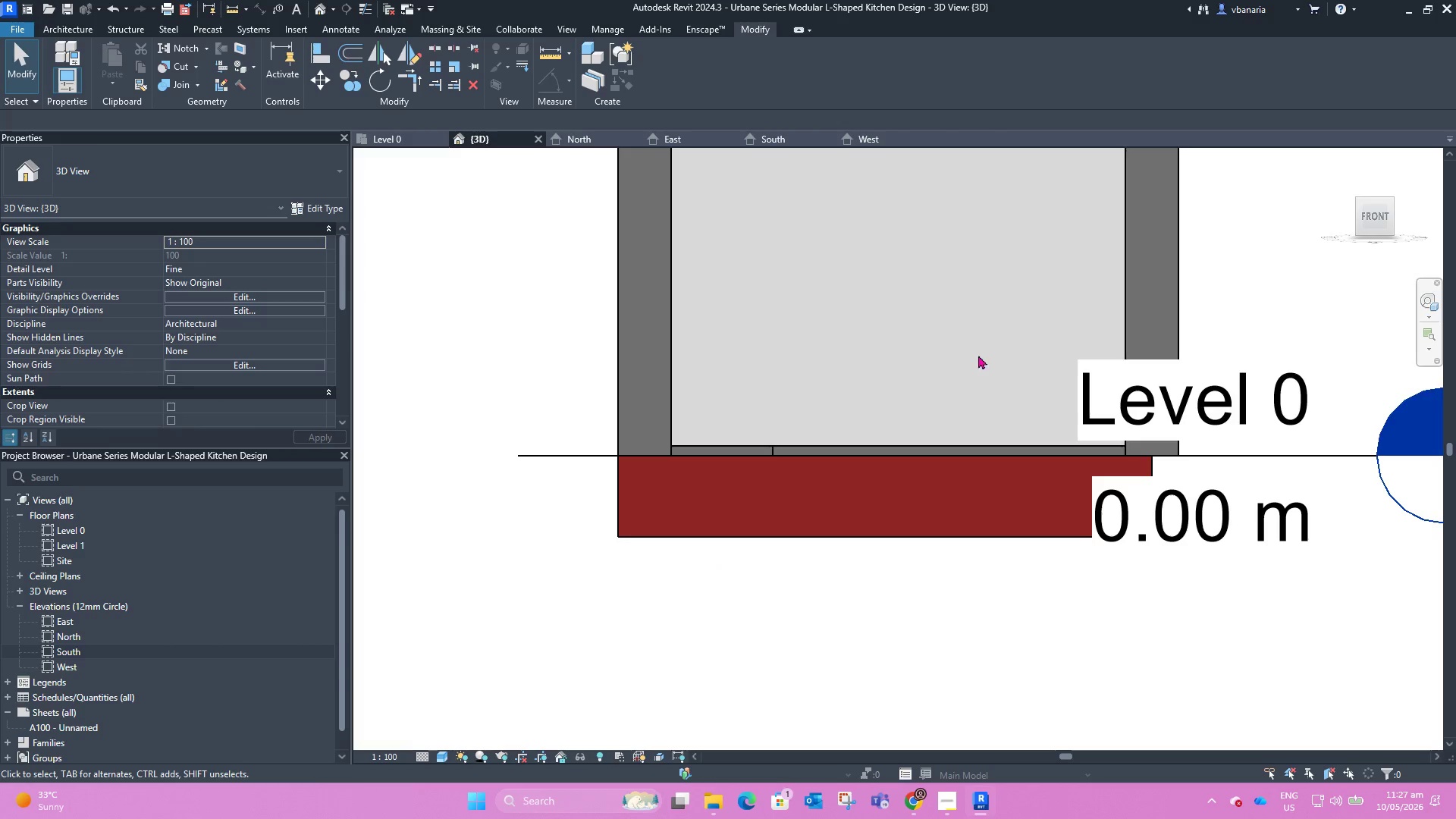 
hold_key(key=ShiftLeft, duration=1.08)
scroll: coordinate [974, 365], scroll_direction: down, amount: 1.0
 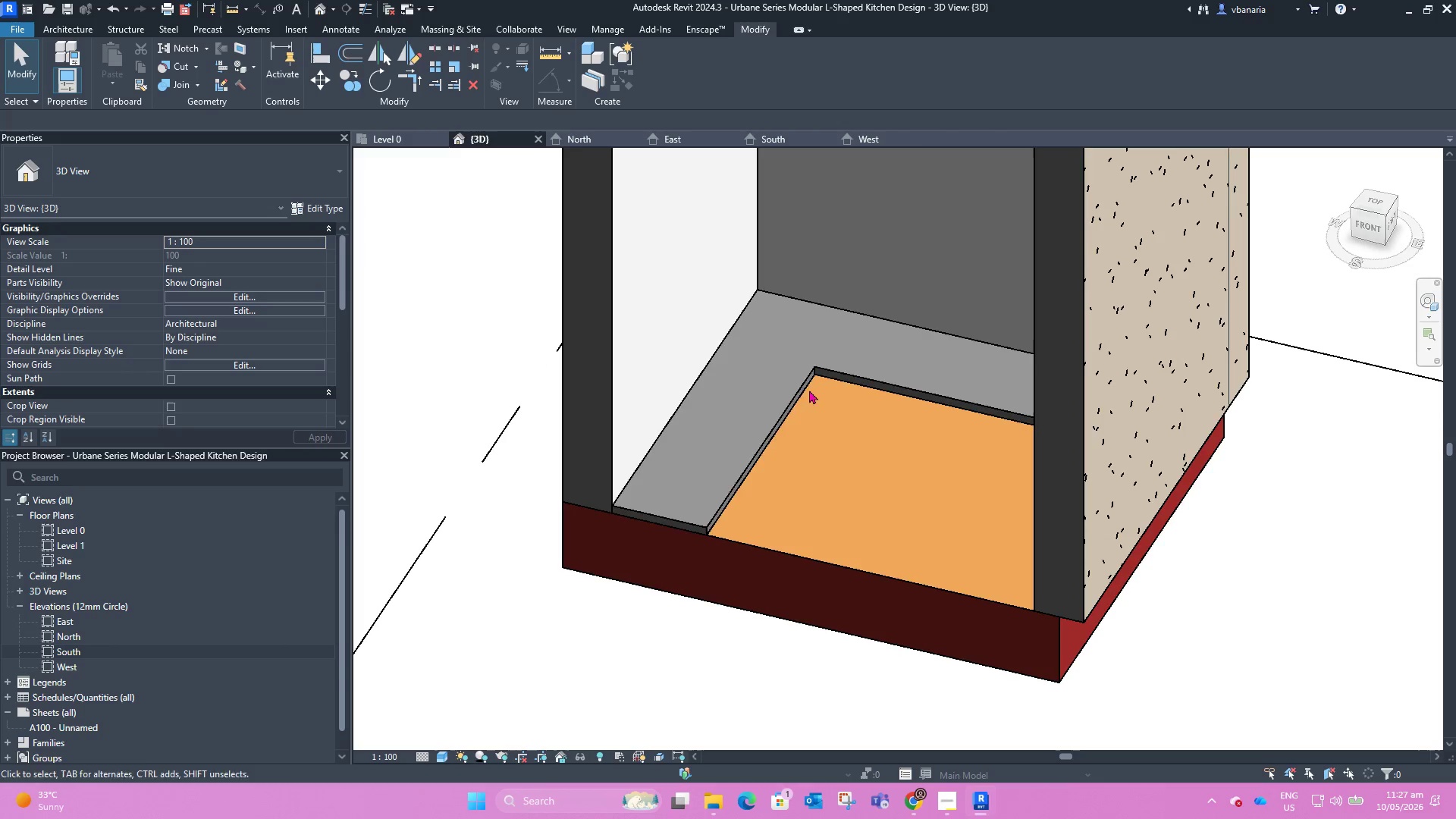 
left_click([805, 382])
 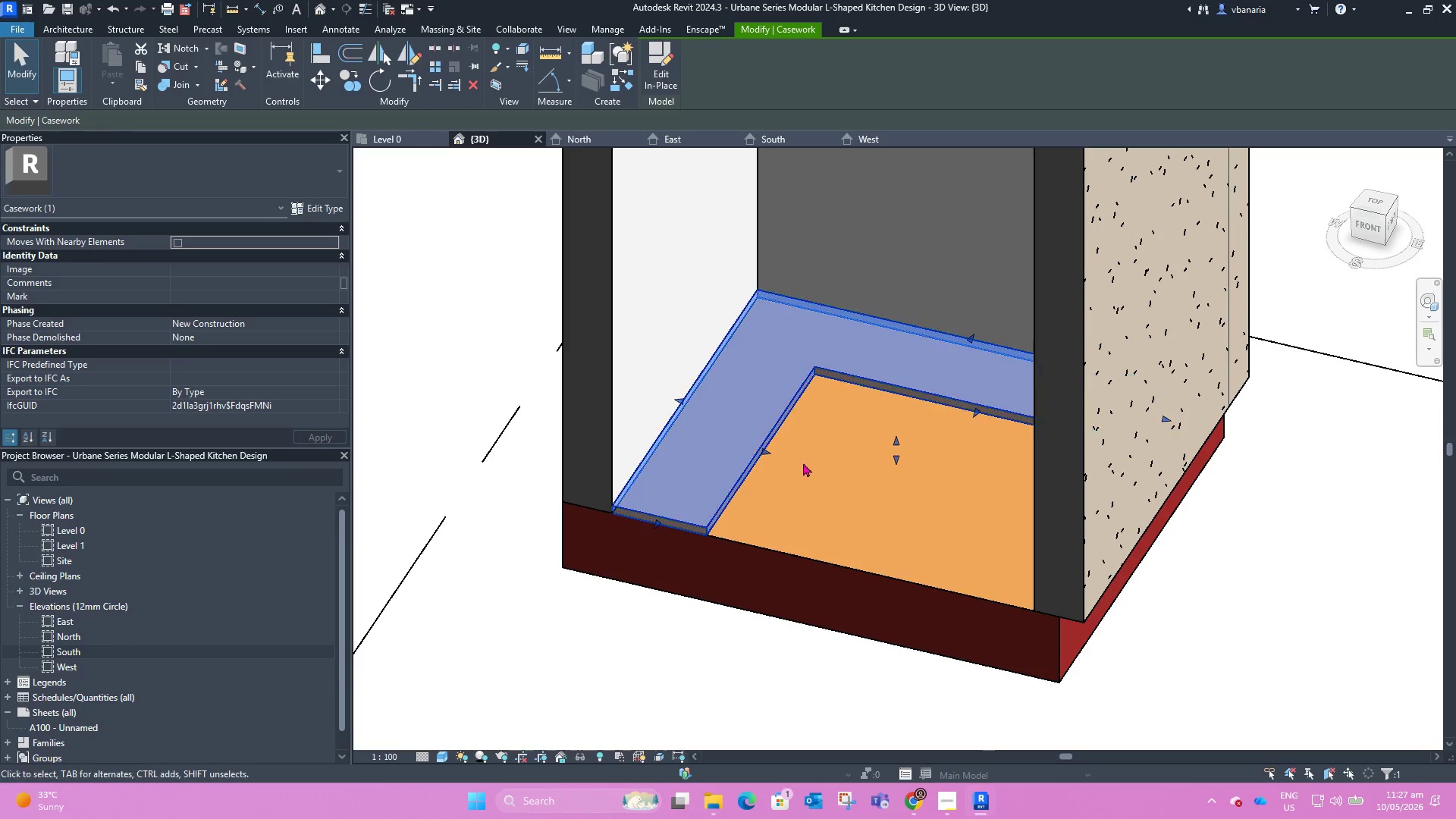 
left_click([804, 464])
 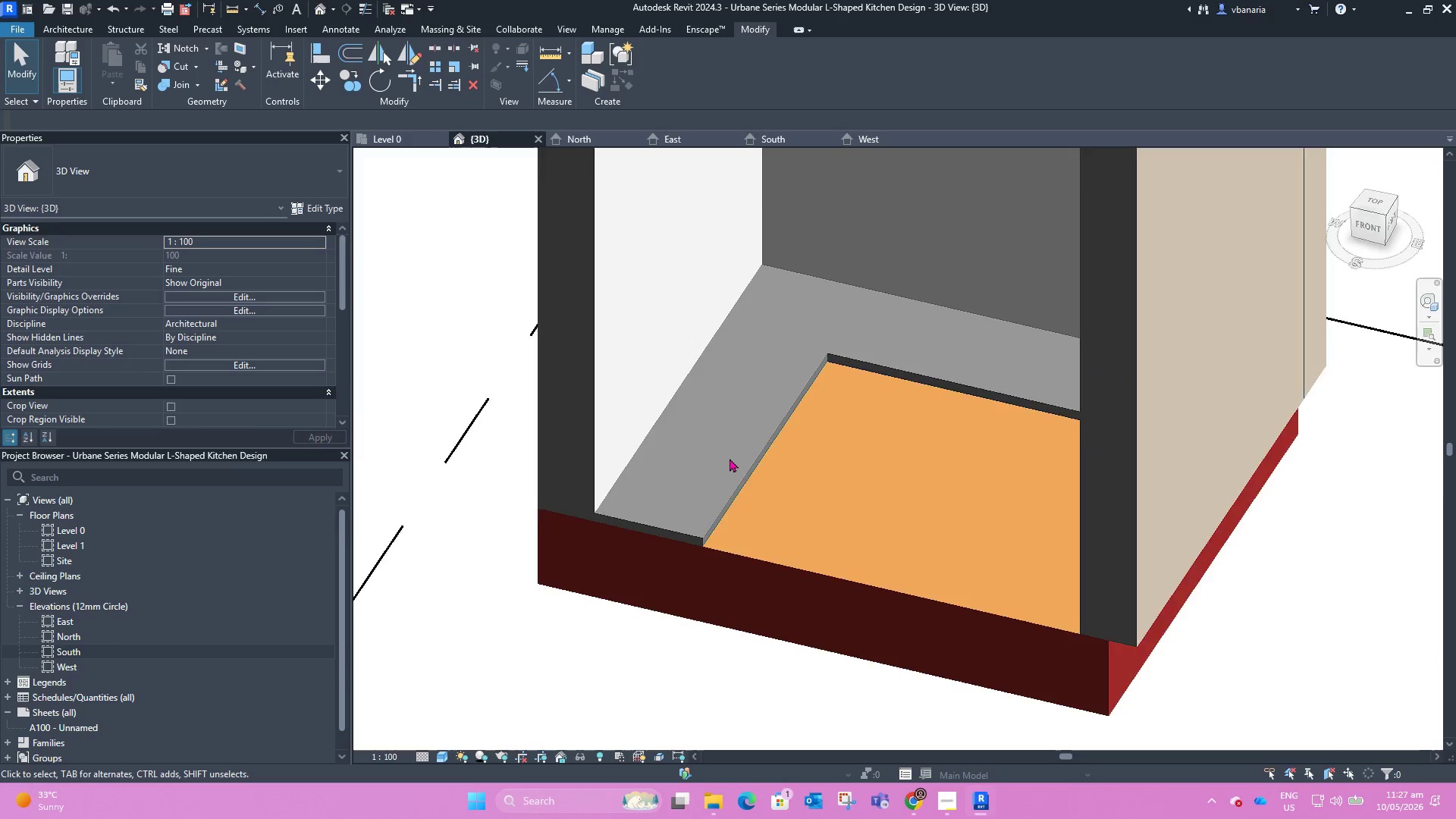 
left_click([759, 460])
 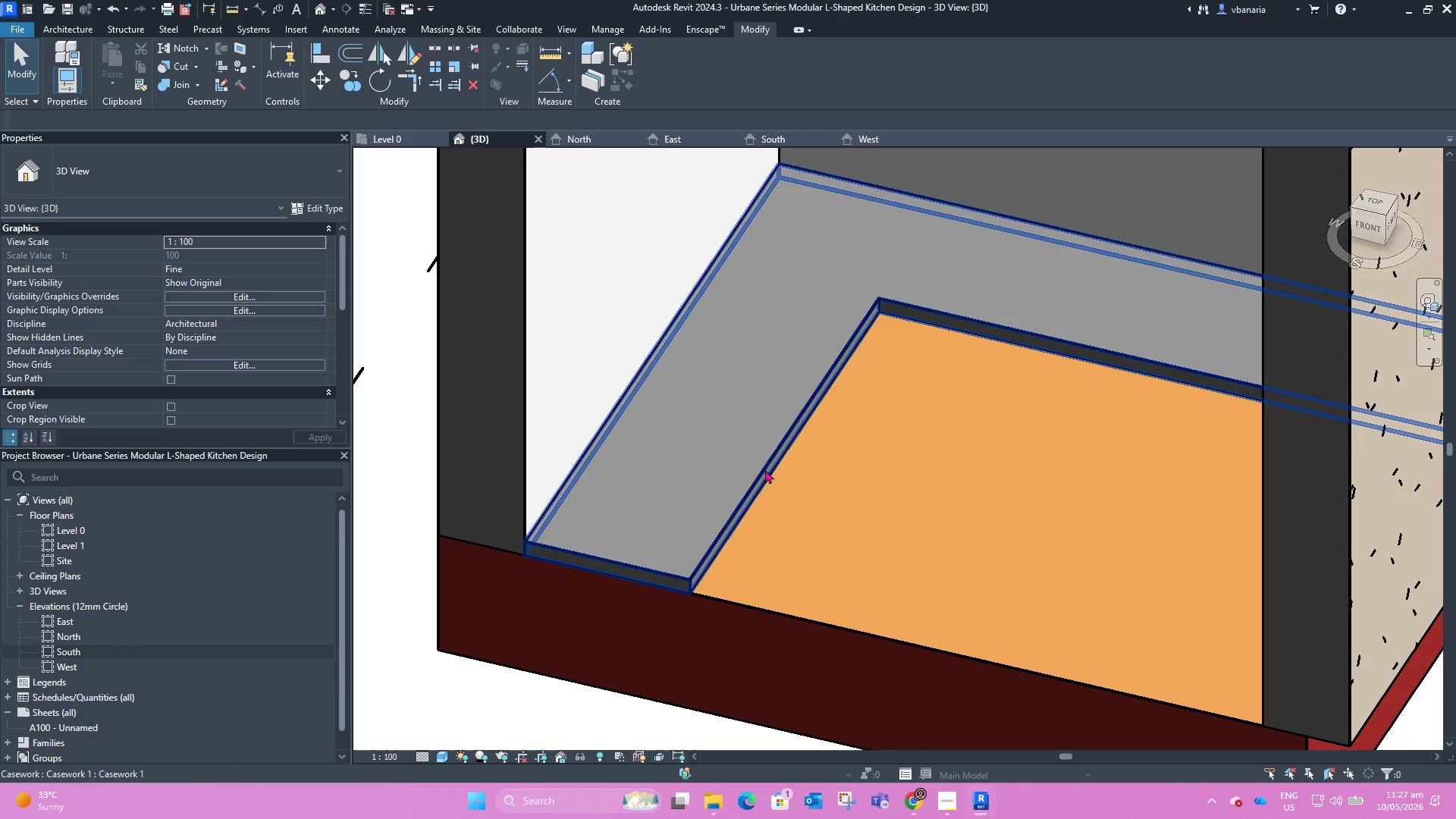 
scroll: coordinate [728, 457], scroll_direction: up, amount: 4.0
 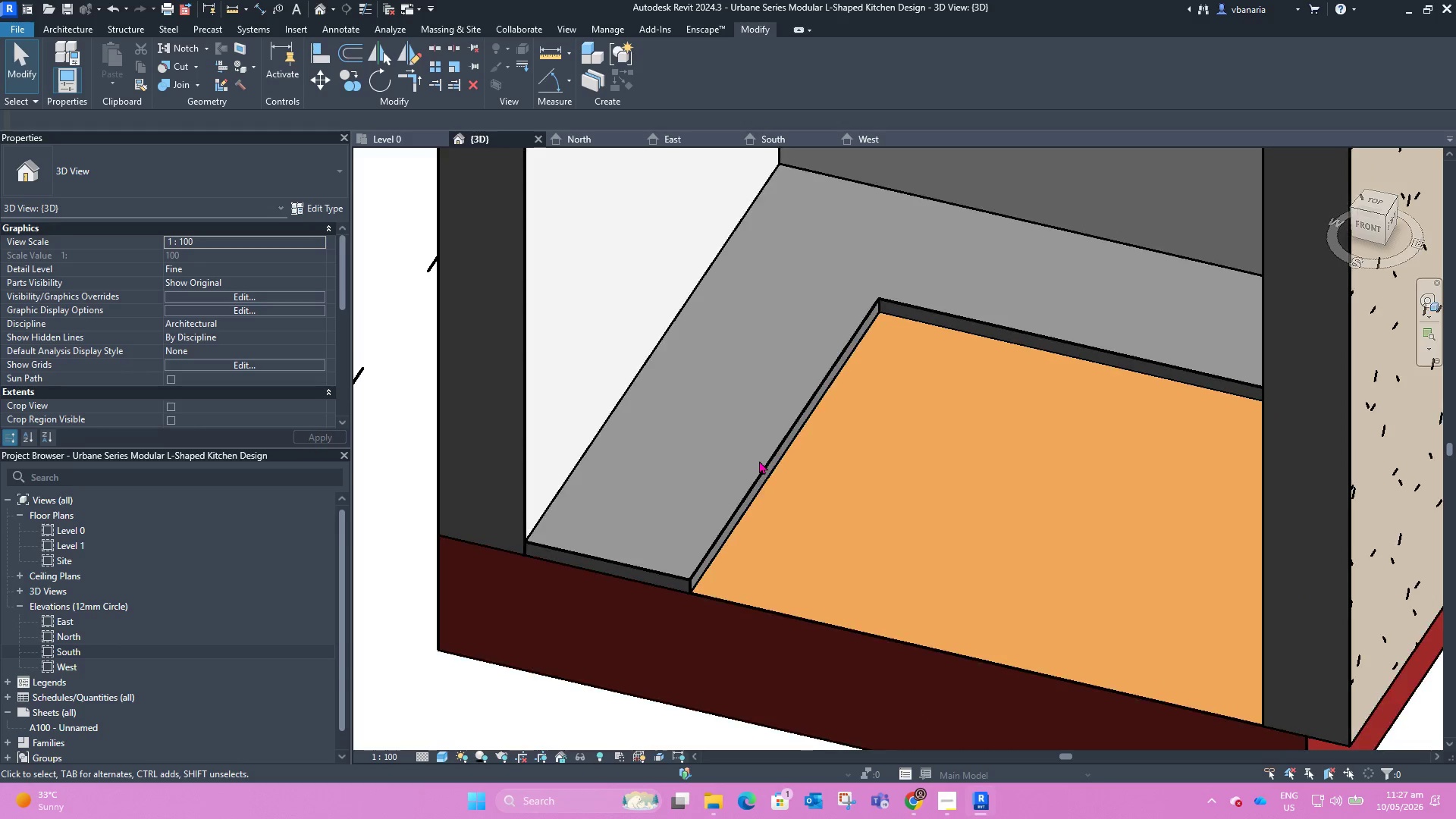 
left_click([765, 469])
 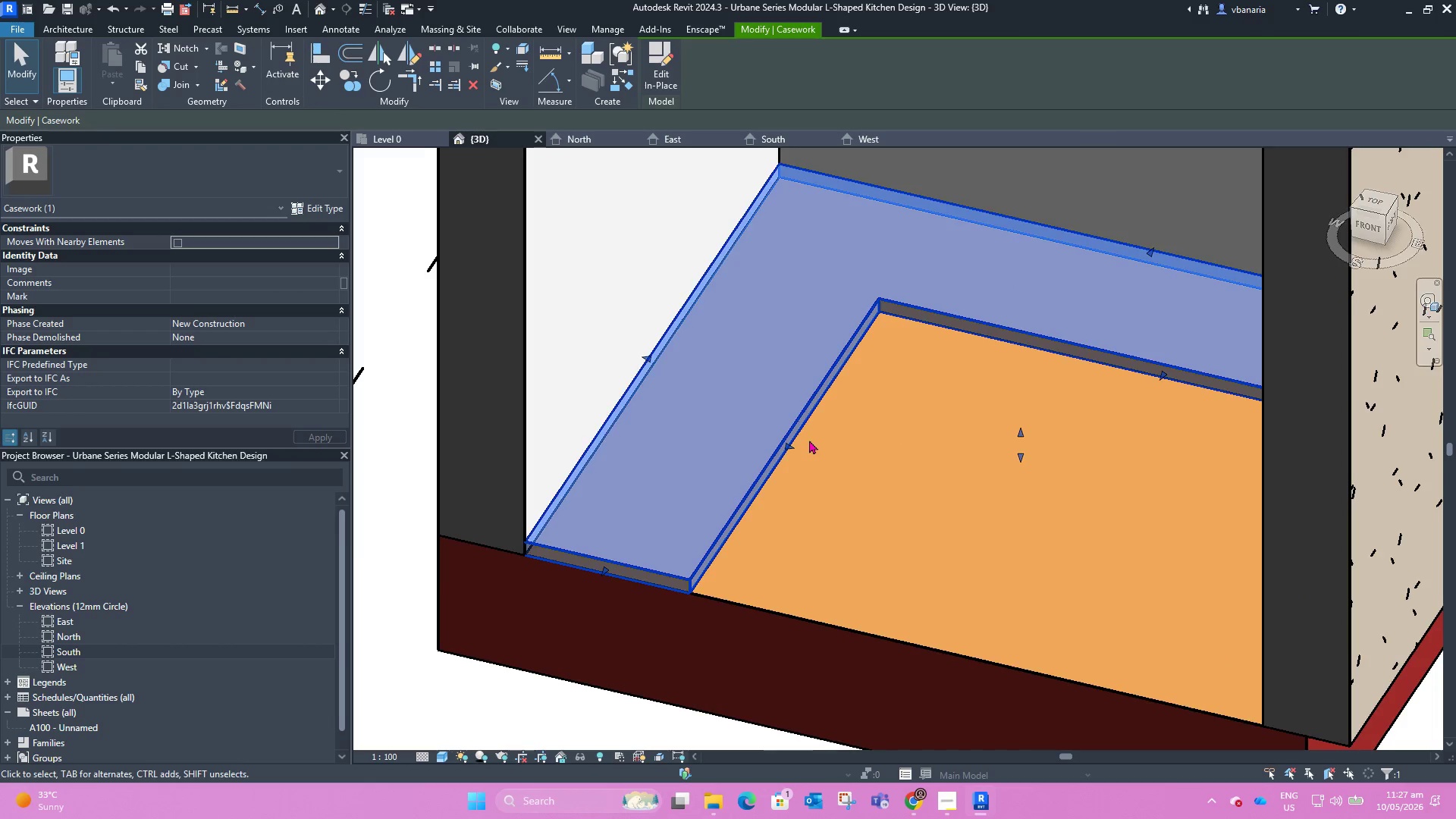 
scroll: coordinate [801, 447], scroll_direction: down, amount: 4.0
 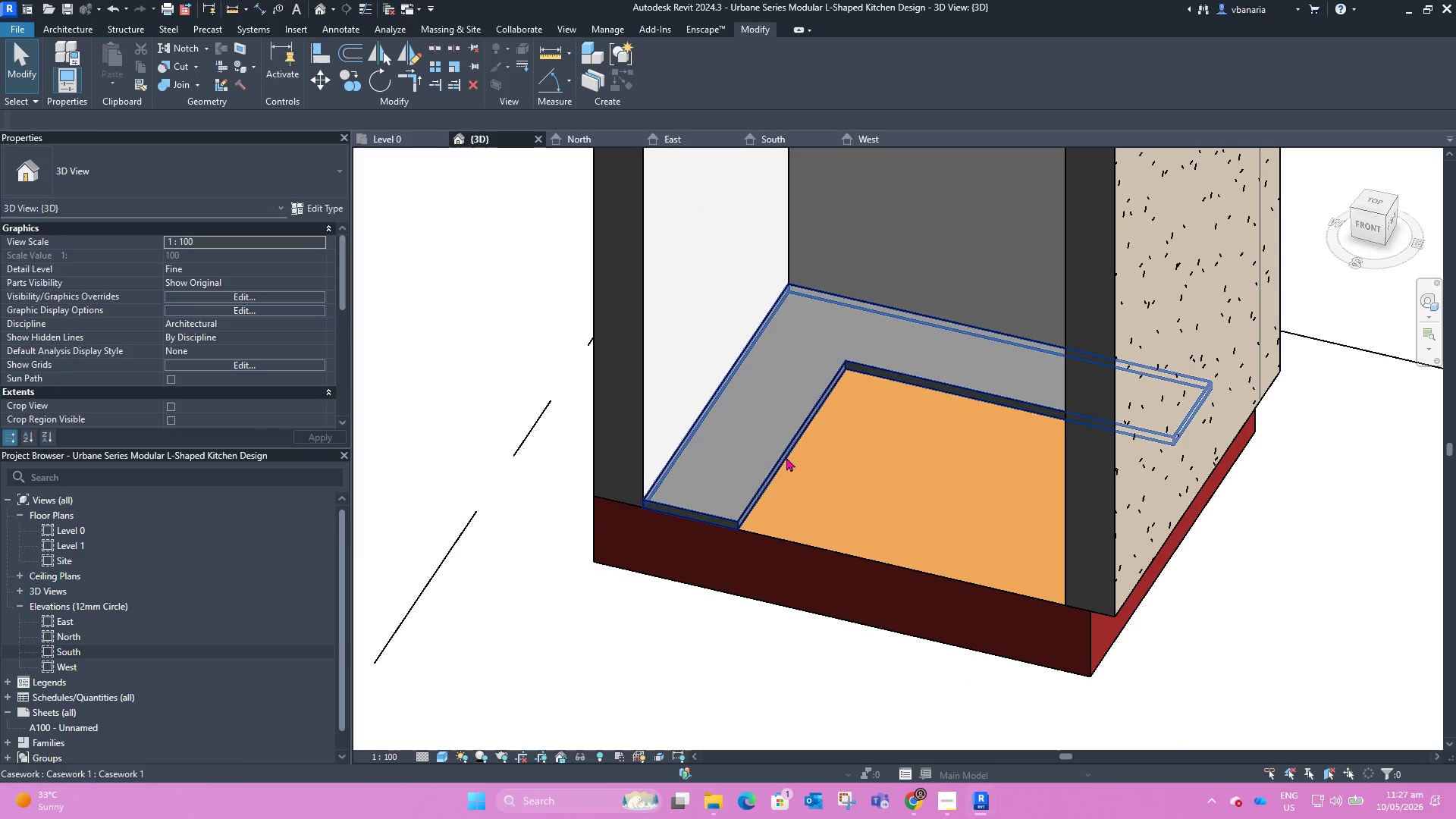 
double_click([828, 482])
 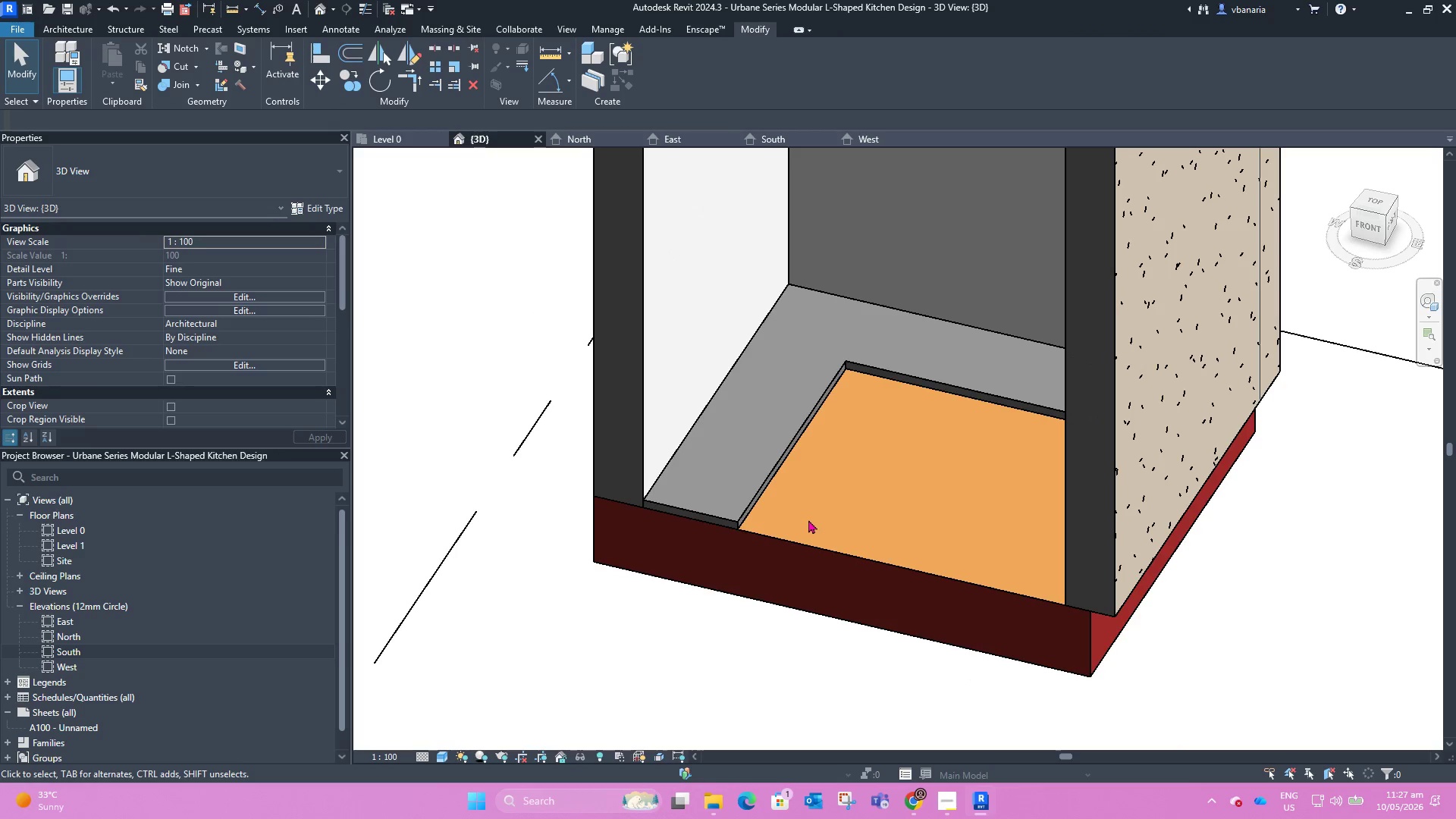 
hold_key(key=ShiftLeft, duration=1.81)
 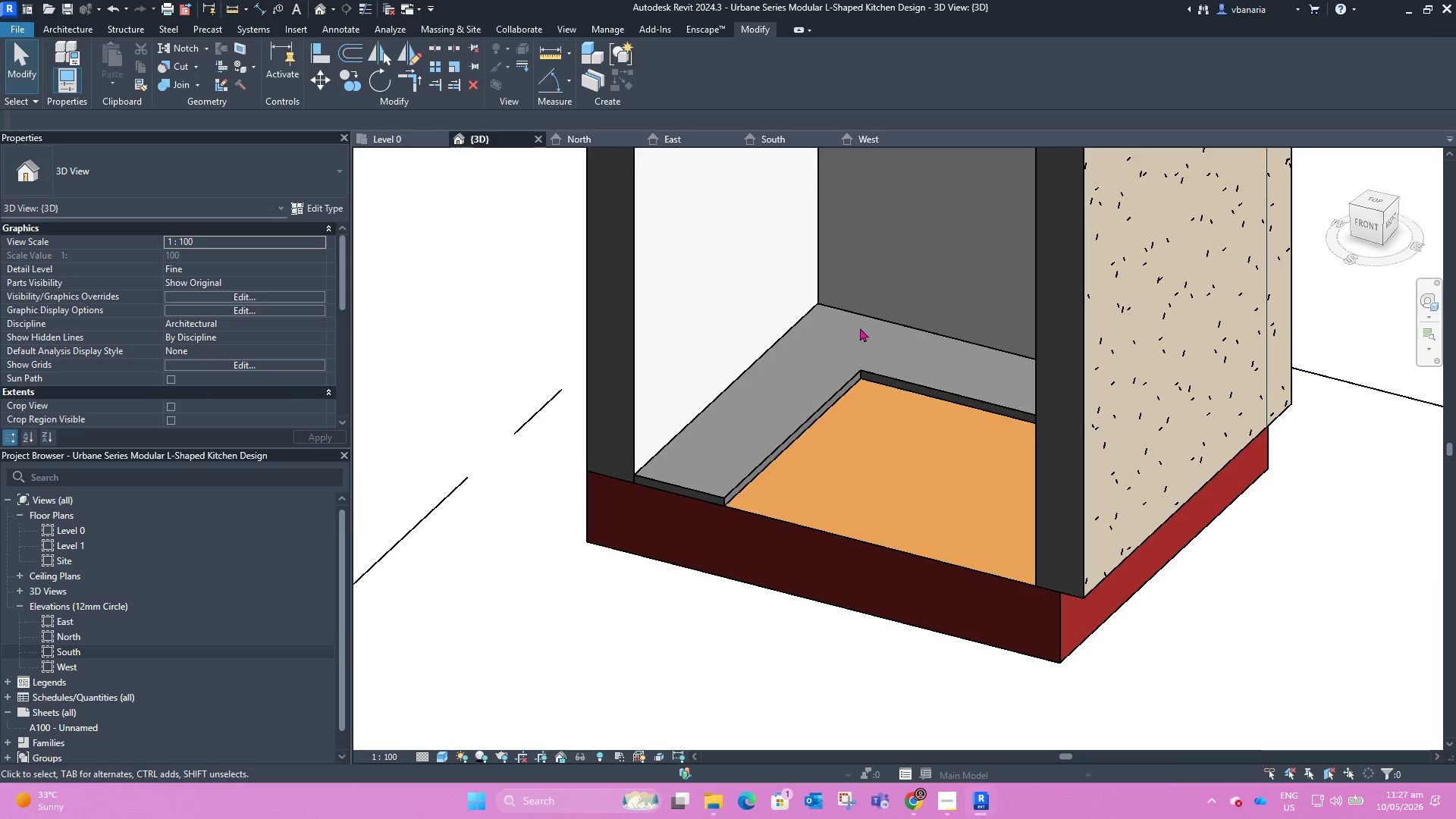 
scroll: coordinate [826, 284], scroll_direction: up, amount: 6.0
 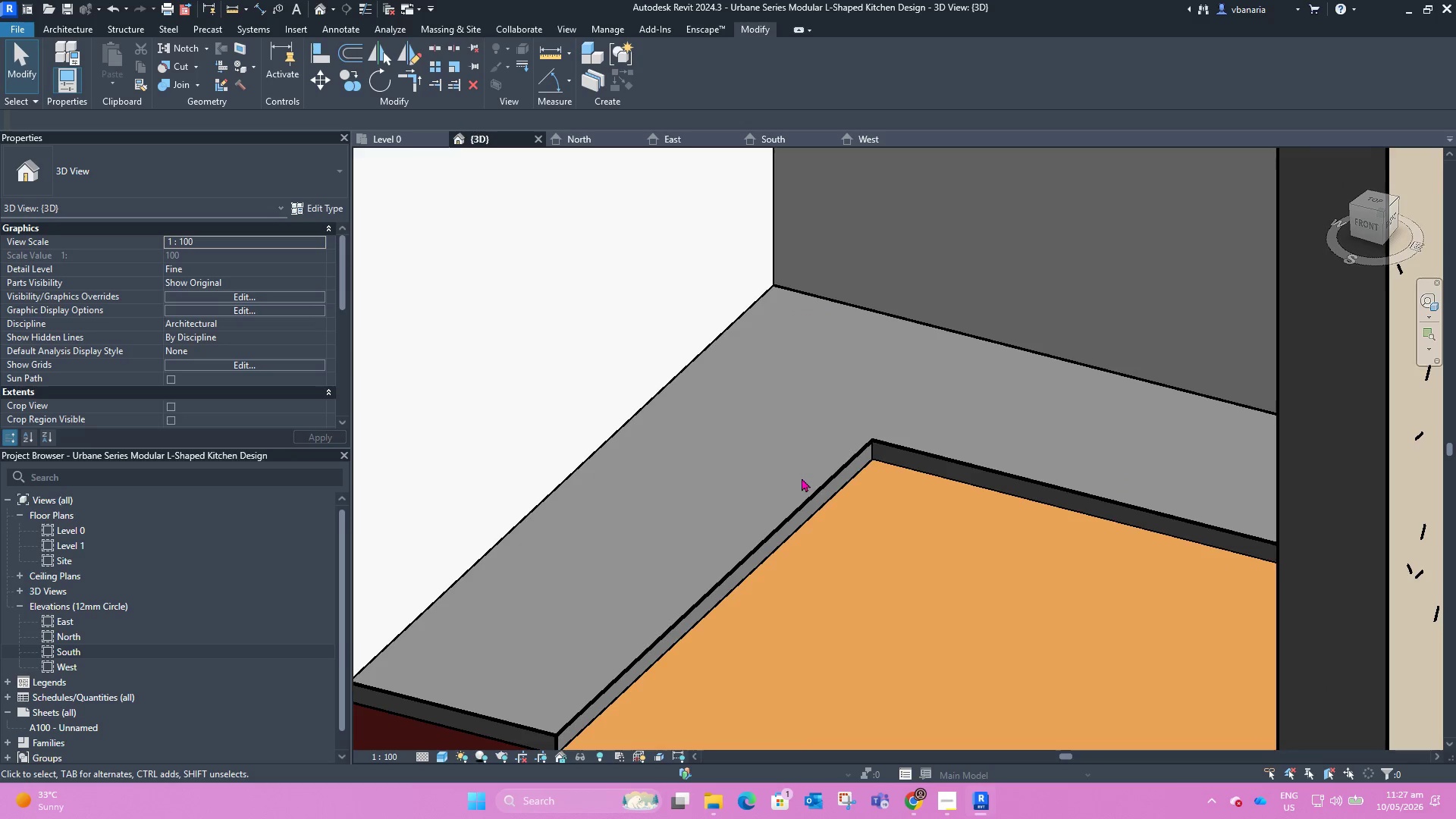 
scroll: coordinate [792, 450], scroll_direction: down, amount: 4.0
 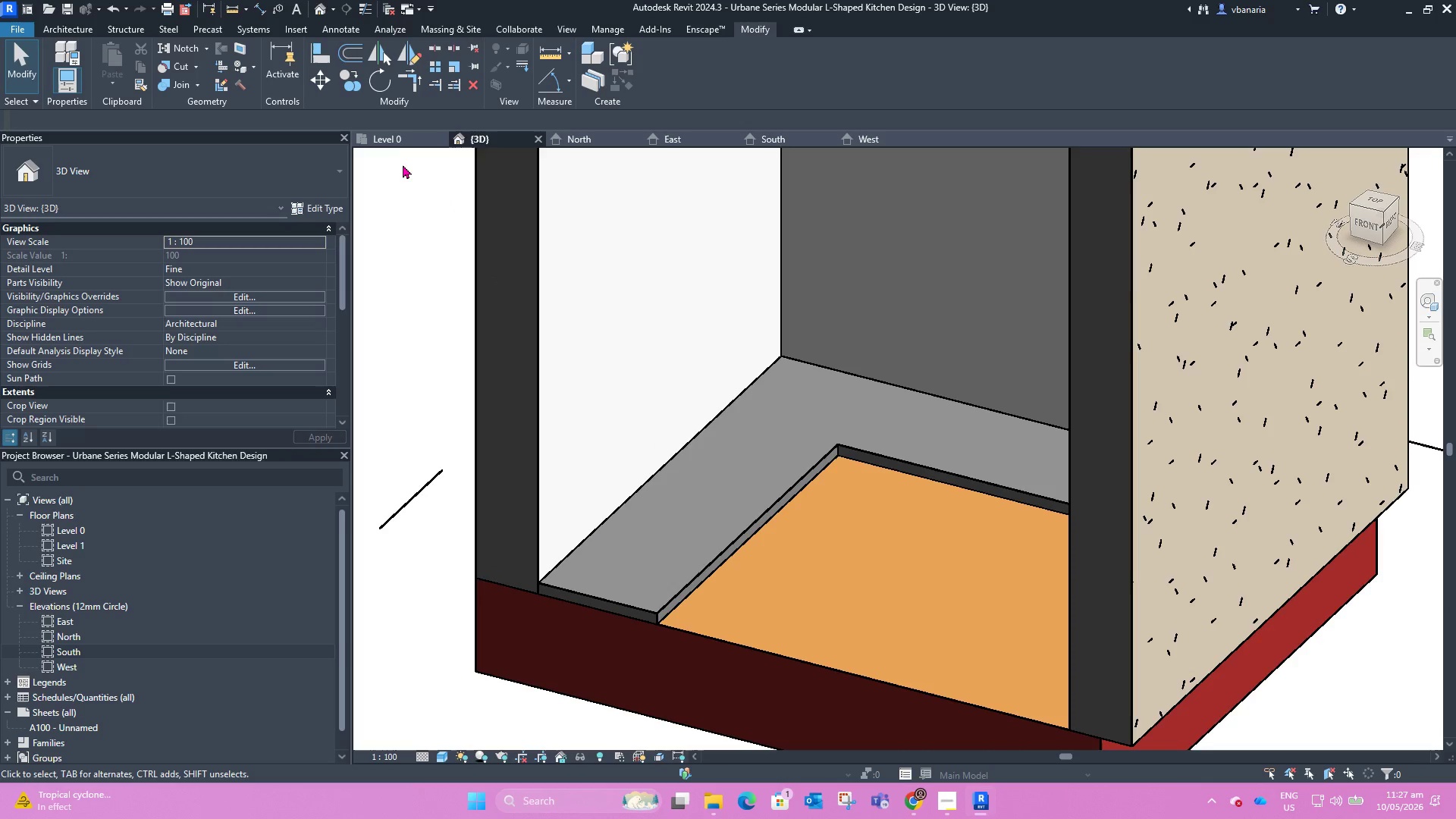 
left_click([397, 141])
 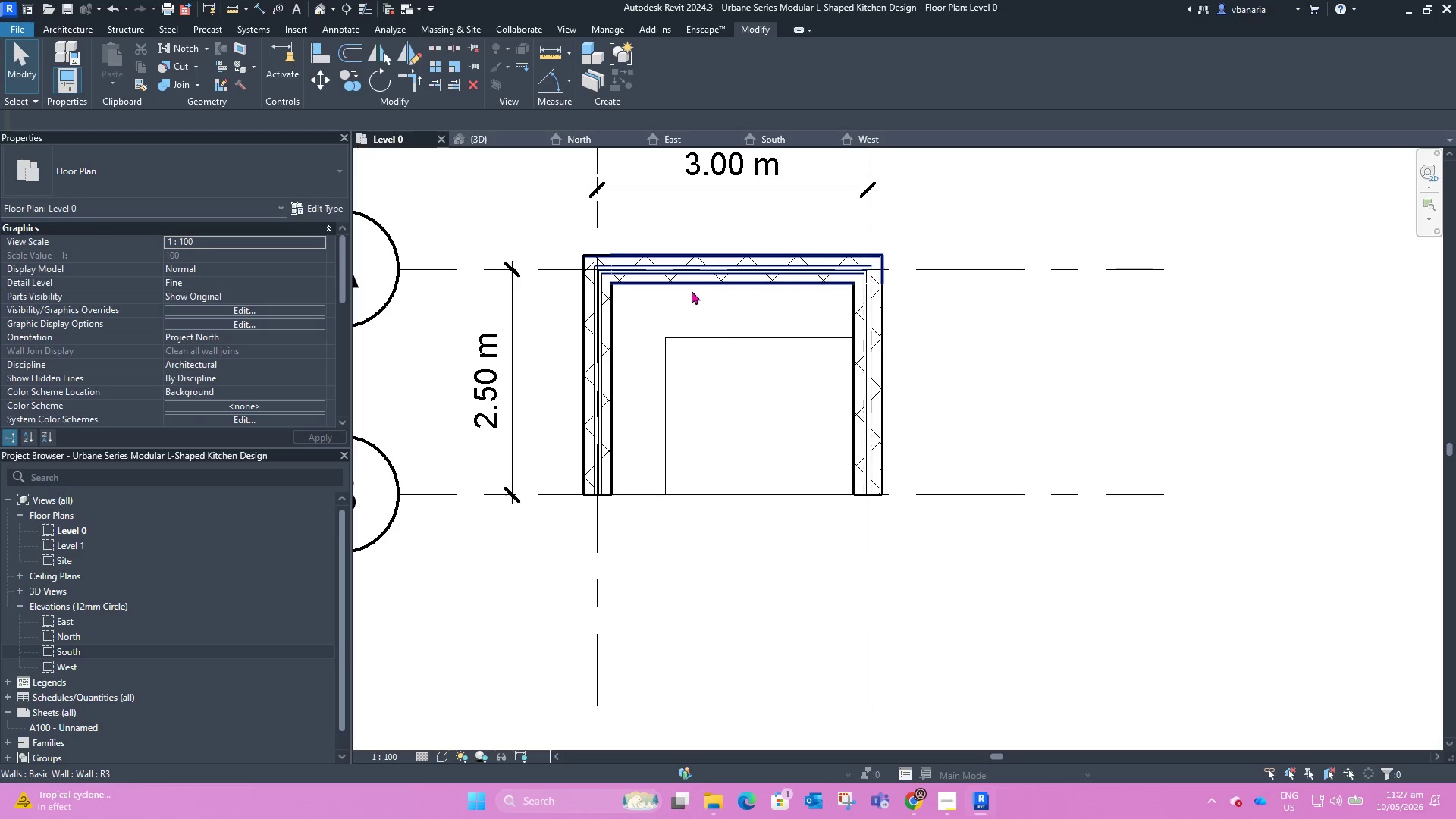 
scroll: coordinate [670, 331], scroll_direction: up, amount: 2.0
 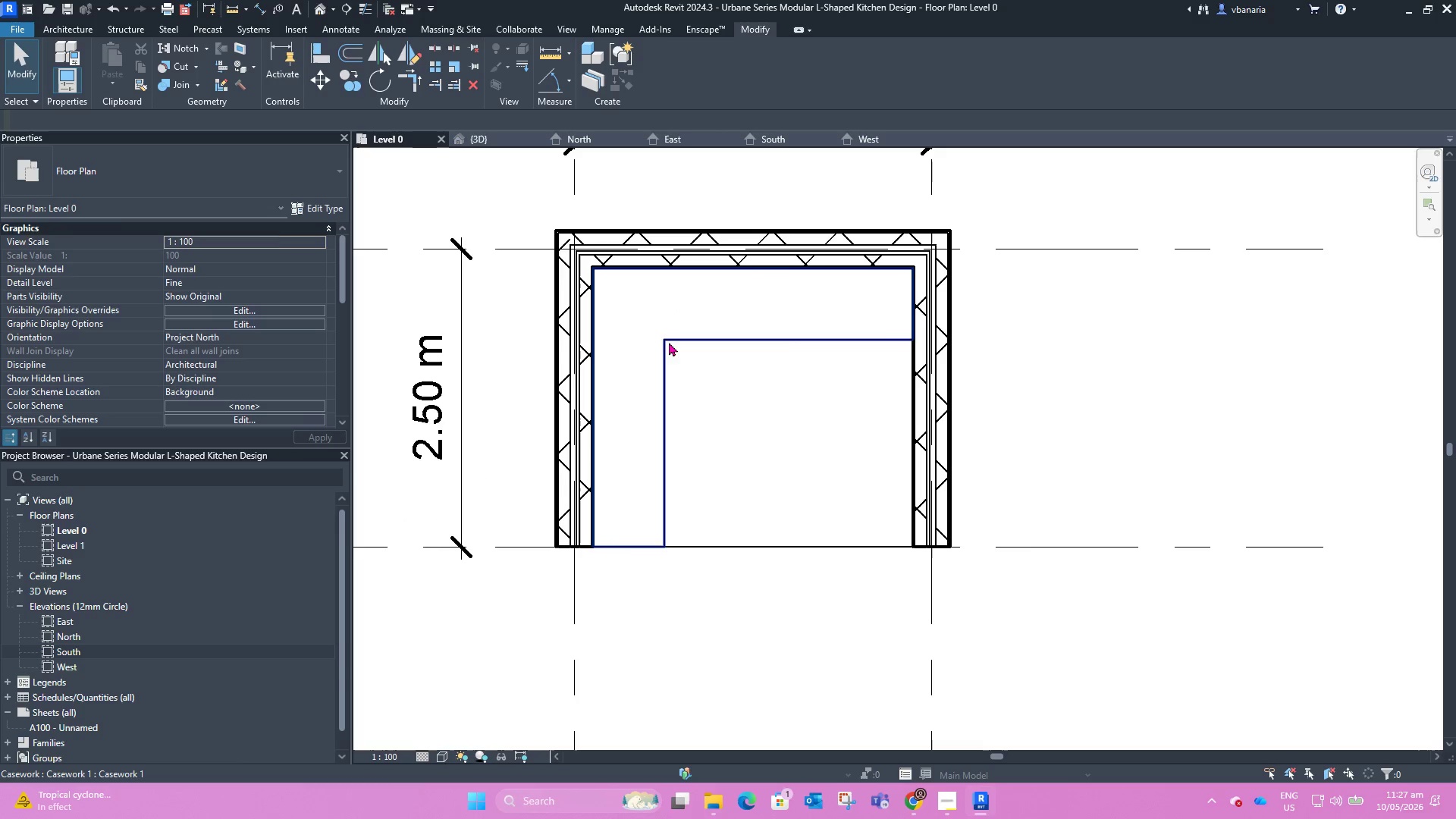 
left_click([670, 342])
 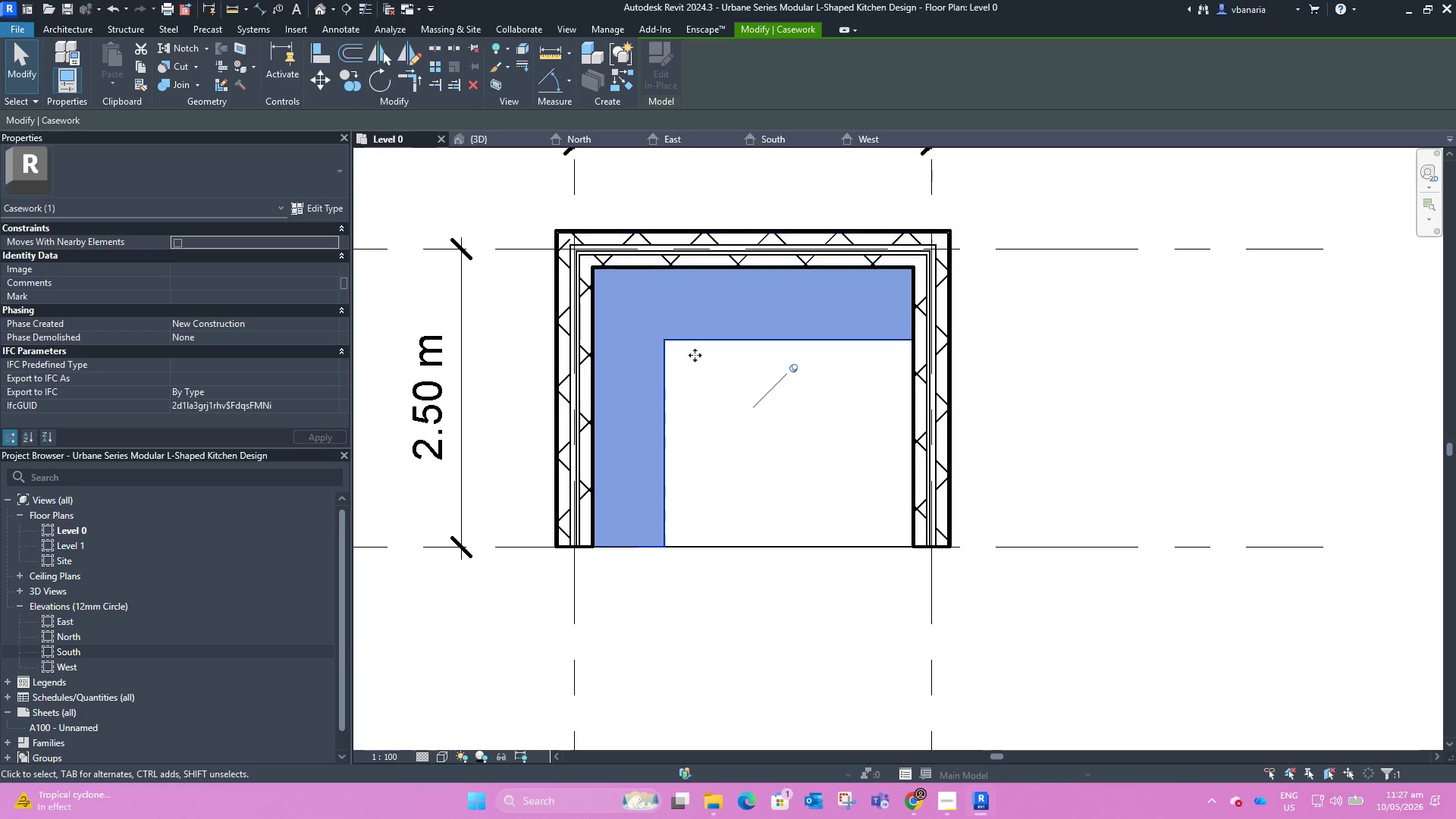 
left_click([701, 367])
 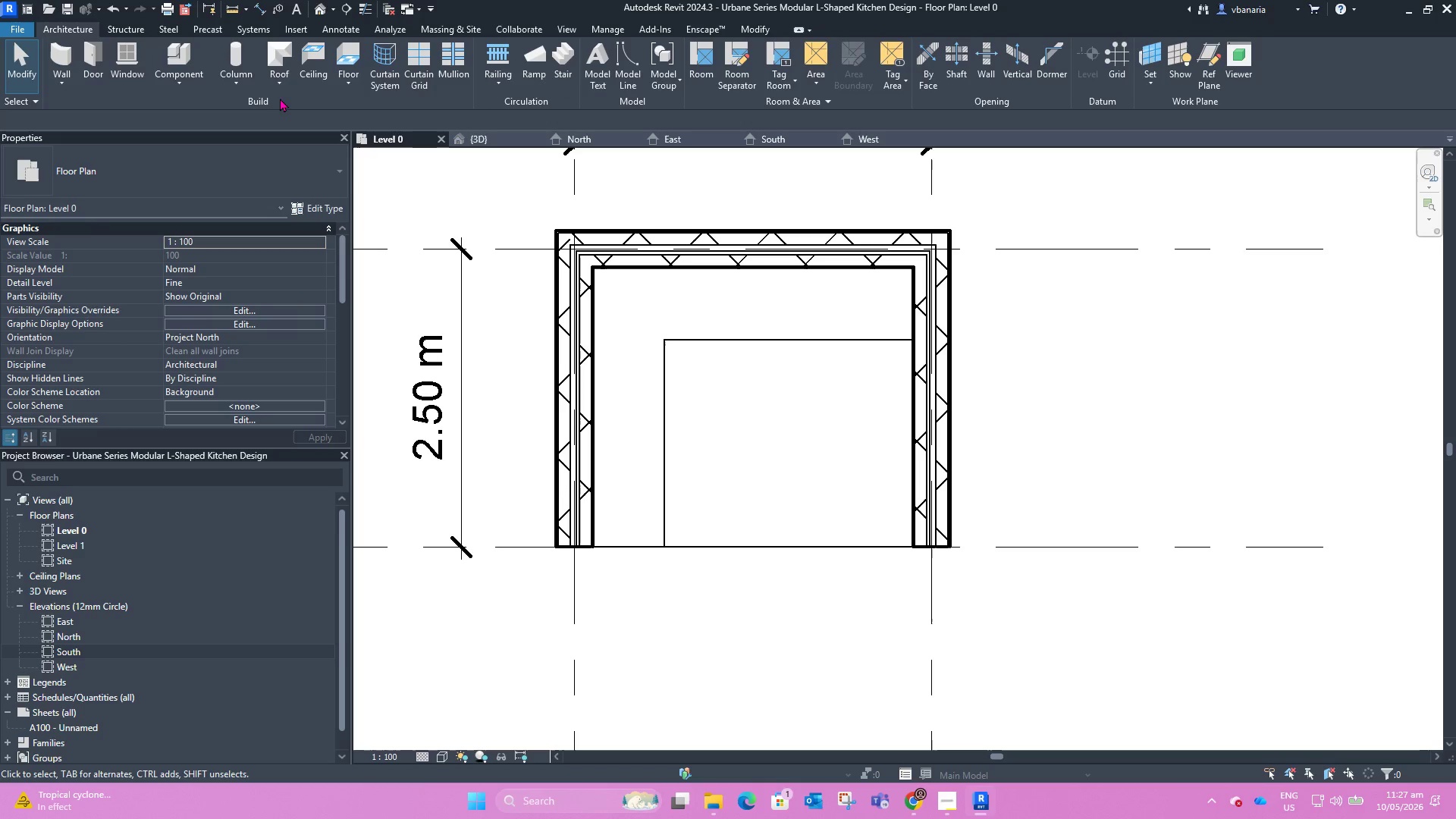 
wait(7.42)
 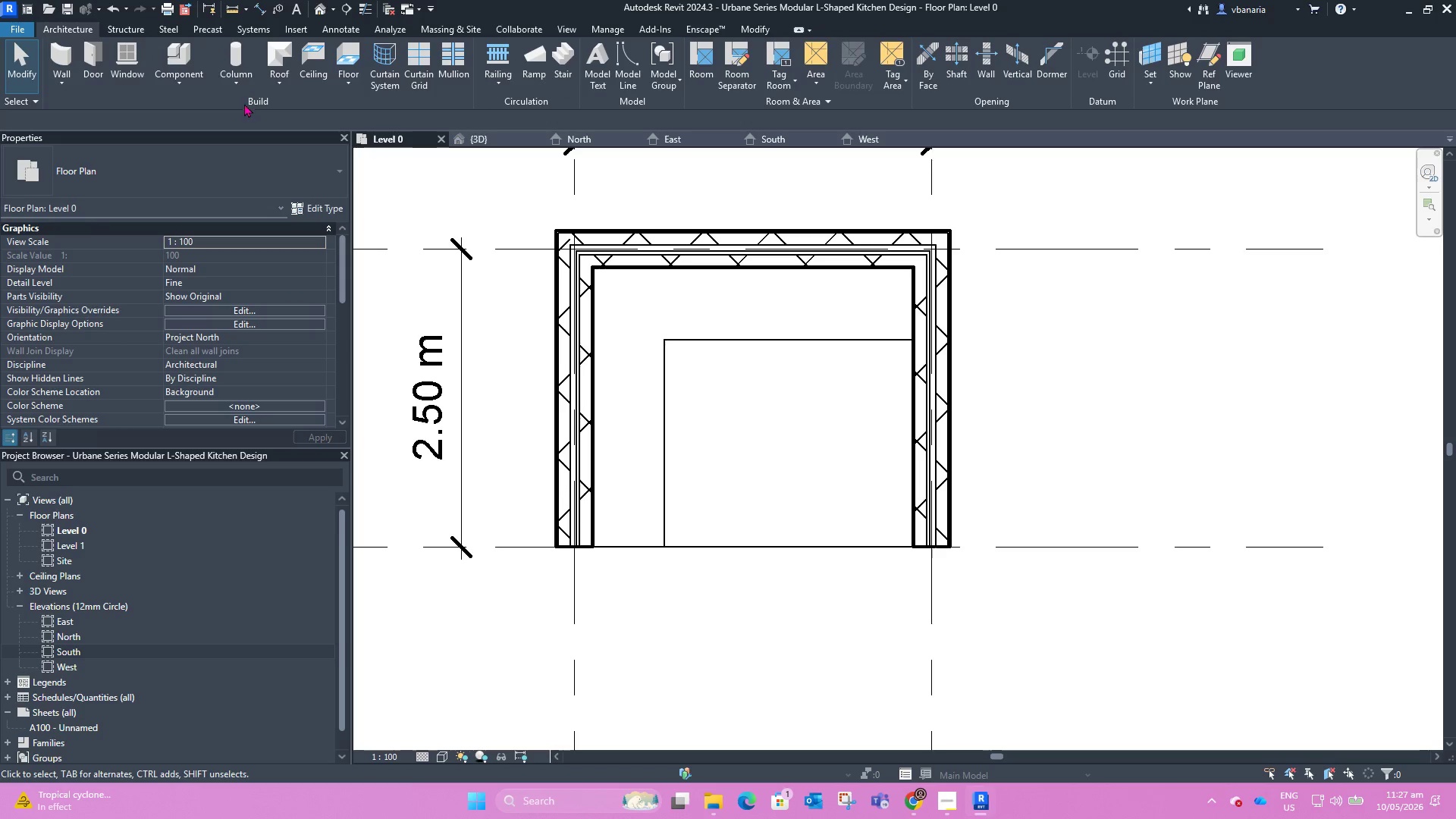 
scroll: coordinate [695, 350], scroll_direction: down, amount: 4.0
 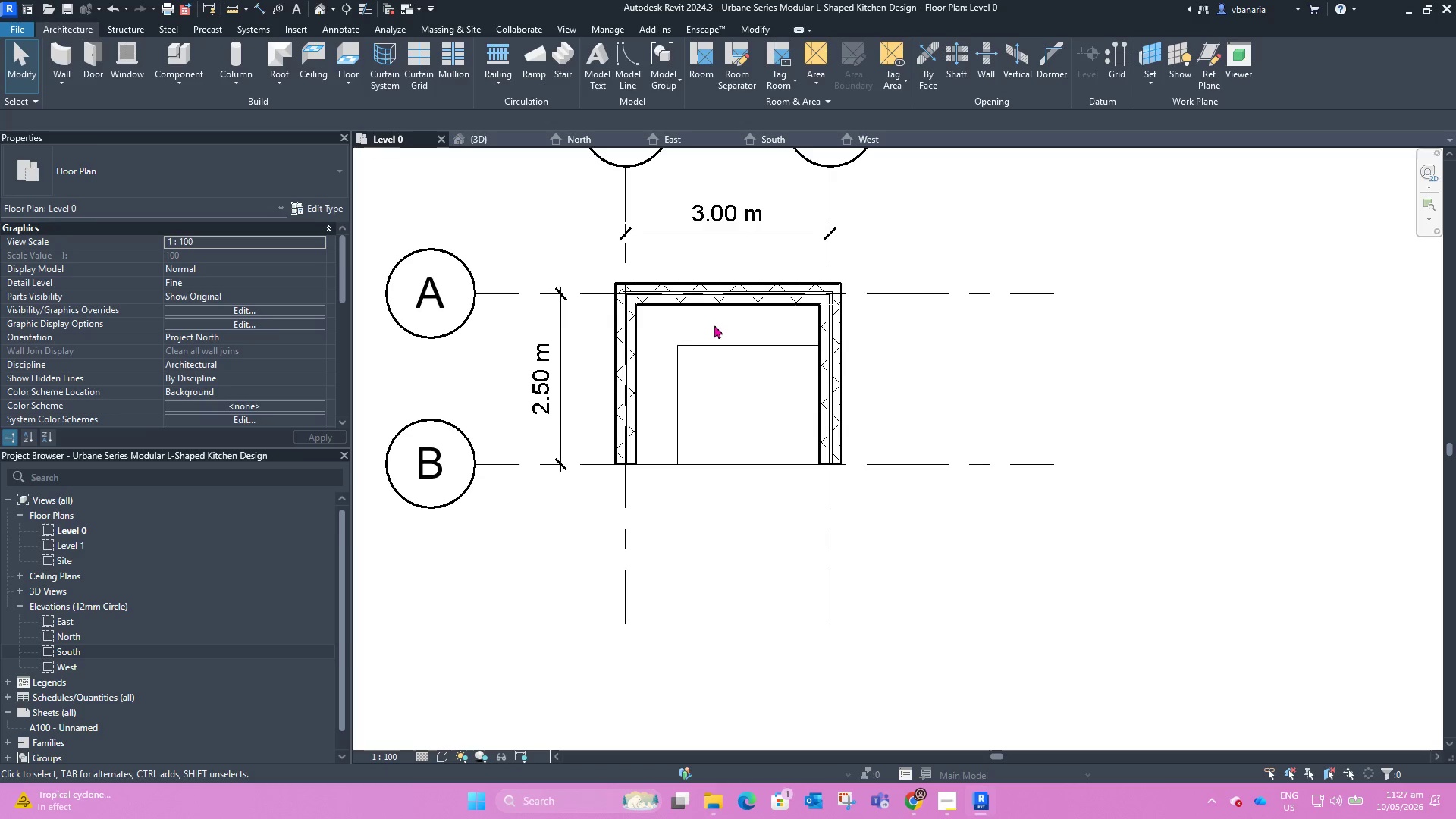 
scroll: coordinate [662, 310], scroll_direction: up, amount: 5.0
 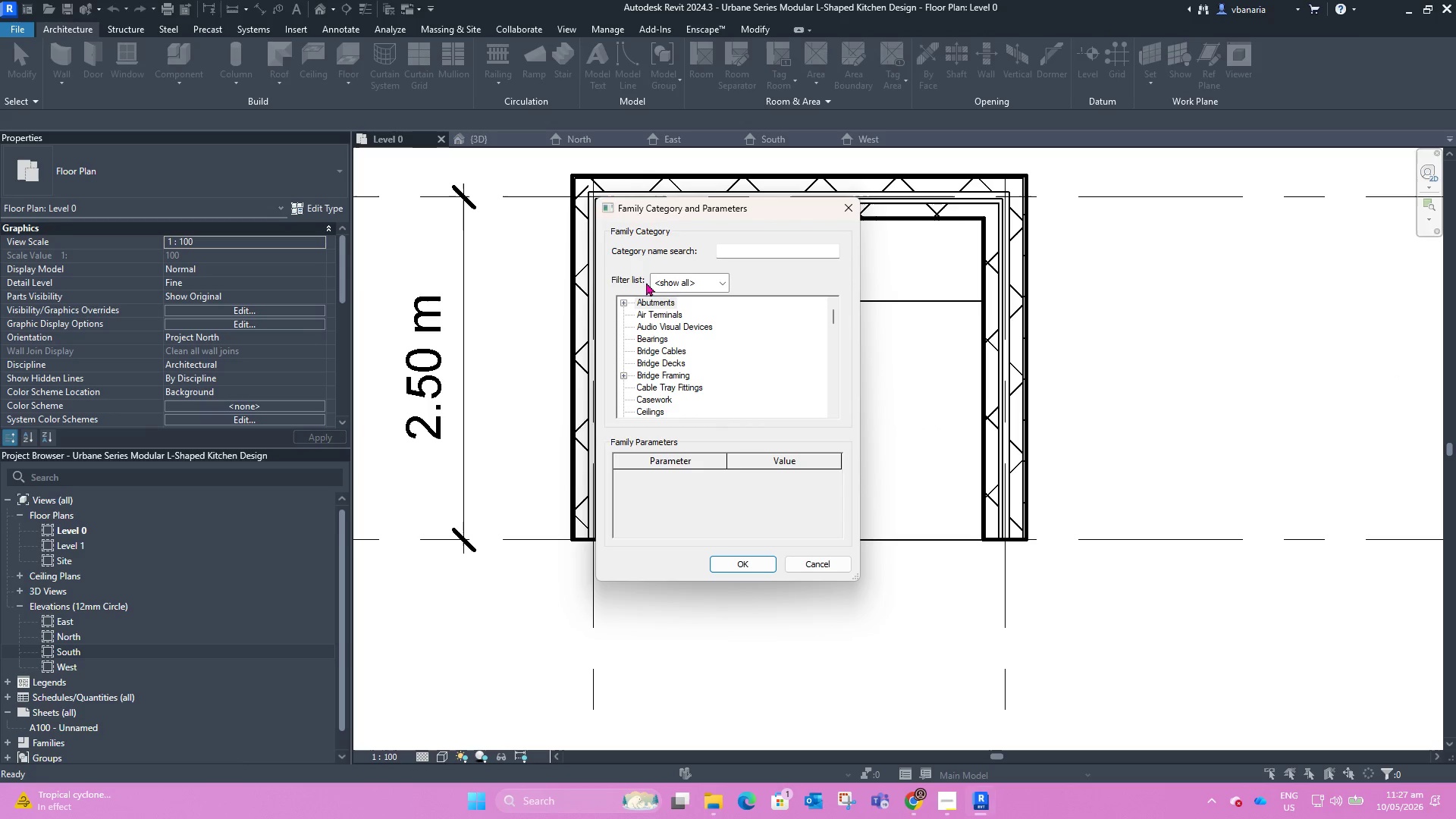 
wait(8.45)
 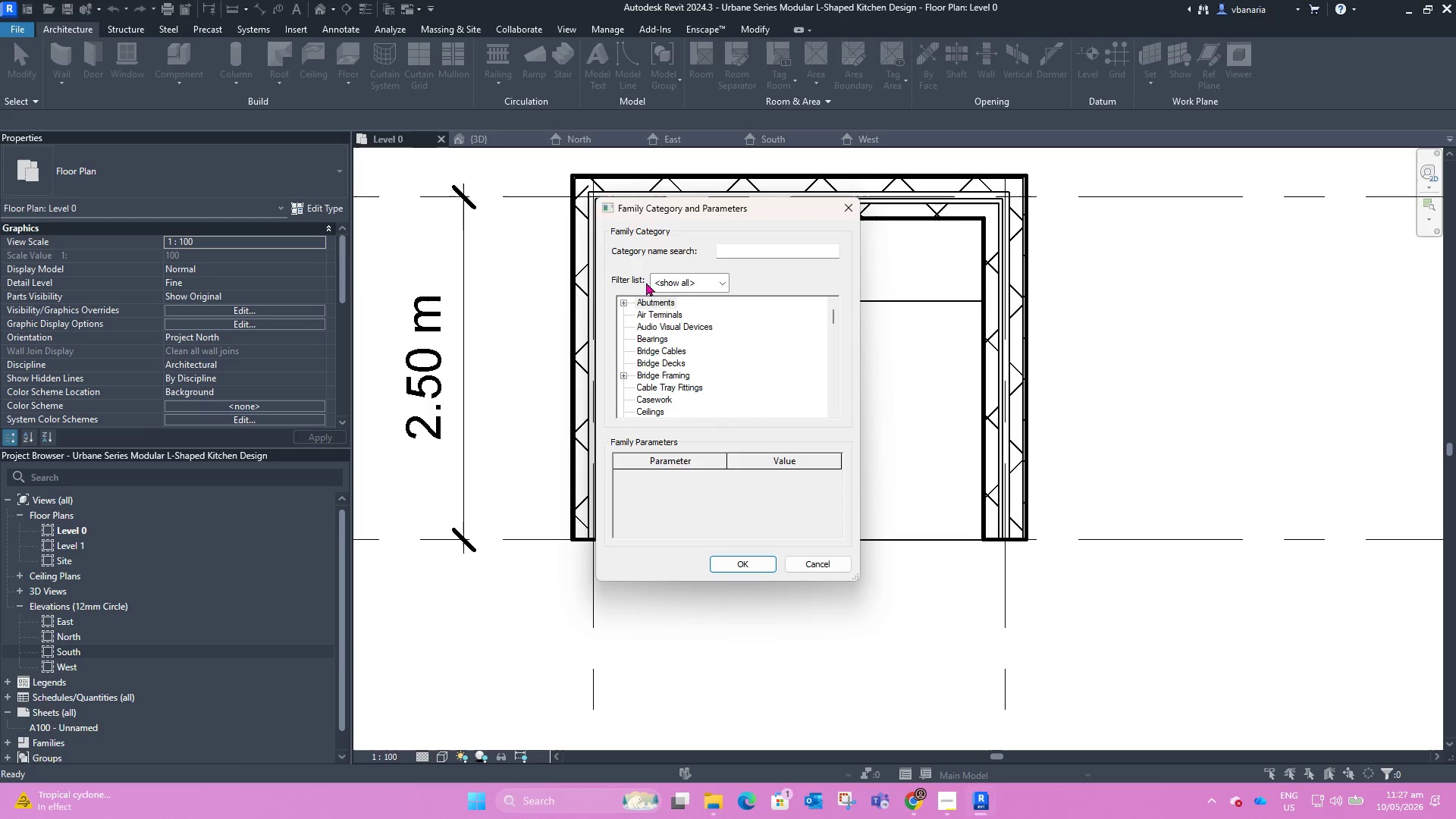 
left_click([680, 459])
 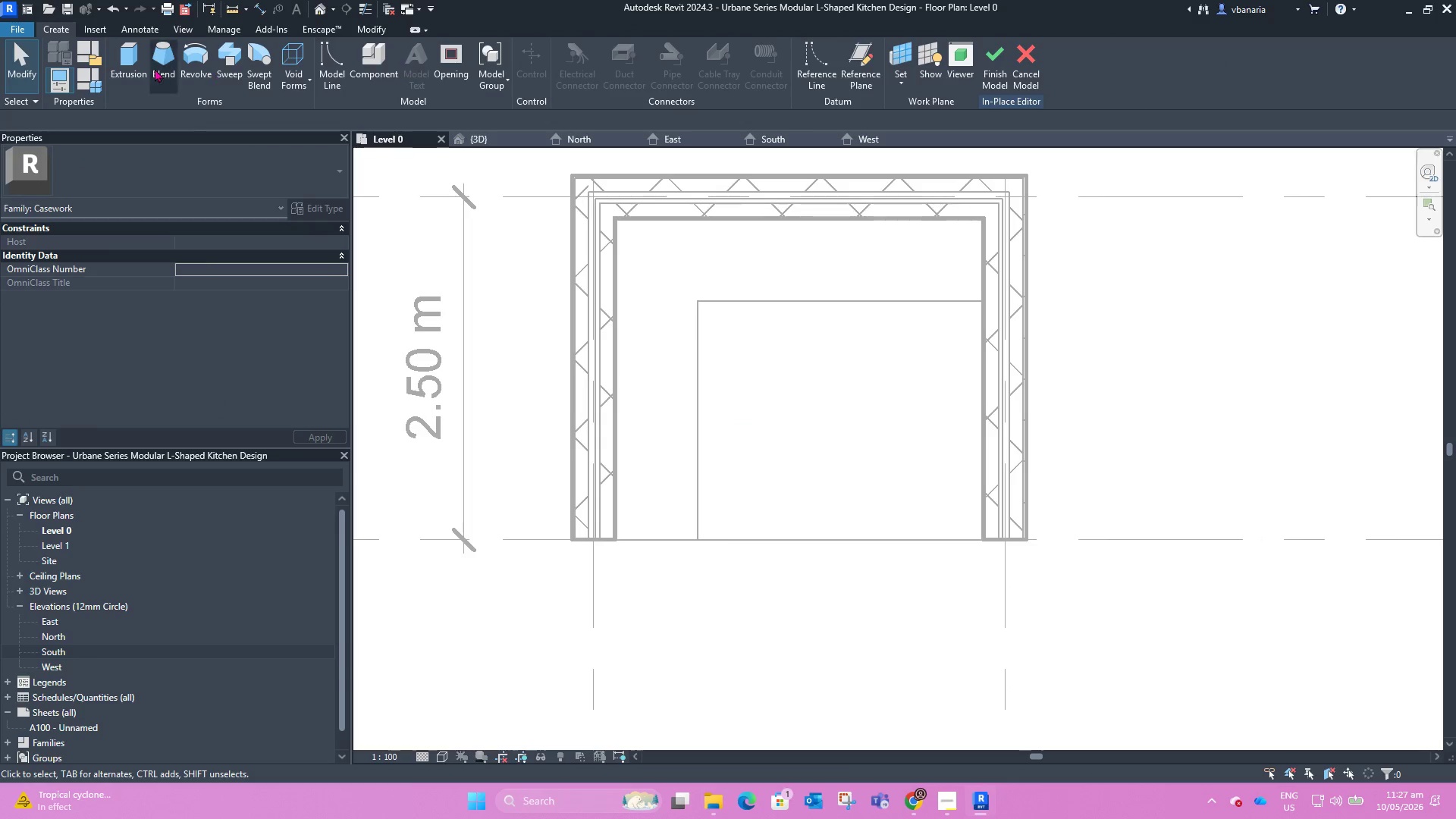 
mouse_move([140, 77])
 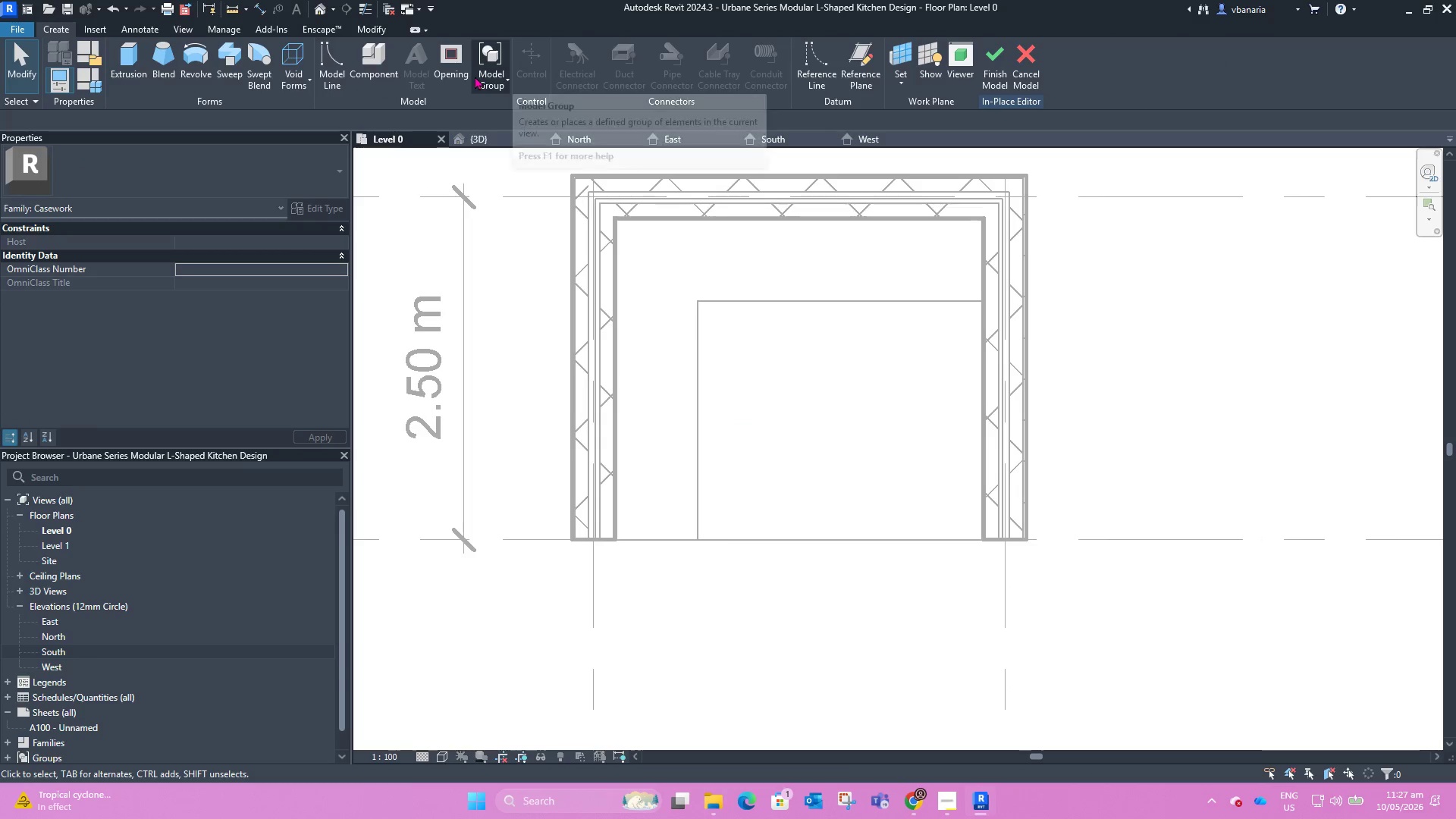 
left_click([475, 76])
 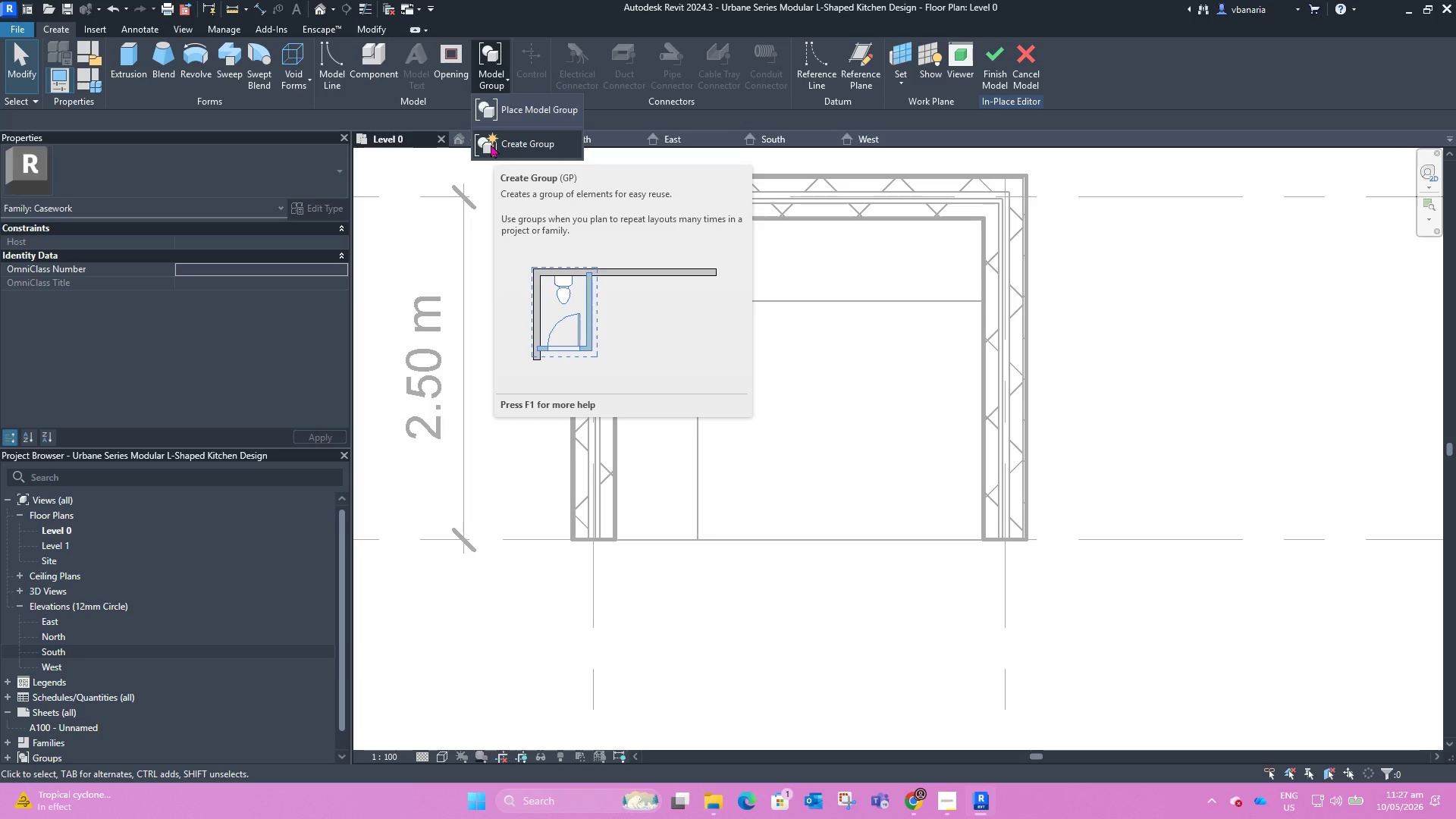 
wait(6.42)
 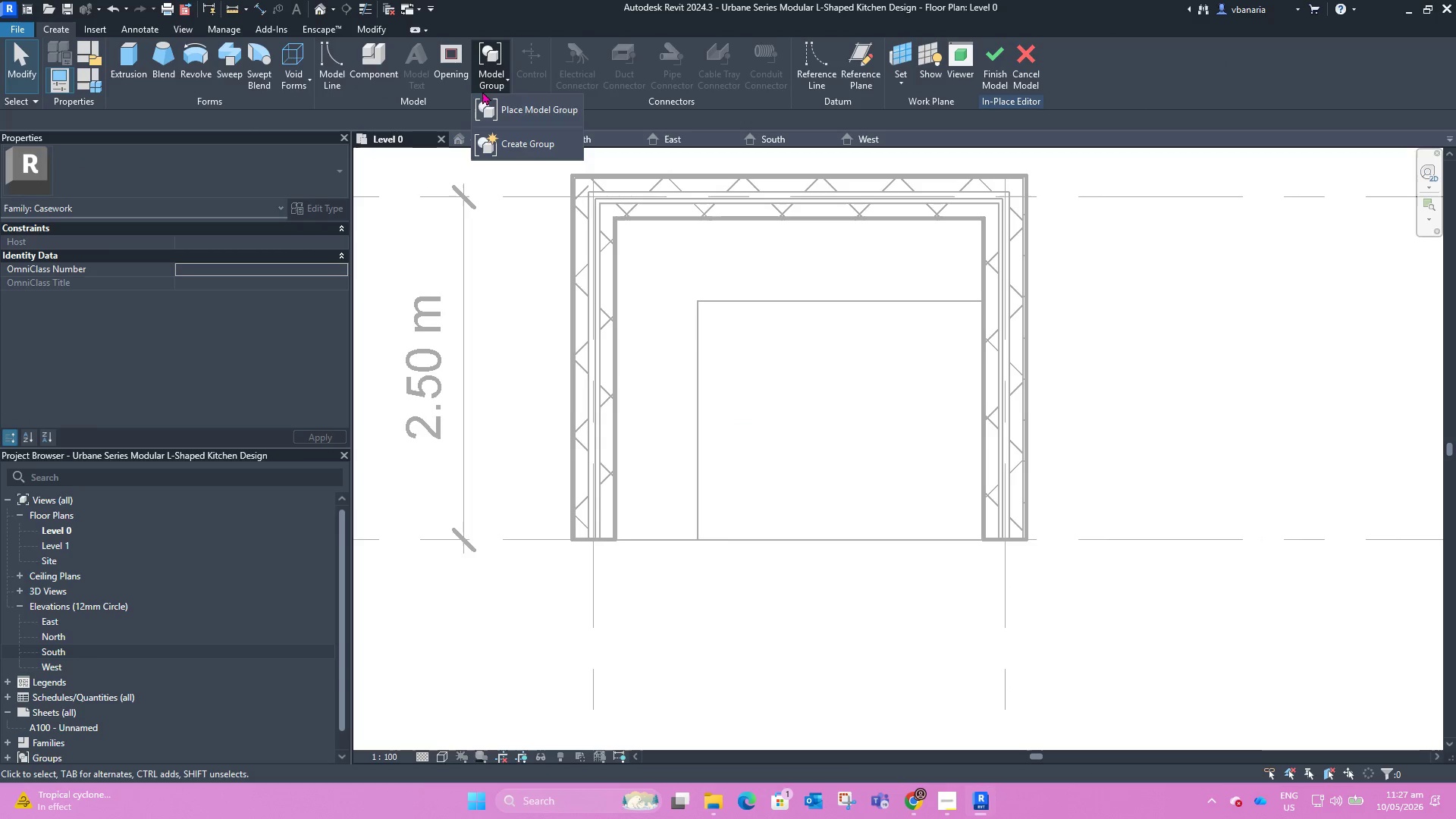 
left_click([122, 65])
 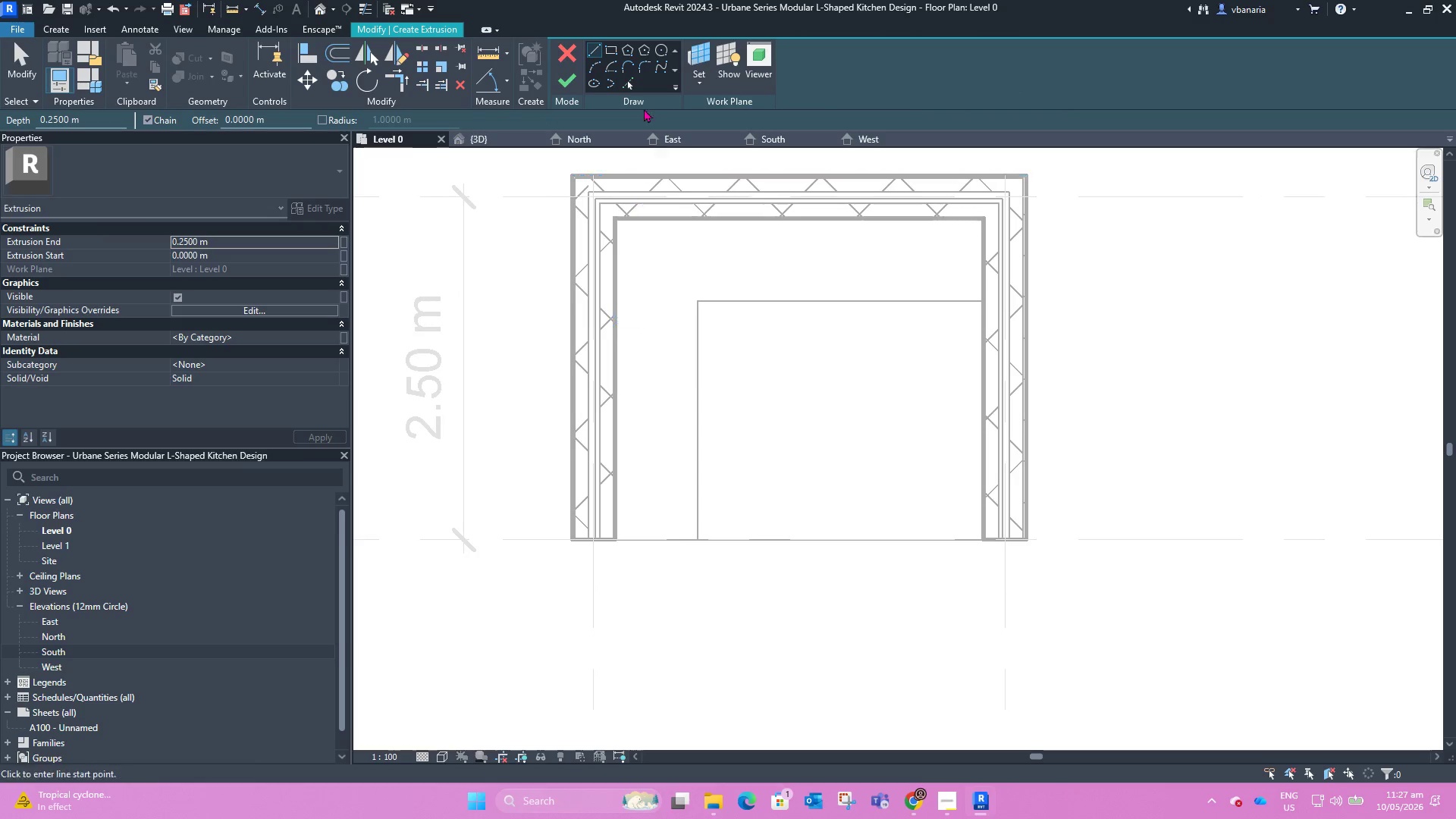 
scroll: coordinate [698, 243], scroll_direction: up, amount: 4.0
 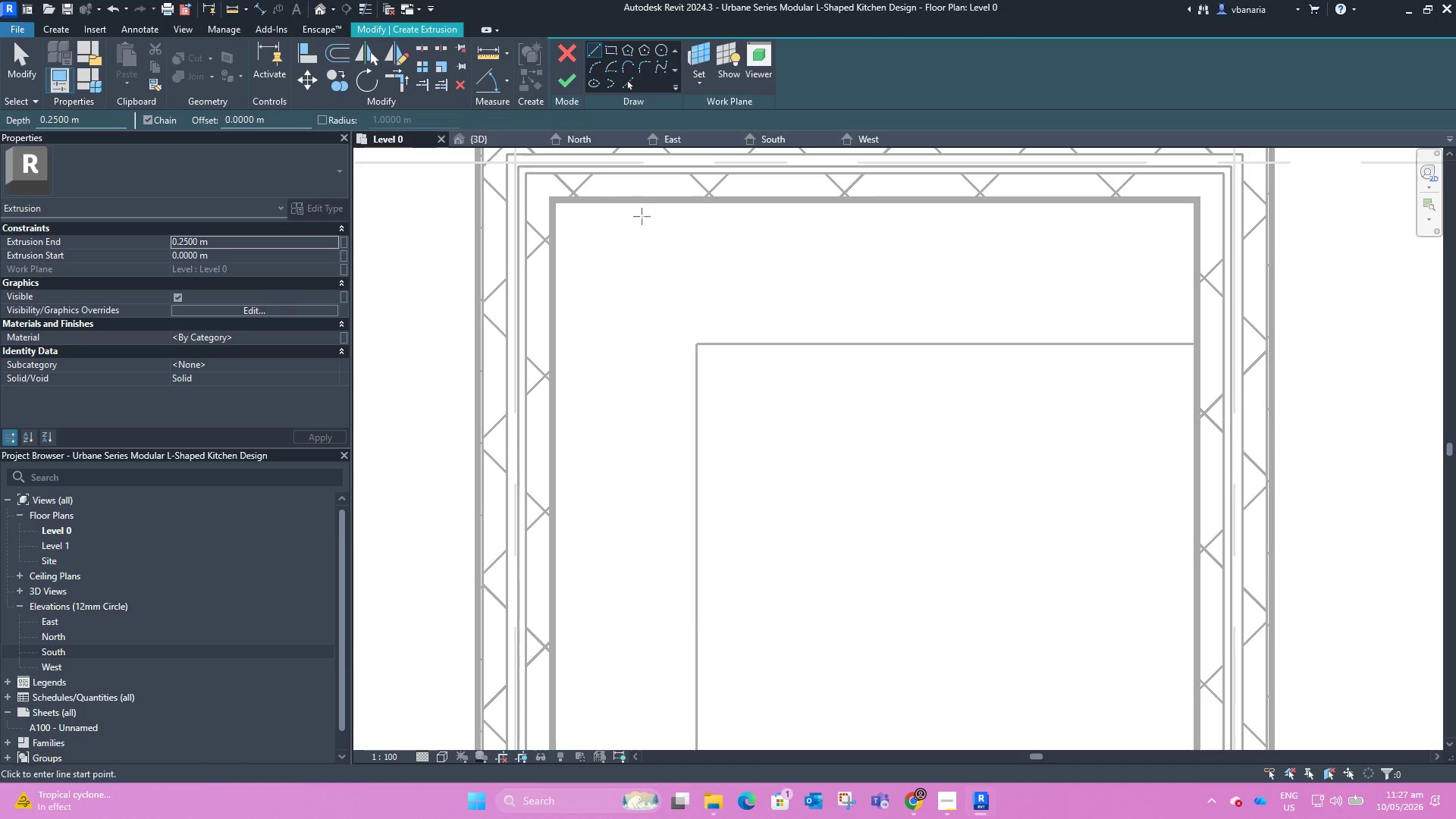 
scroll: coordinate [642, 296], scroll_direction: down, amount: 3.0
 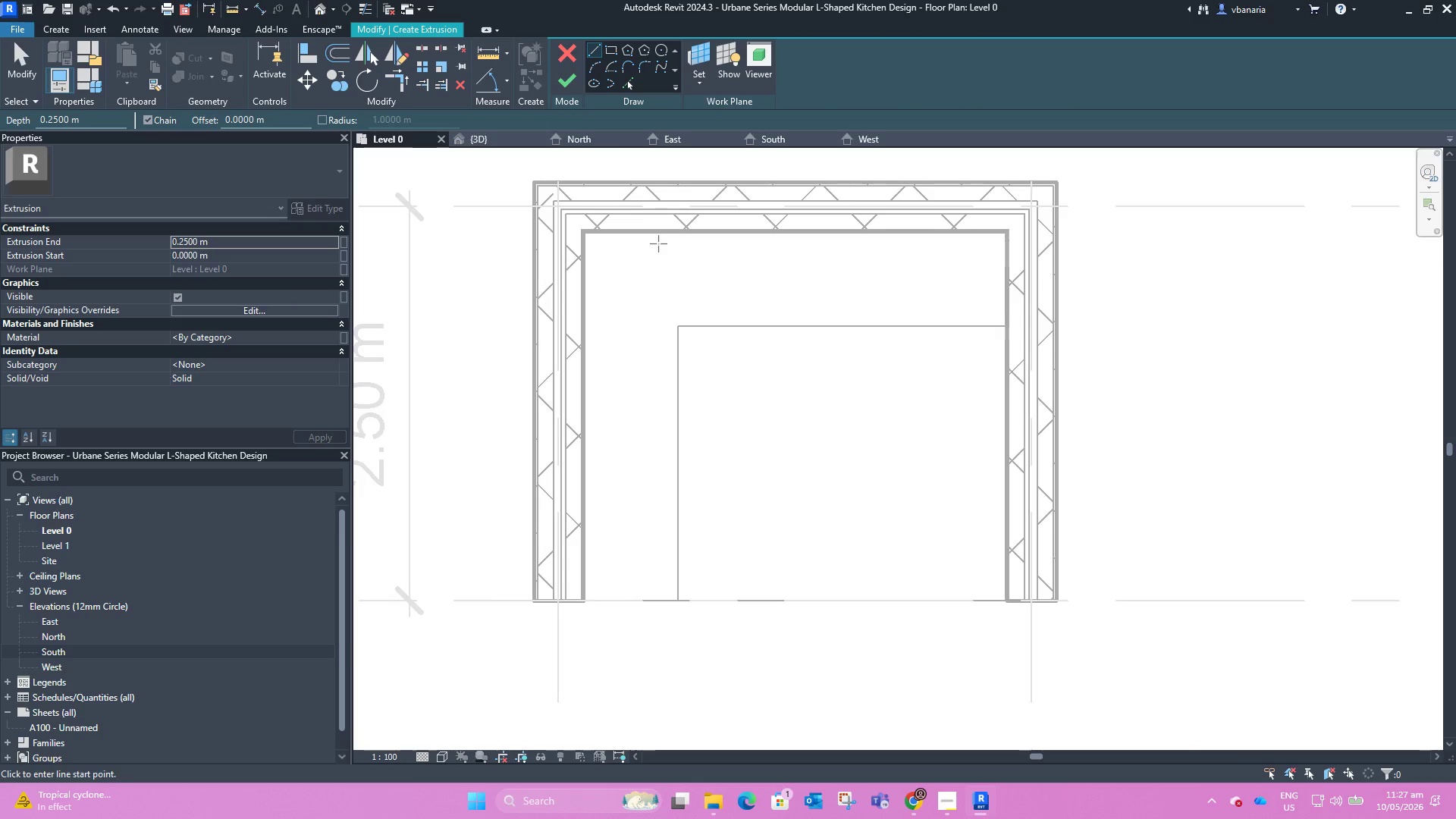 
scroll: coordinate [664, 231], scroll_direction: up, amount: 2.0
 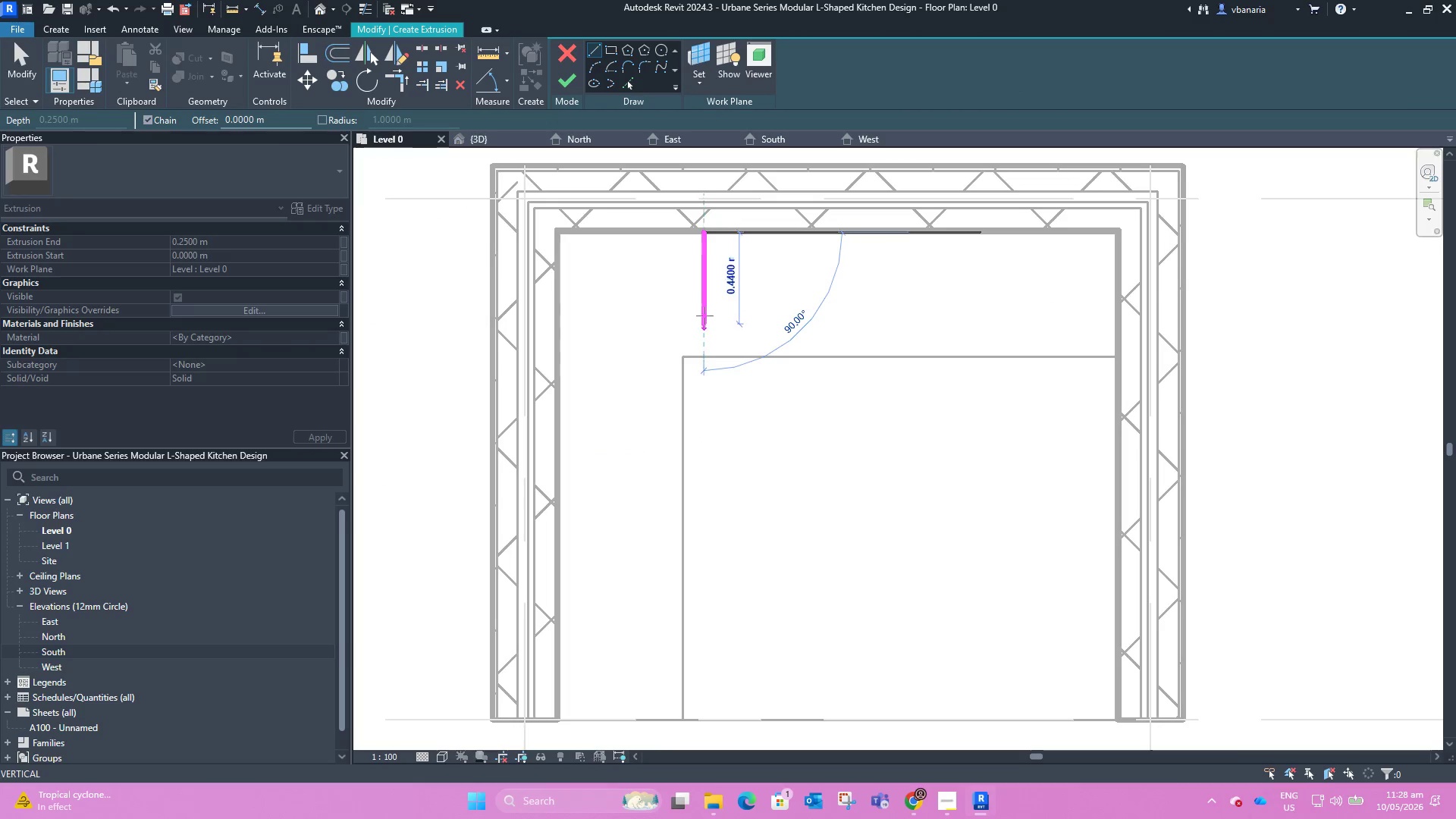 
wait(5.38)
 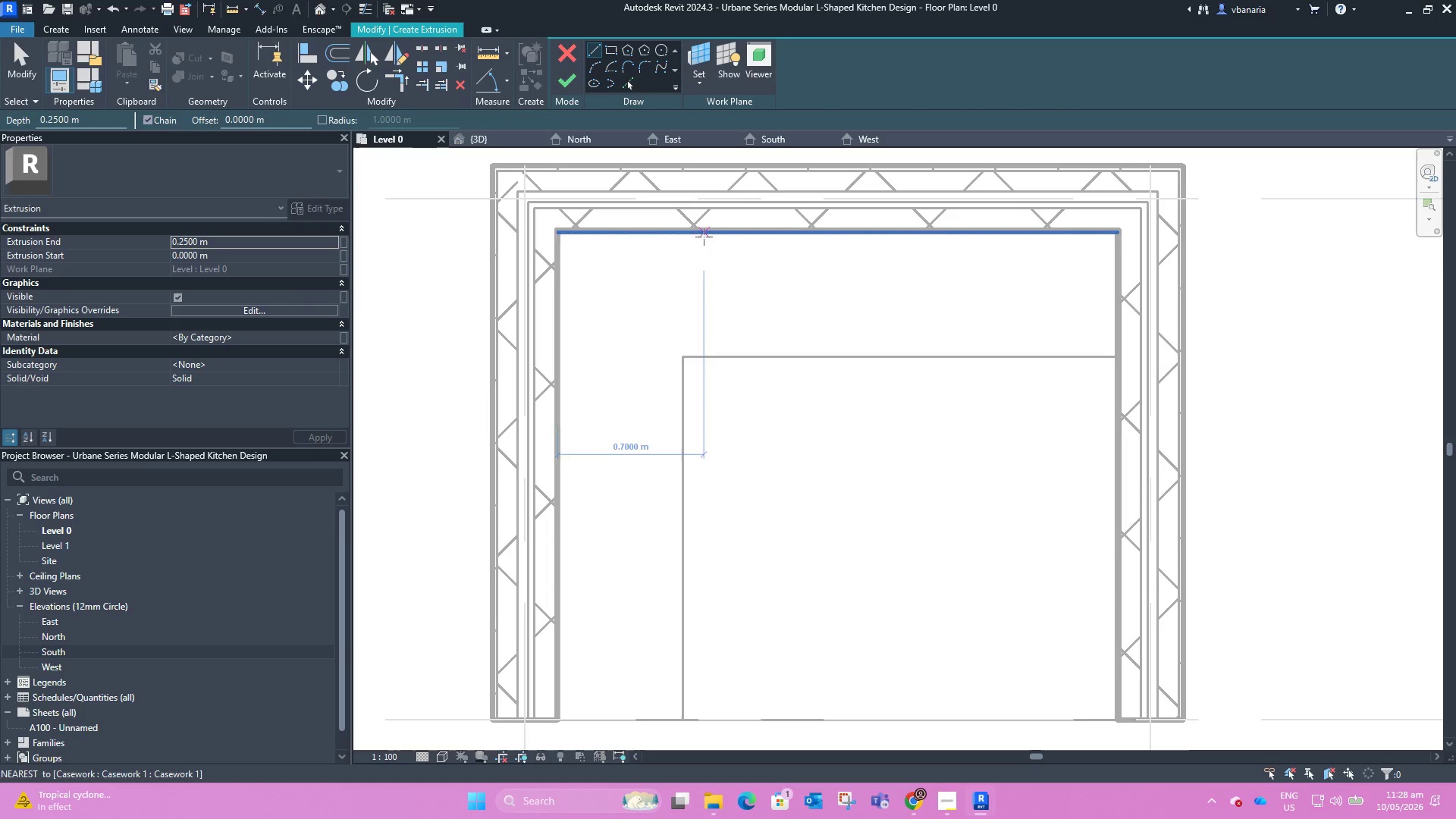 
scroll: coordinate [713, 237], scroll_direction: up, amount: 4.0
 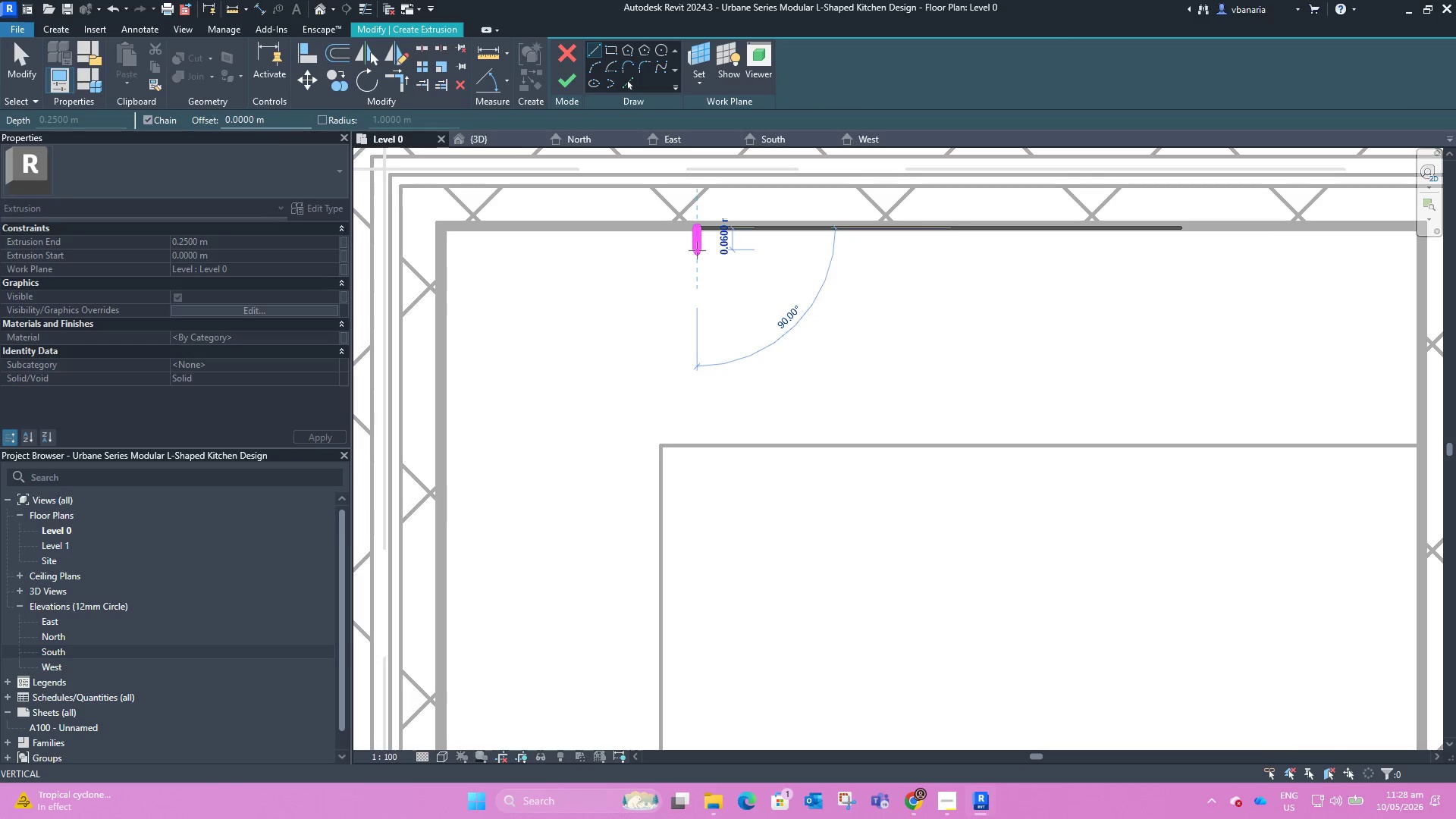 
left_click([697, 250])
 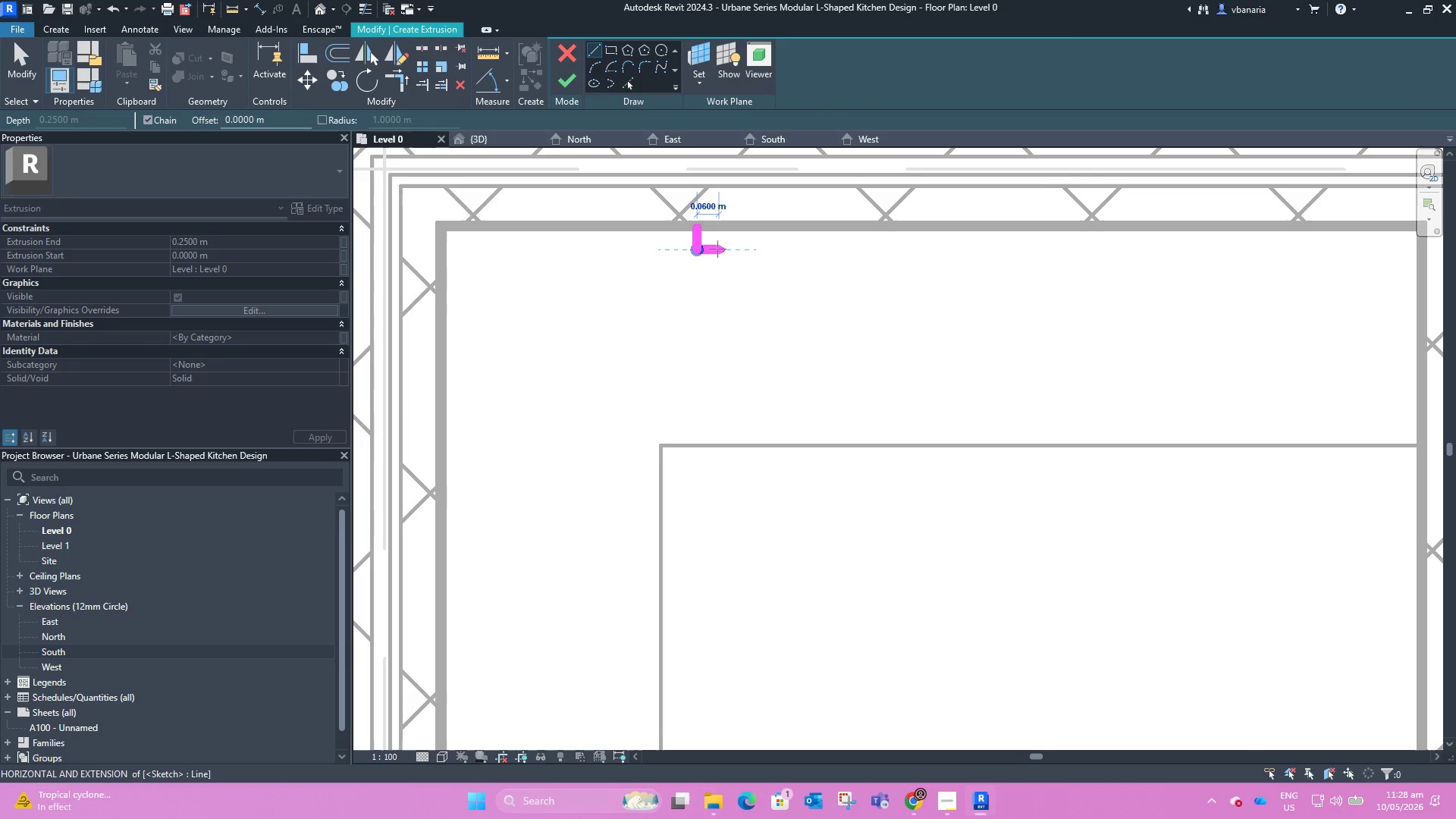 
left_click_drag(start_coordinate=[711, 249], to_coordinate=[711, 239])
 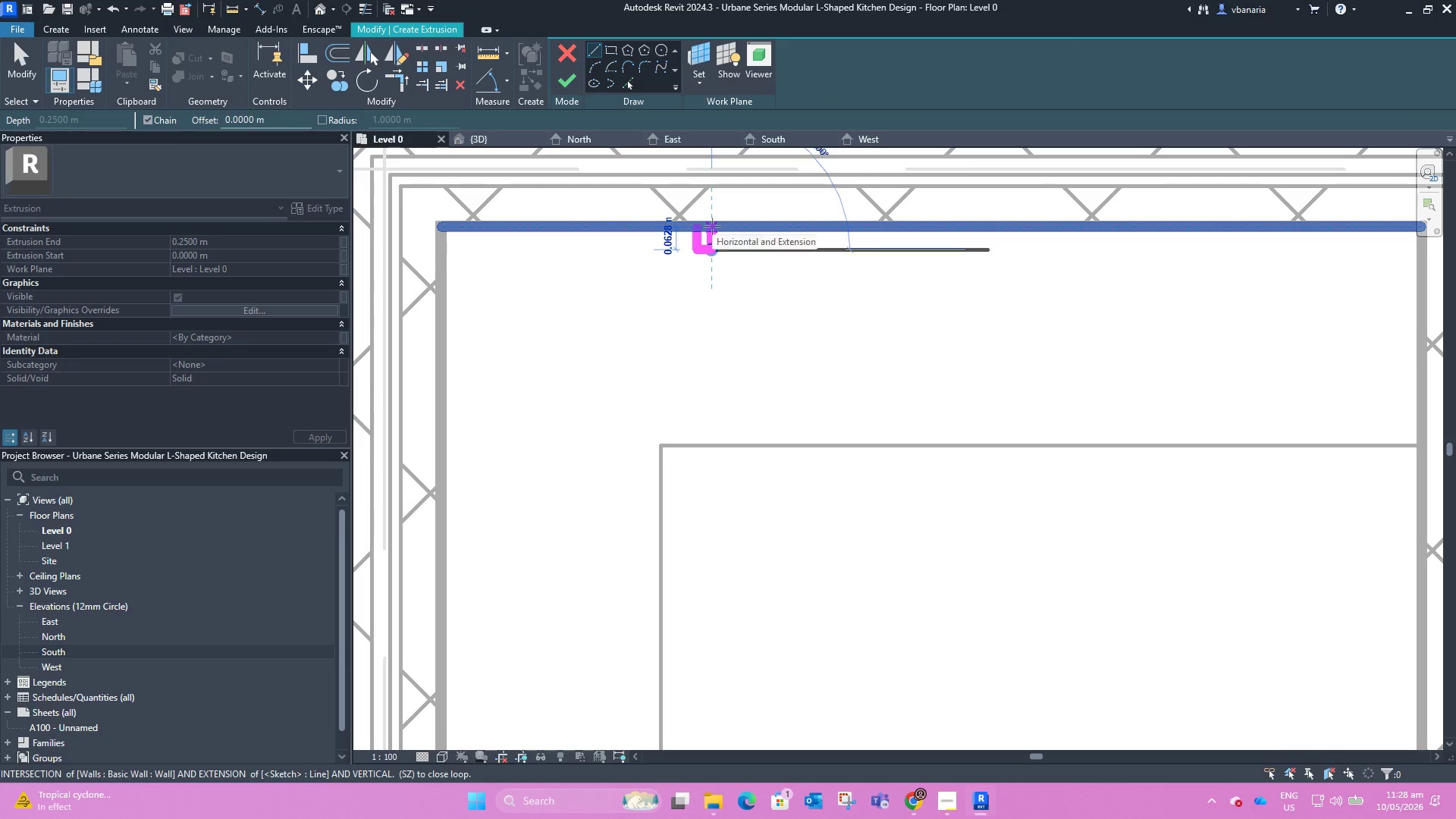 
left_click([712, 226])
 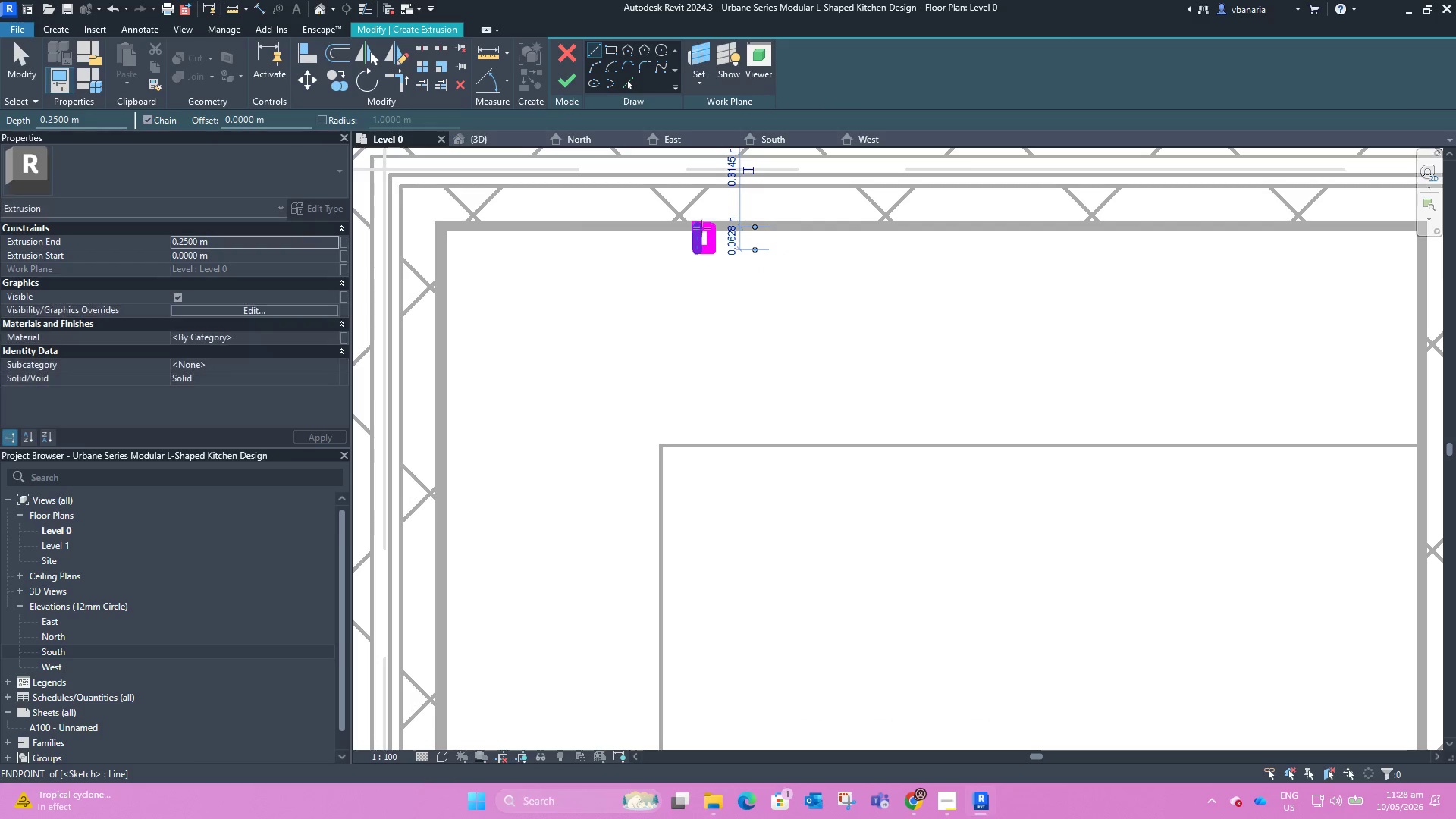 
key(Escape)
 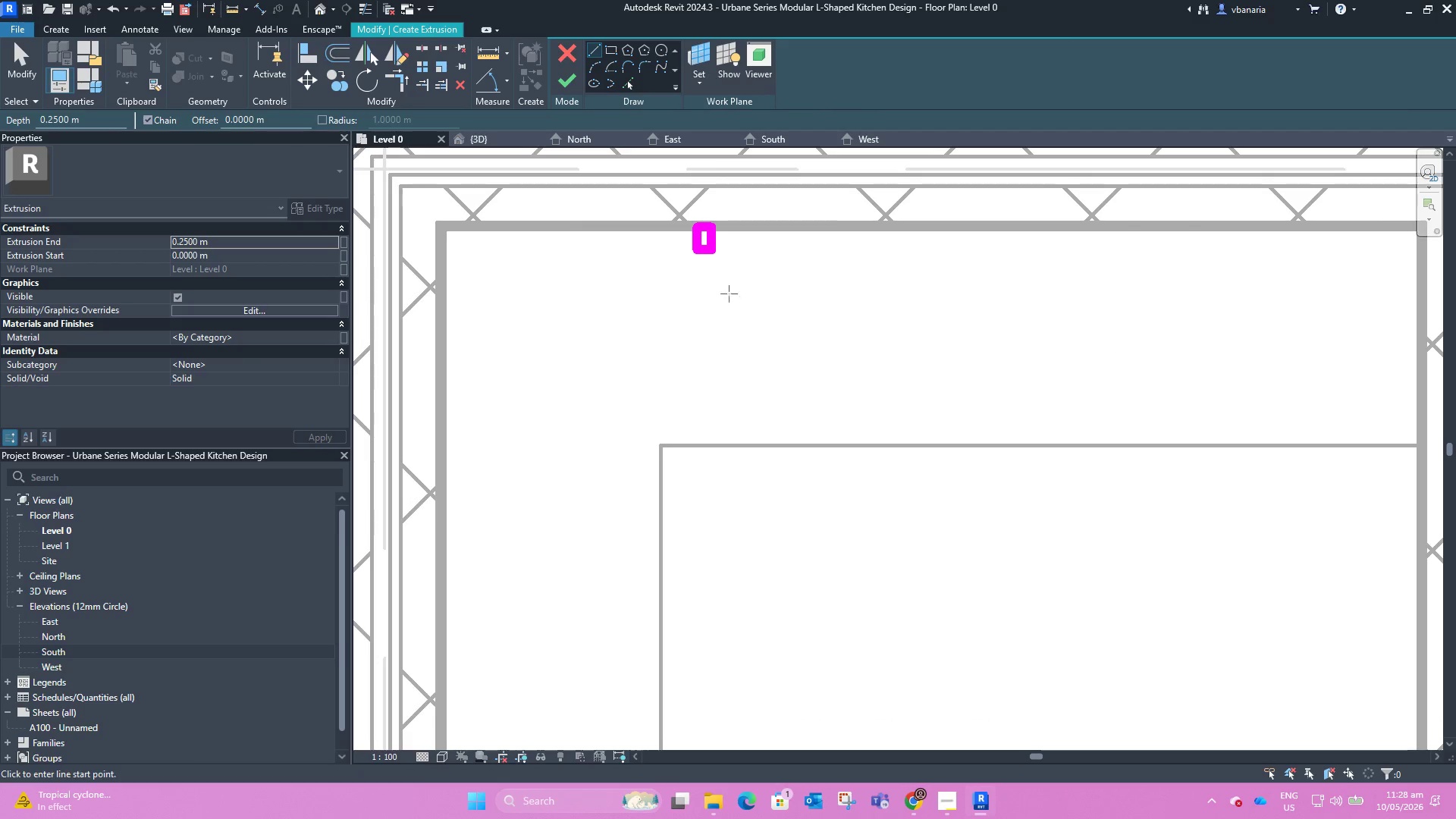 
key(Escape)
 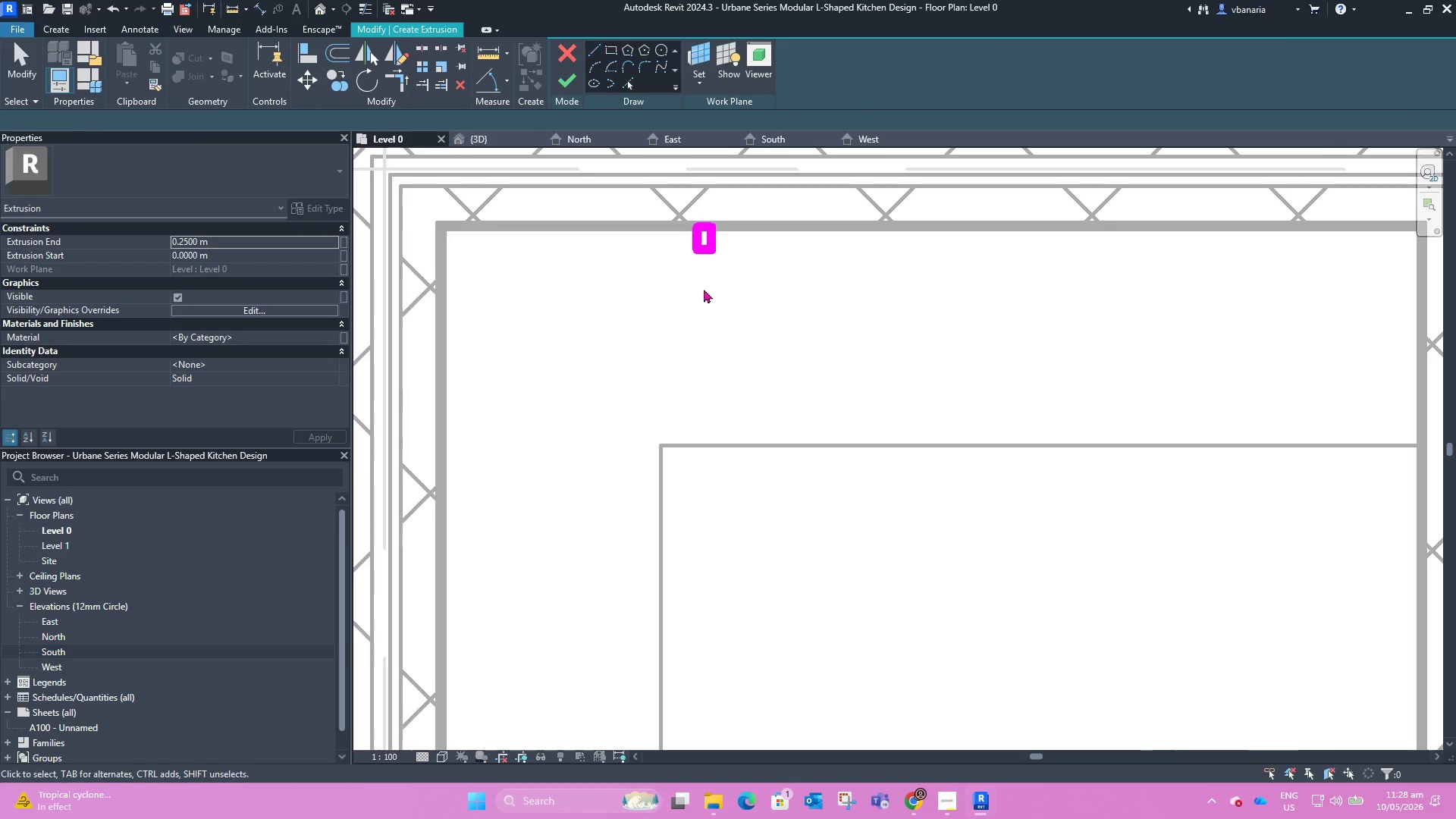 
scroll: coordinate [689, 284], scroll_direction: down, amount: 6.0
 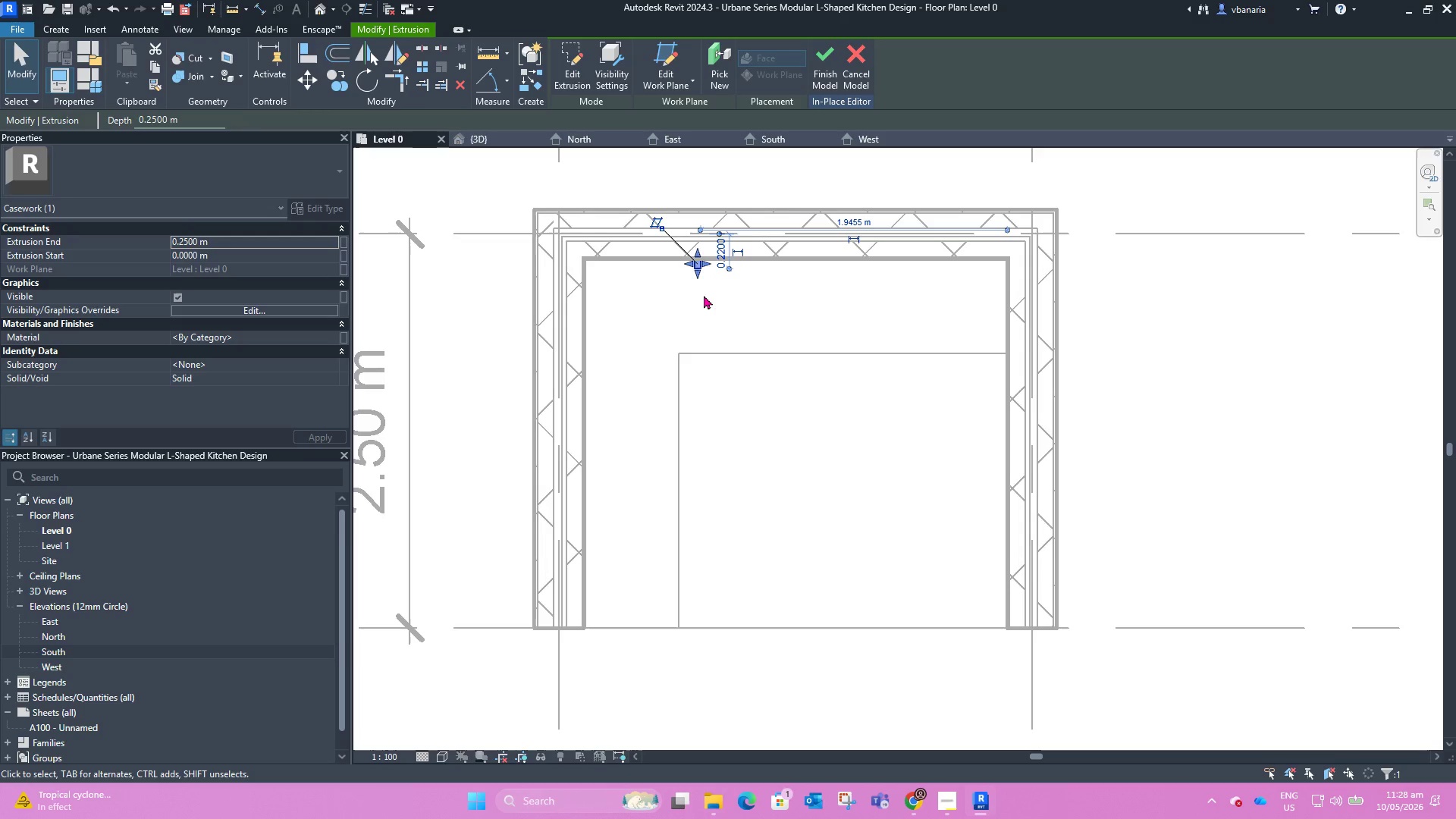 
hold_key(key=ShiftLeft, duration=0.55)
 